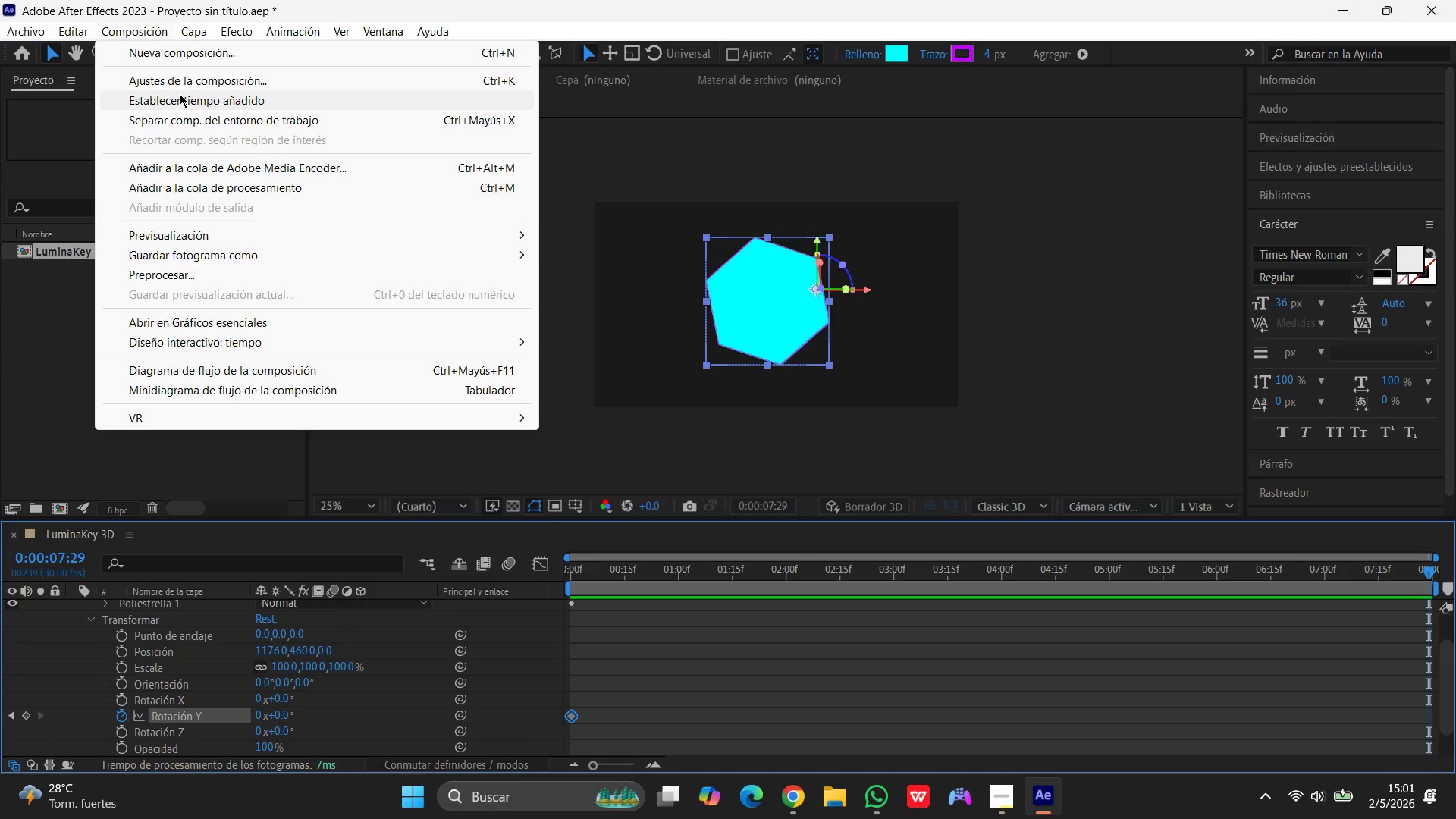 
left_click([187, 80])
 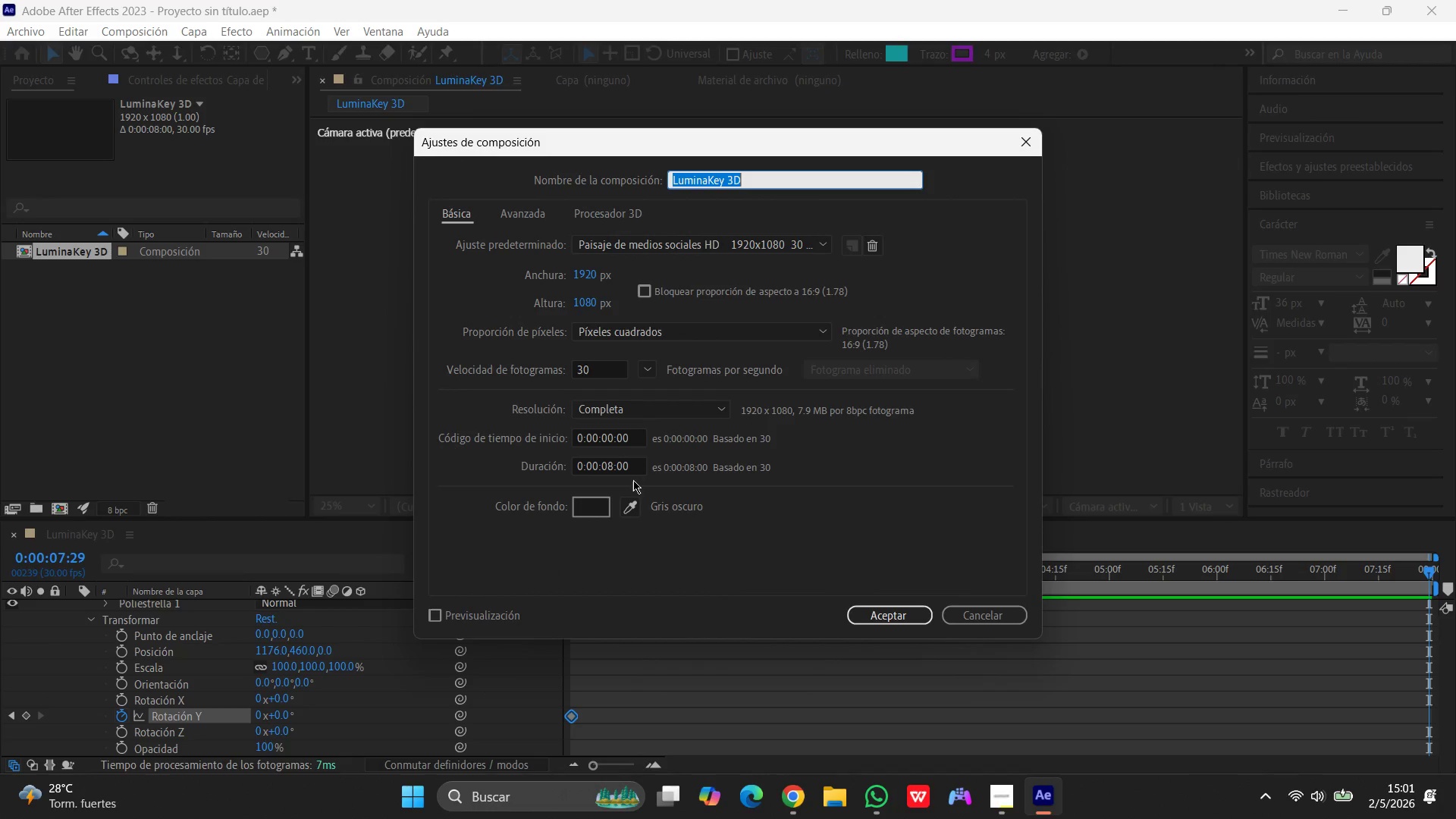 
left_click([612, 466])
 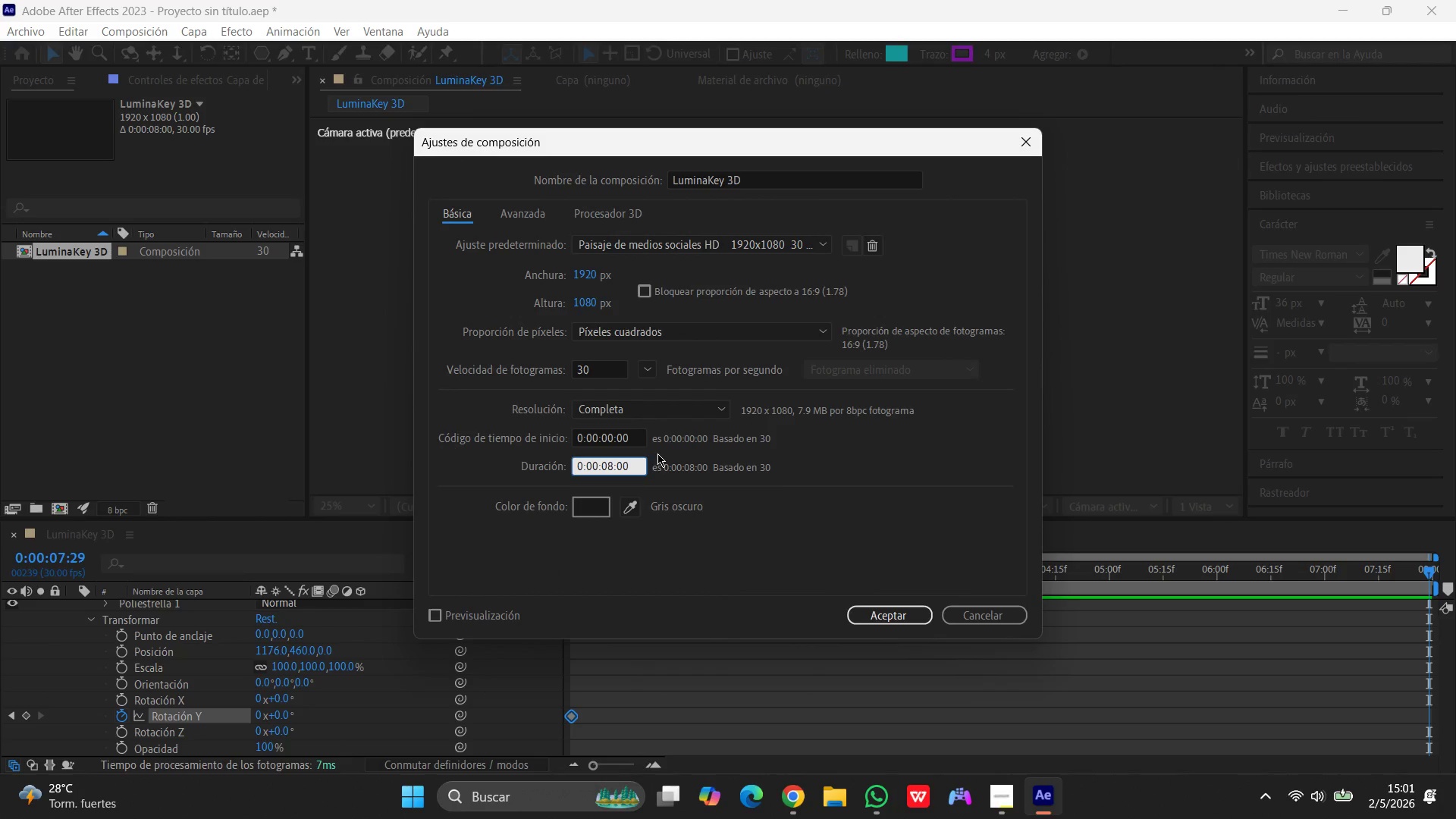 
key(Backspace)
 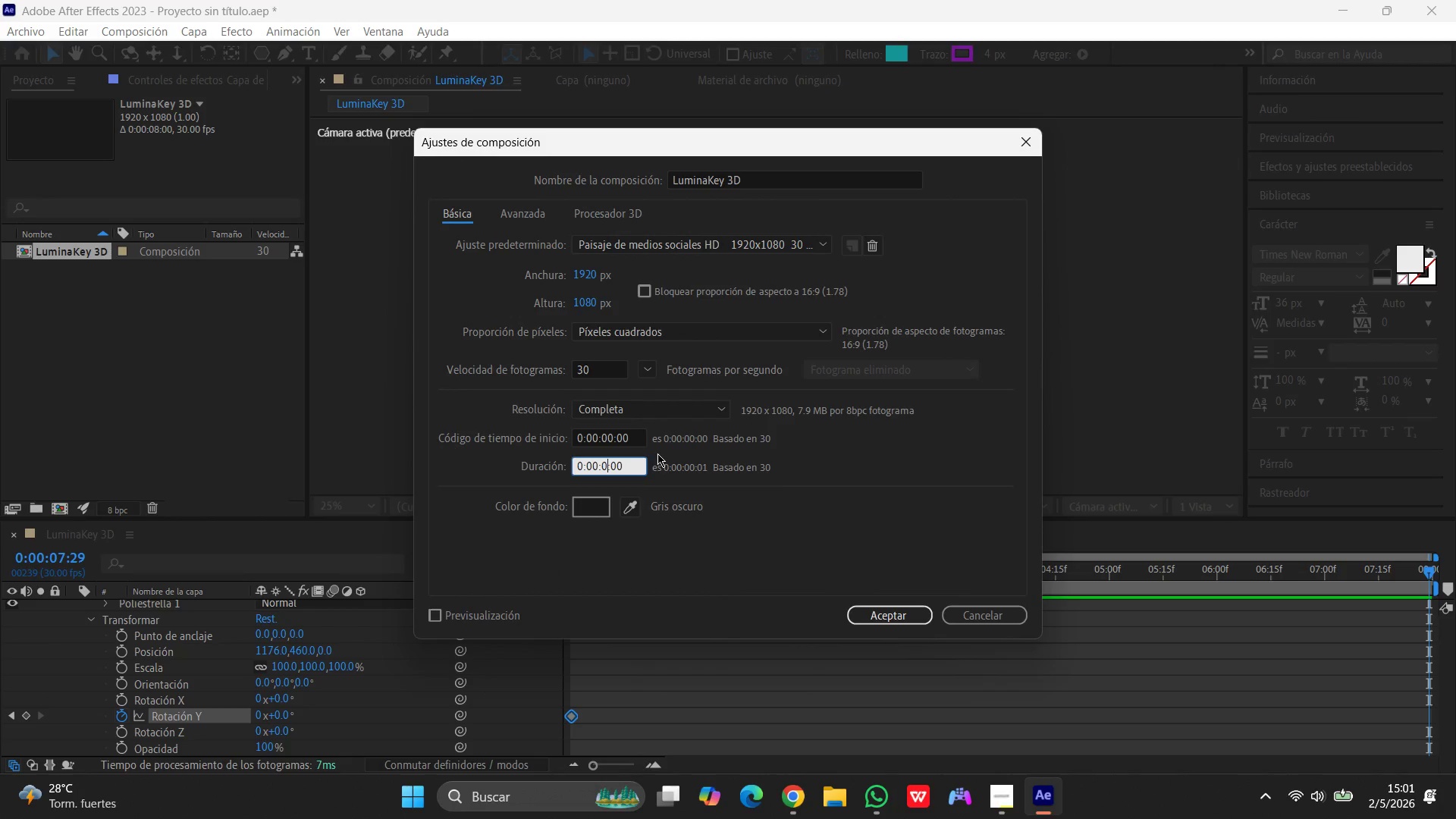 
key(Numpad9)
 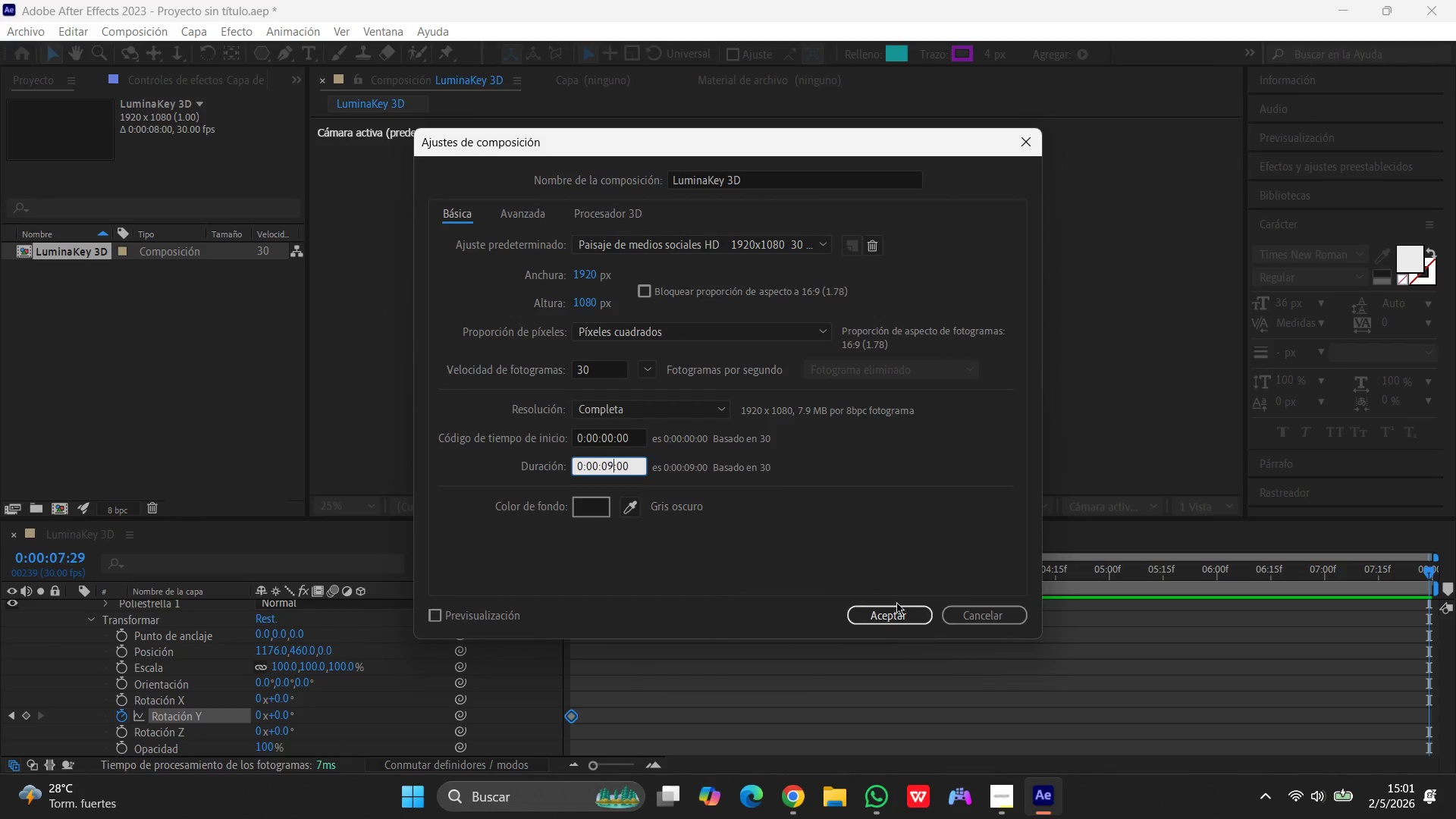 
left_click([912, 611])
 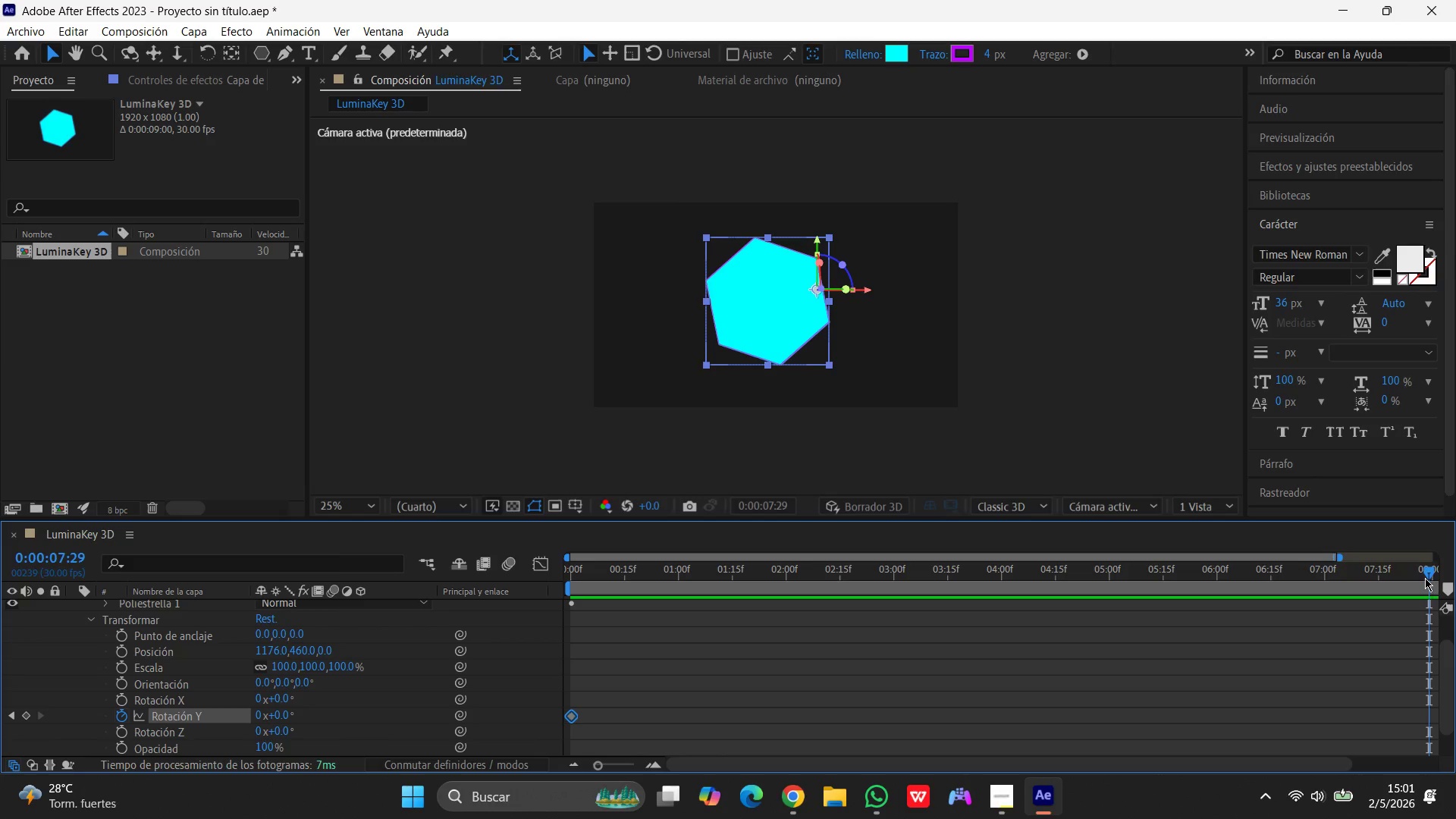 
left_click_drag(start_coordinate=[1429, 573], to_coordinate=[1324, 609])
 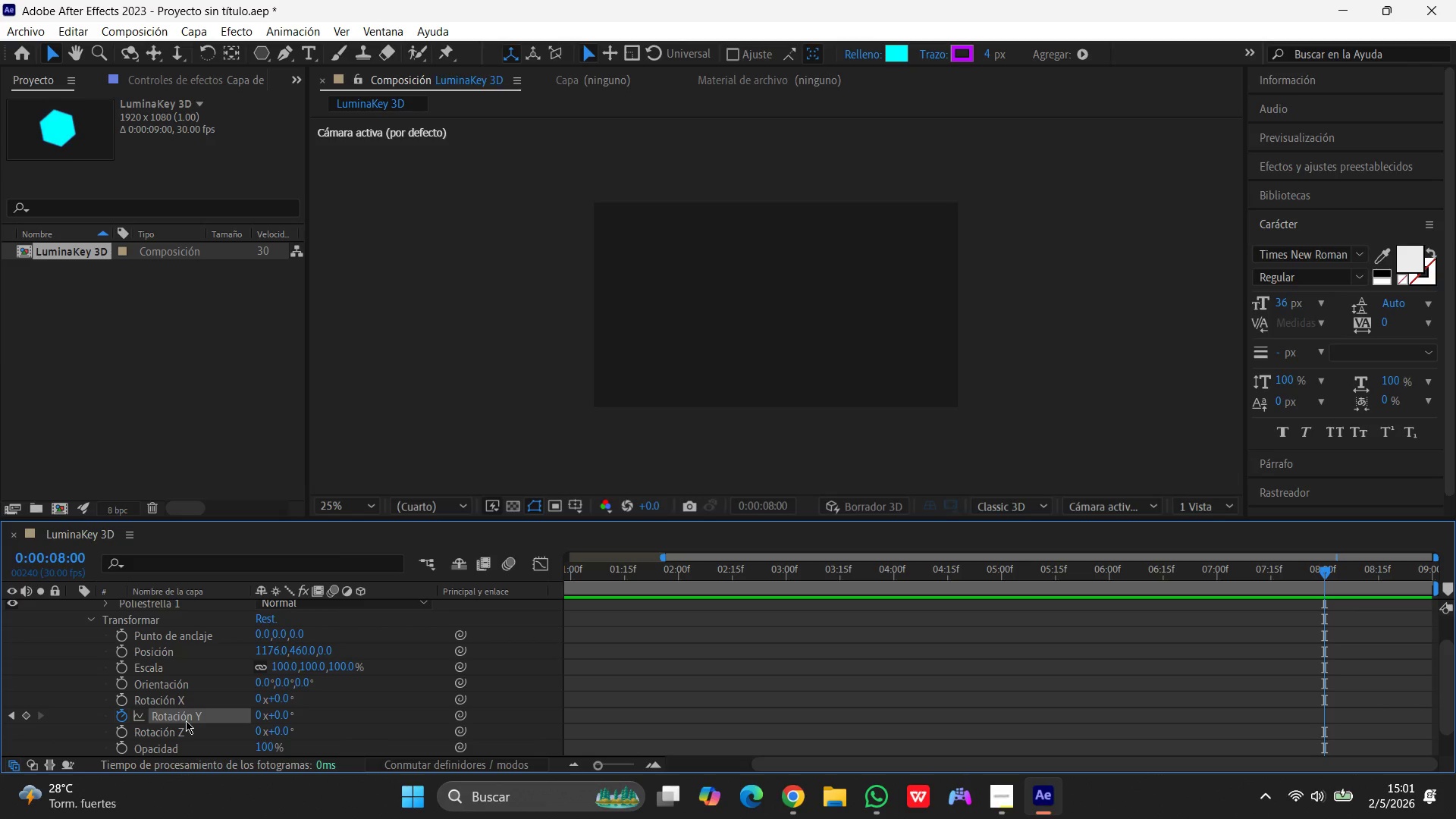 
wait(15.03)
 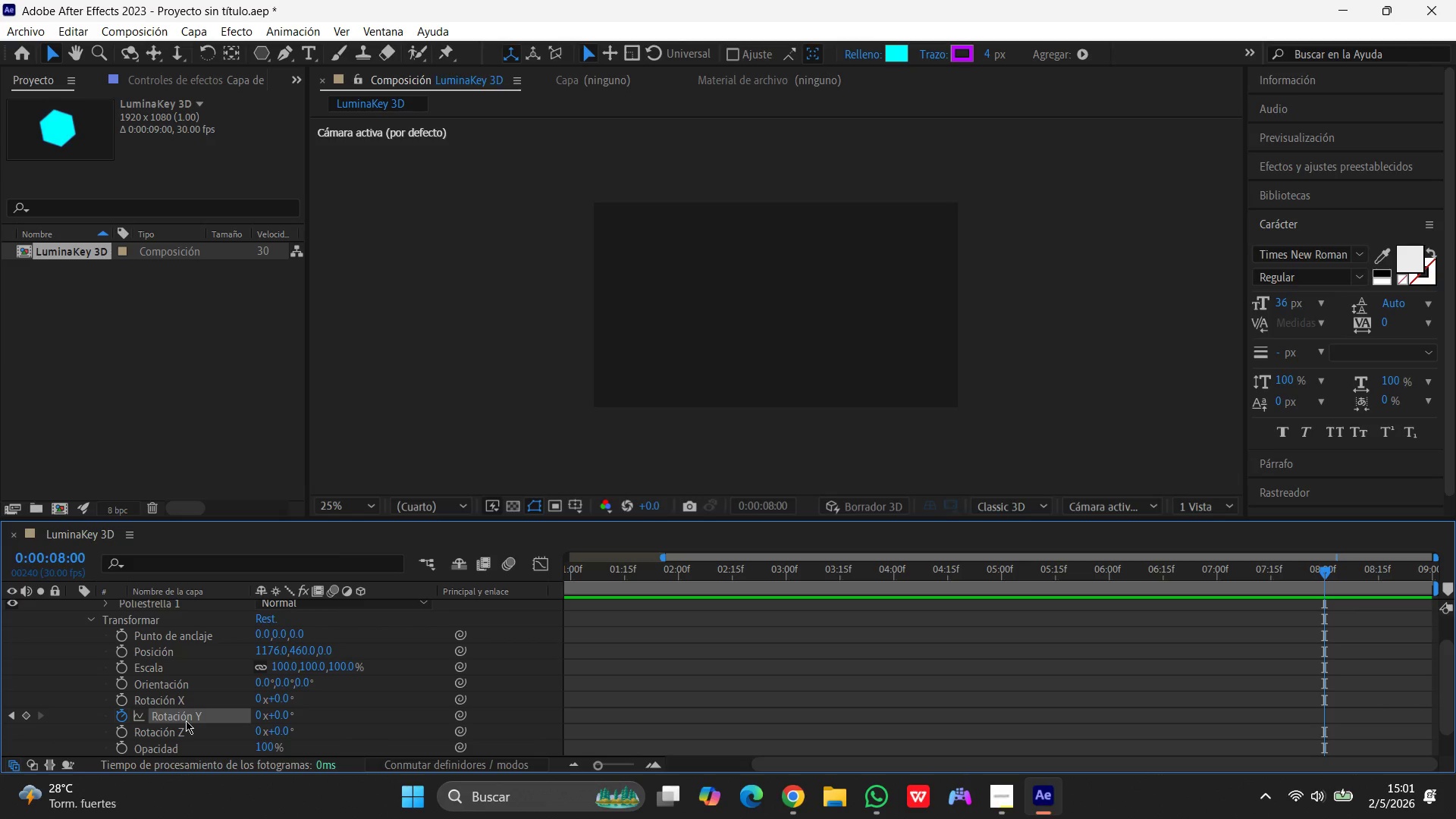 
left_click([260, 717])
 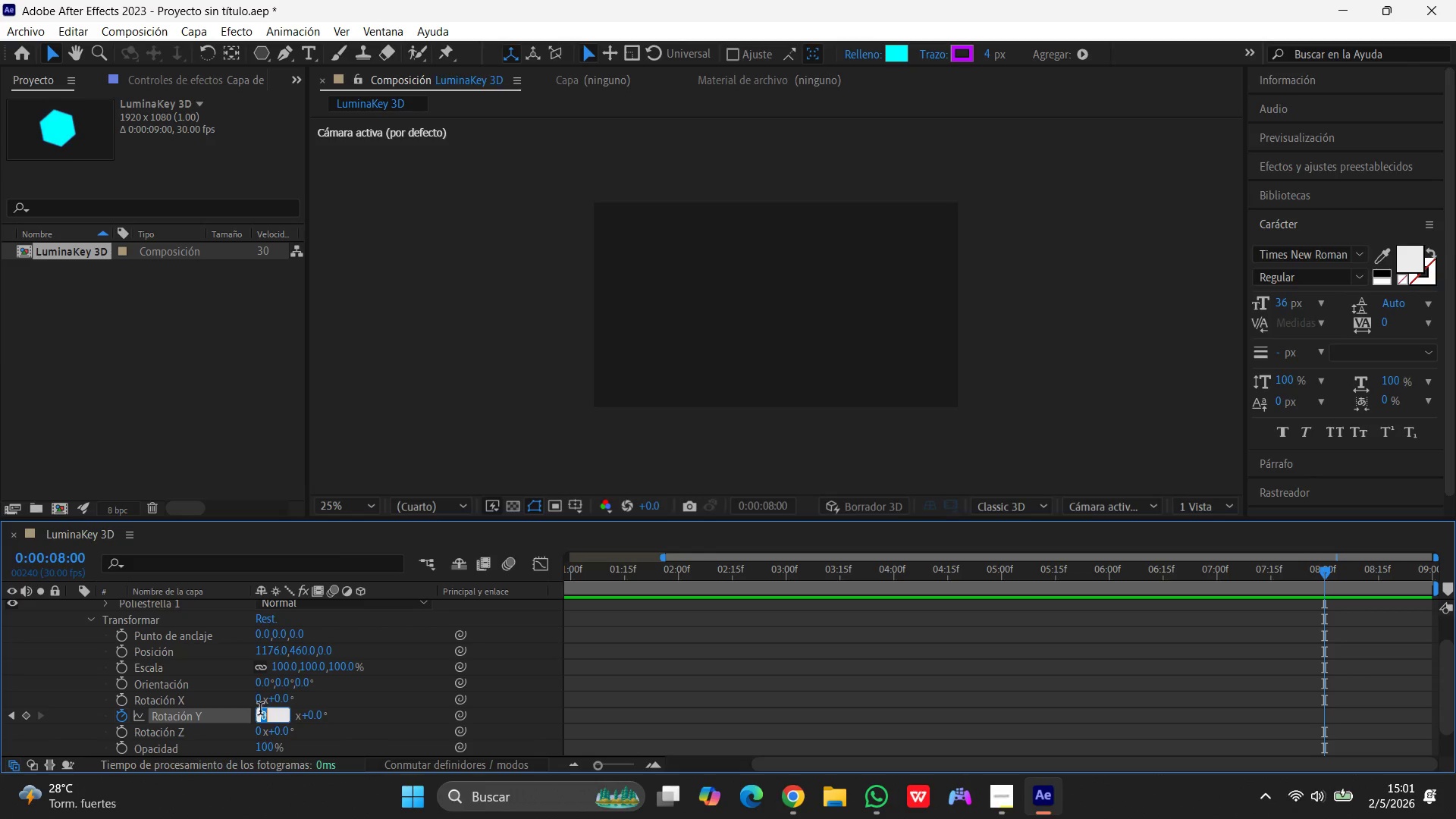 
left_click([260, 711])
 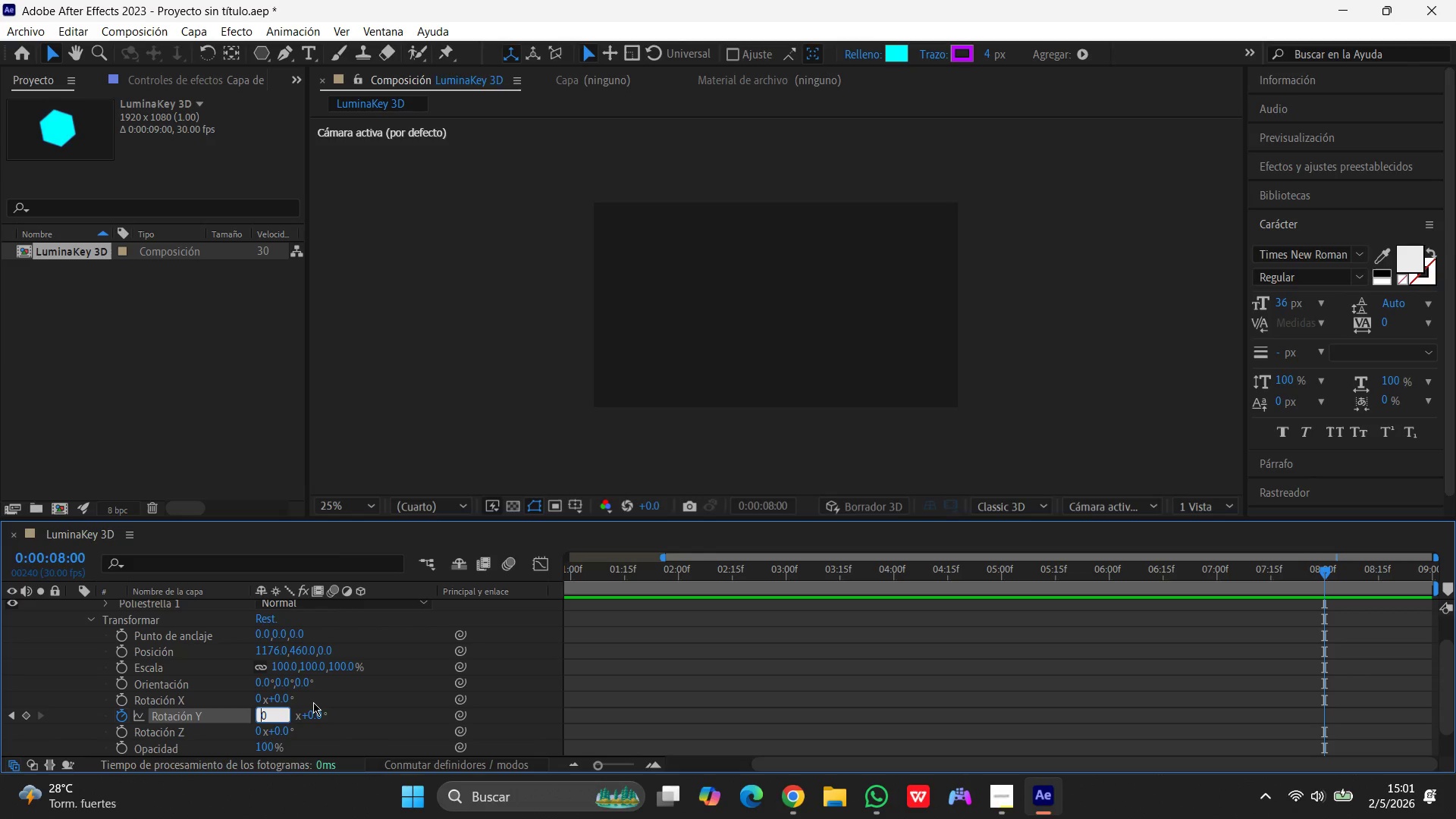 
key(ArrowRight)
 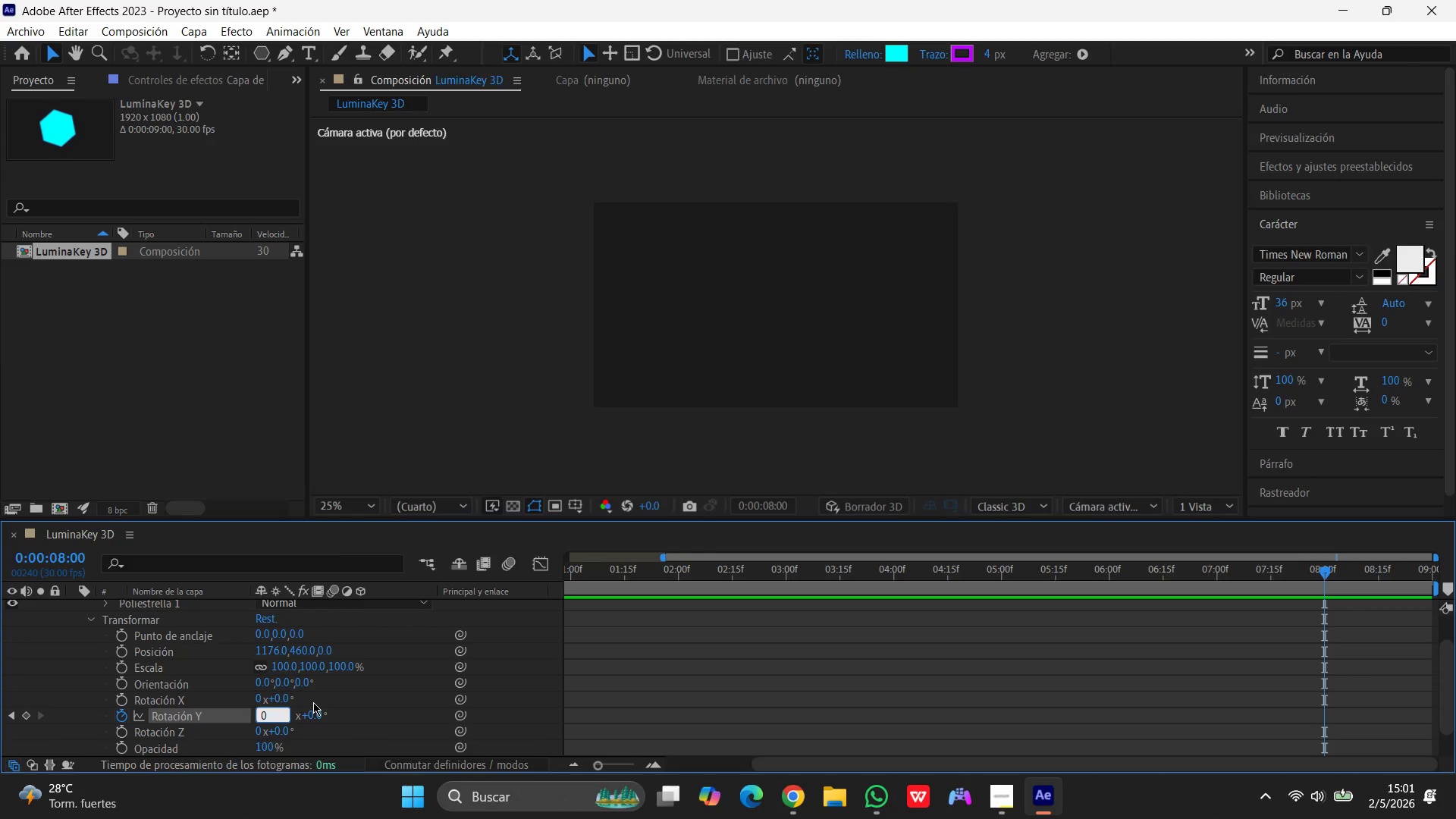 
key(Numpad1)
 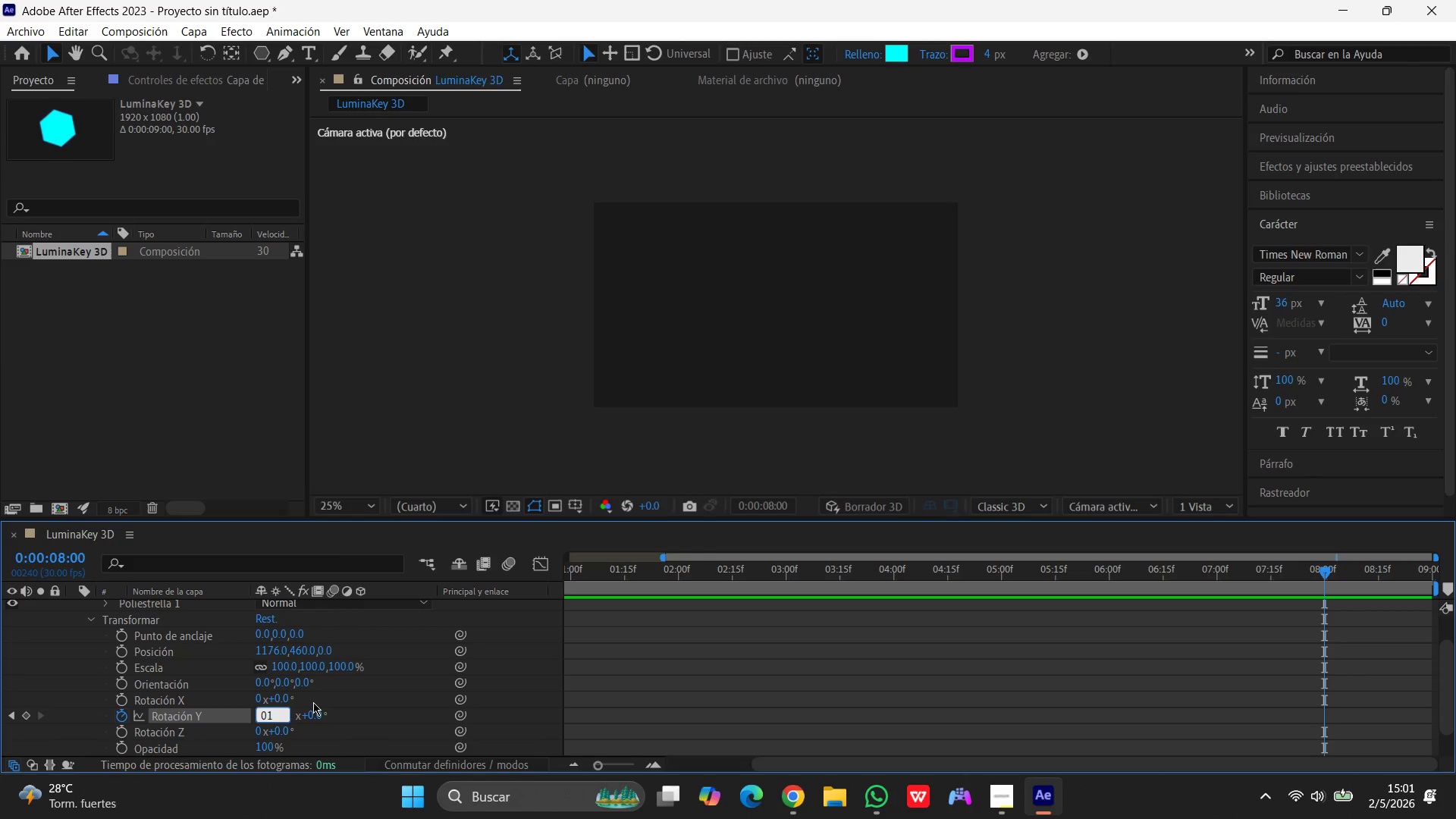 
key(Enter)
 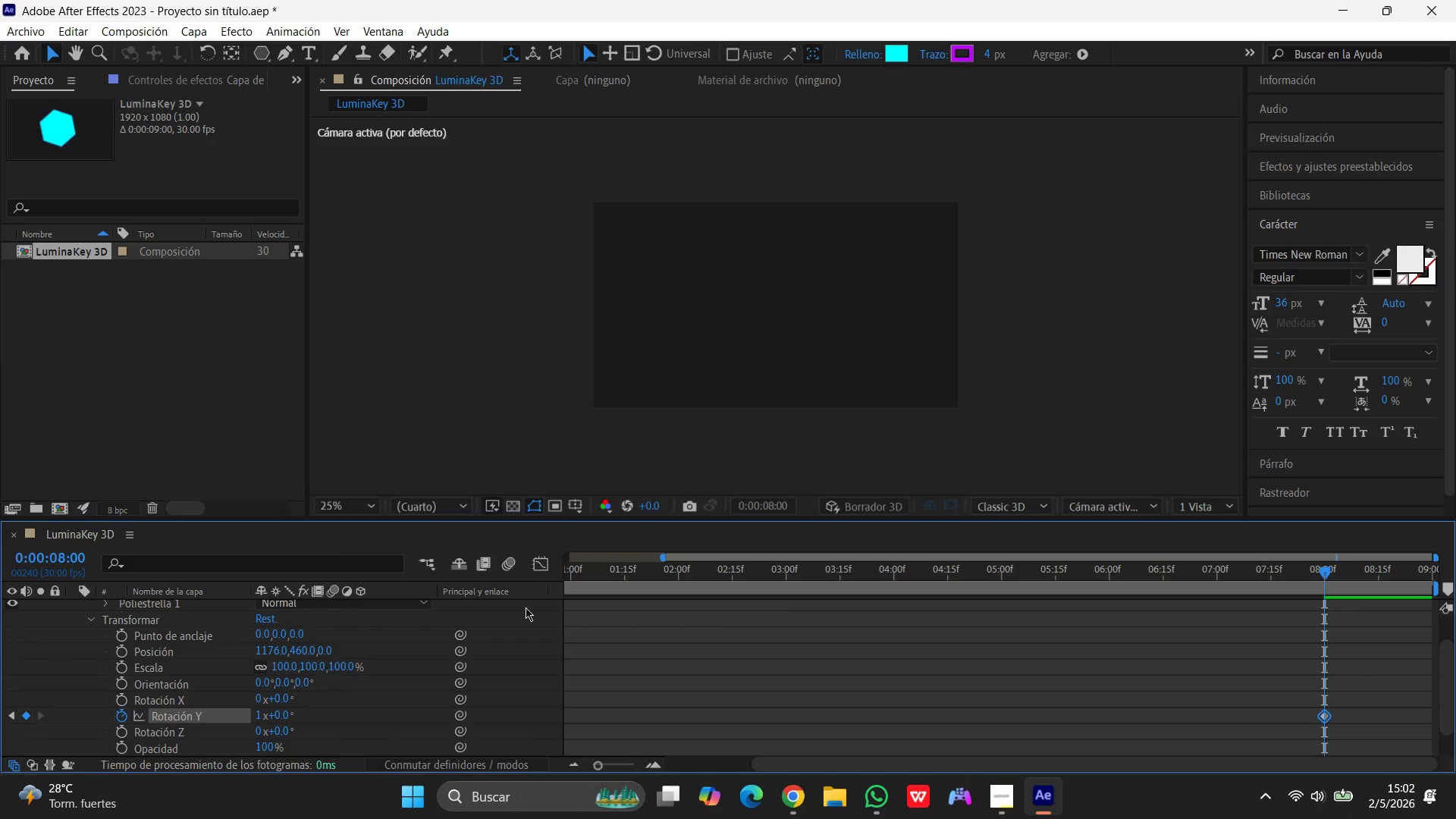 
left_click_drag(start_coordinate=[1324, 568], to_coordinate=[381, 639])
 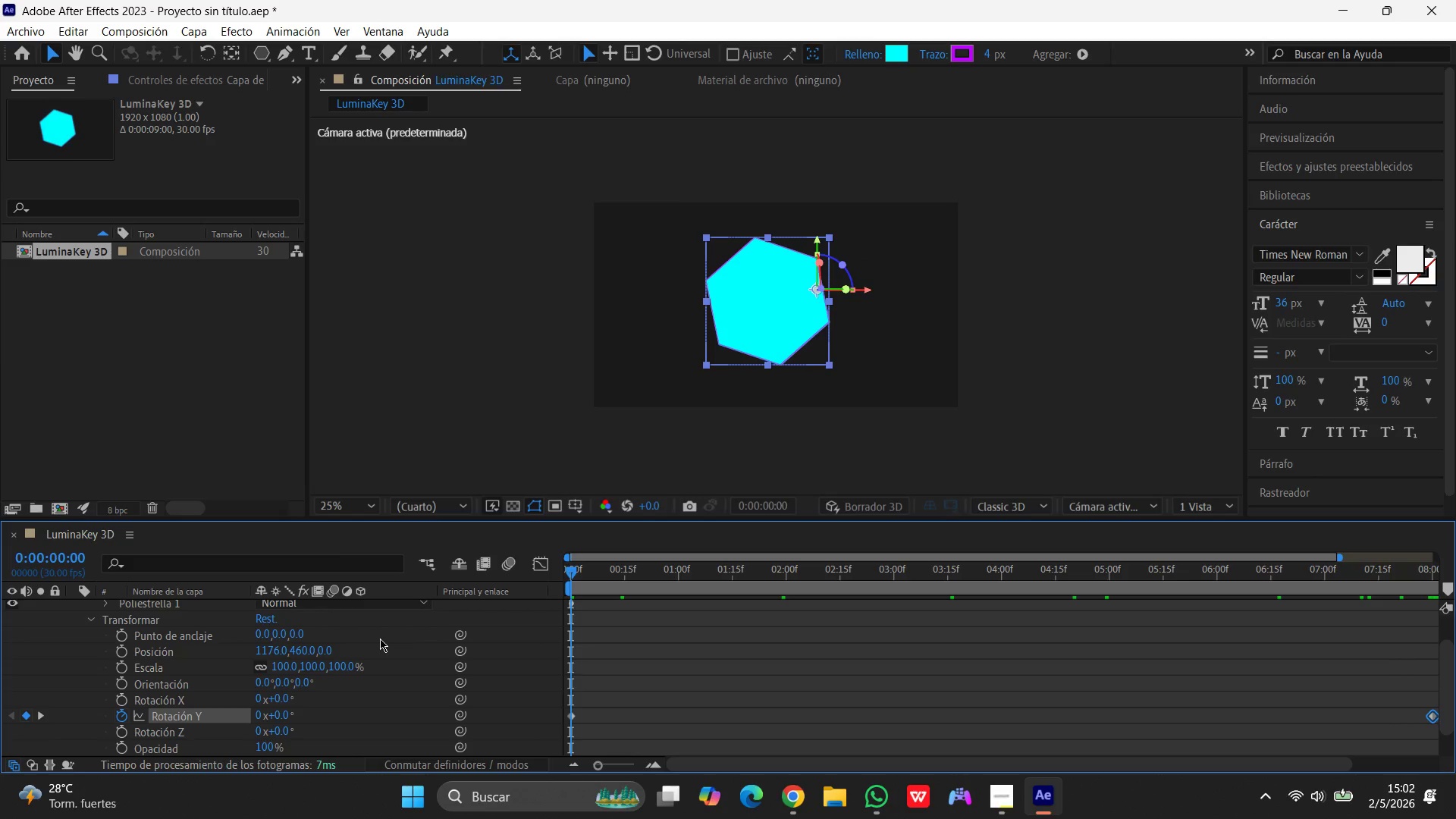 
wait(8.53)
 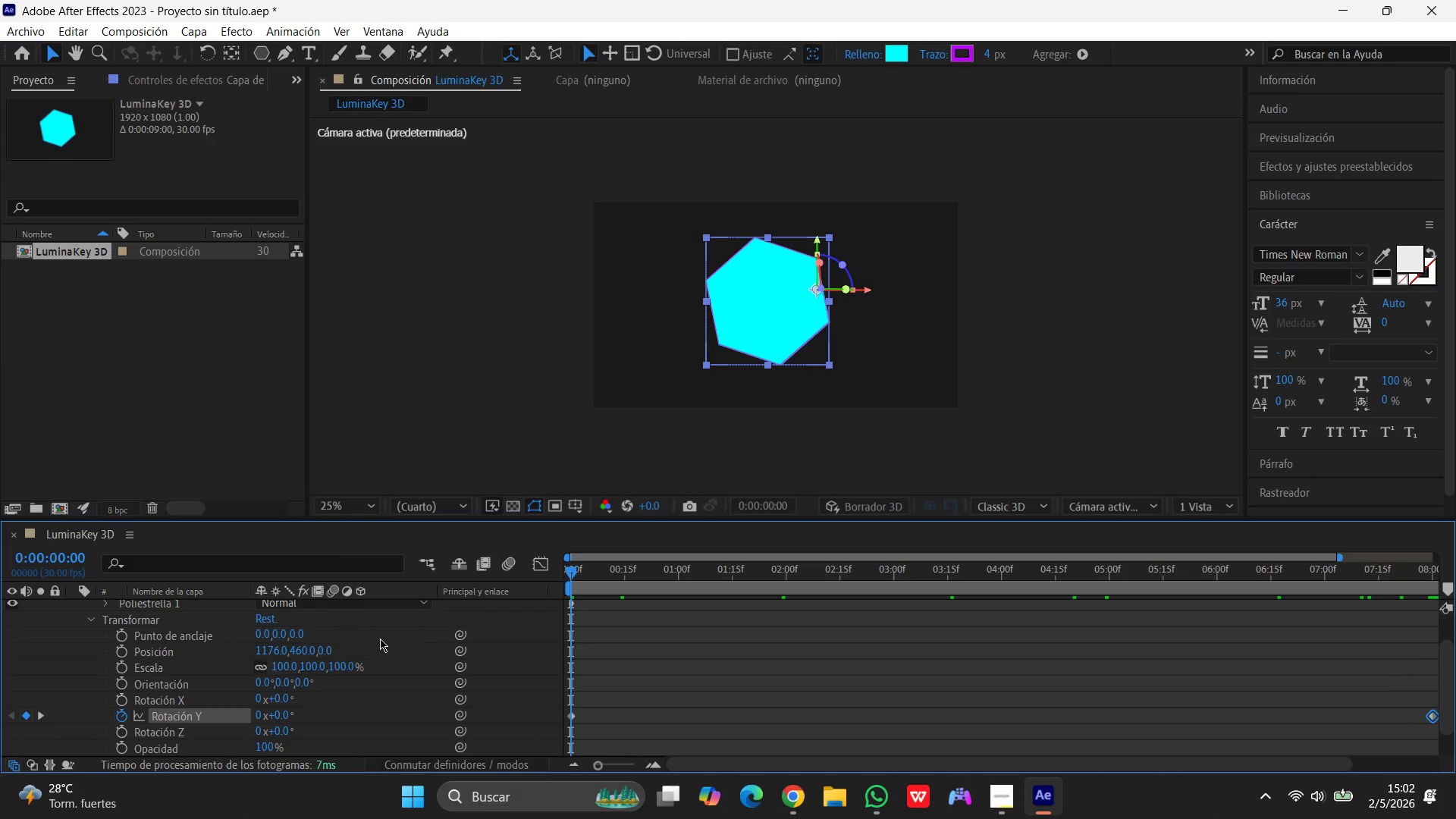 
left_click([573, 716])
 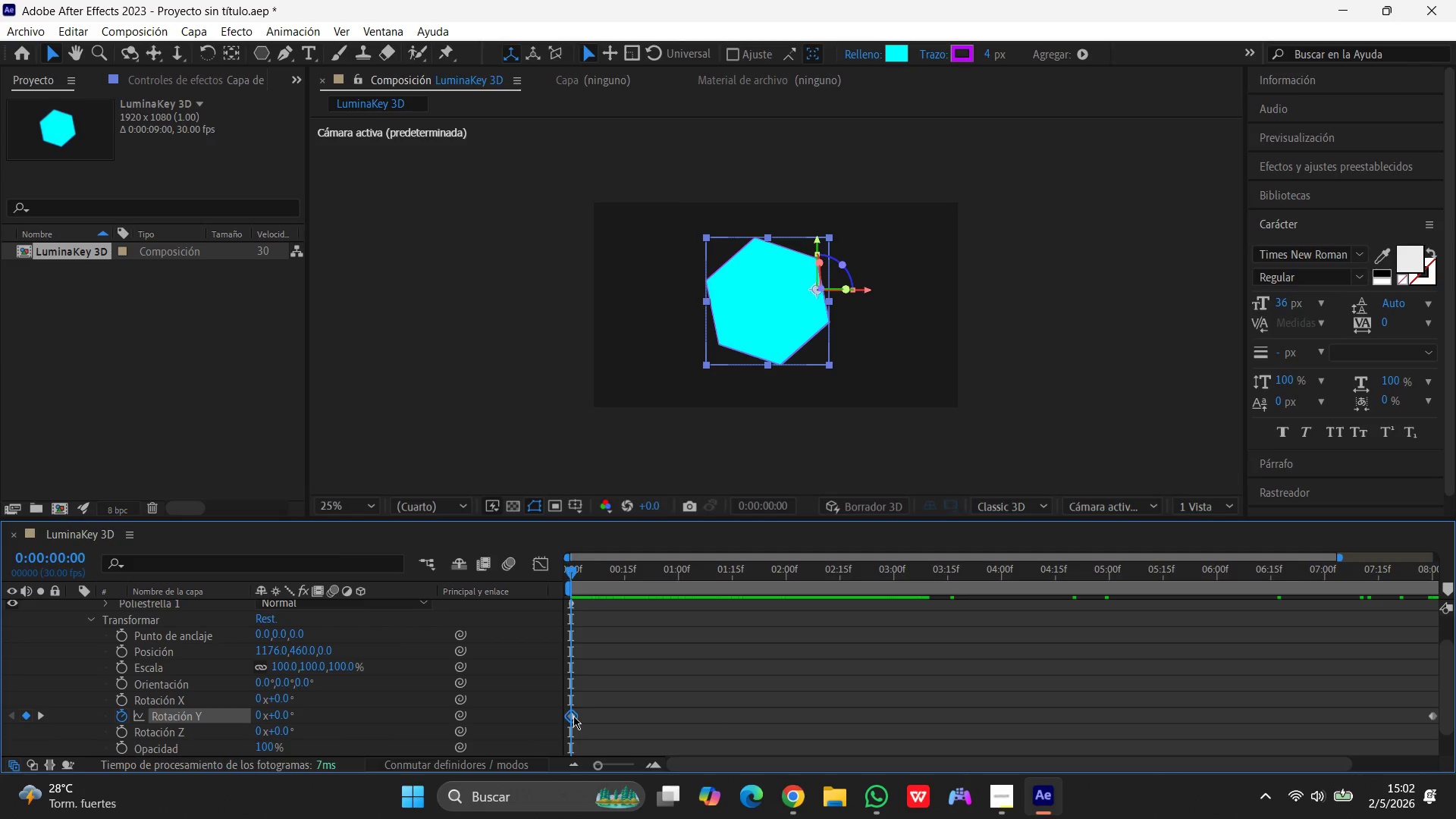 
hold_key(key=ShiftLeft, duration=1.5)
left_click([1435, 718])
 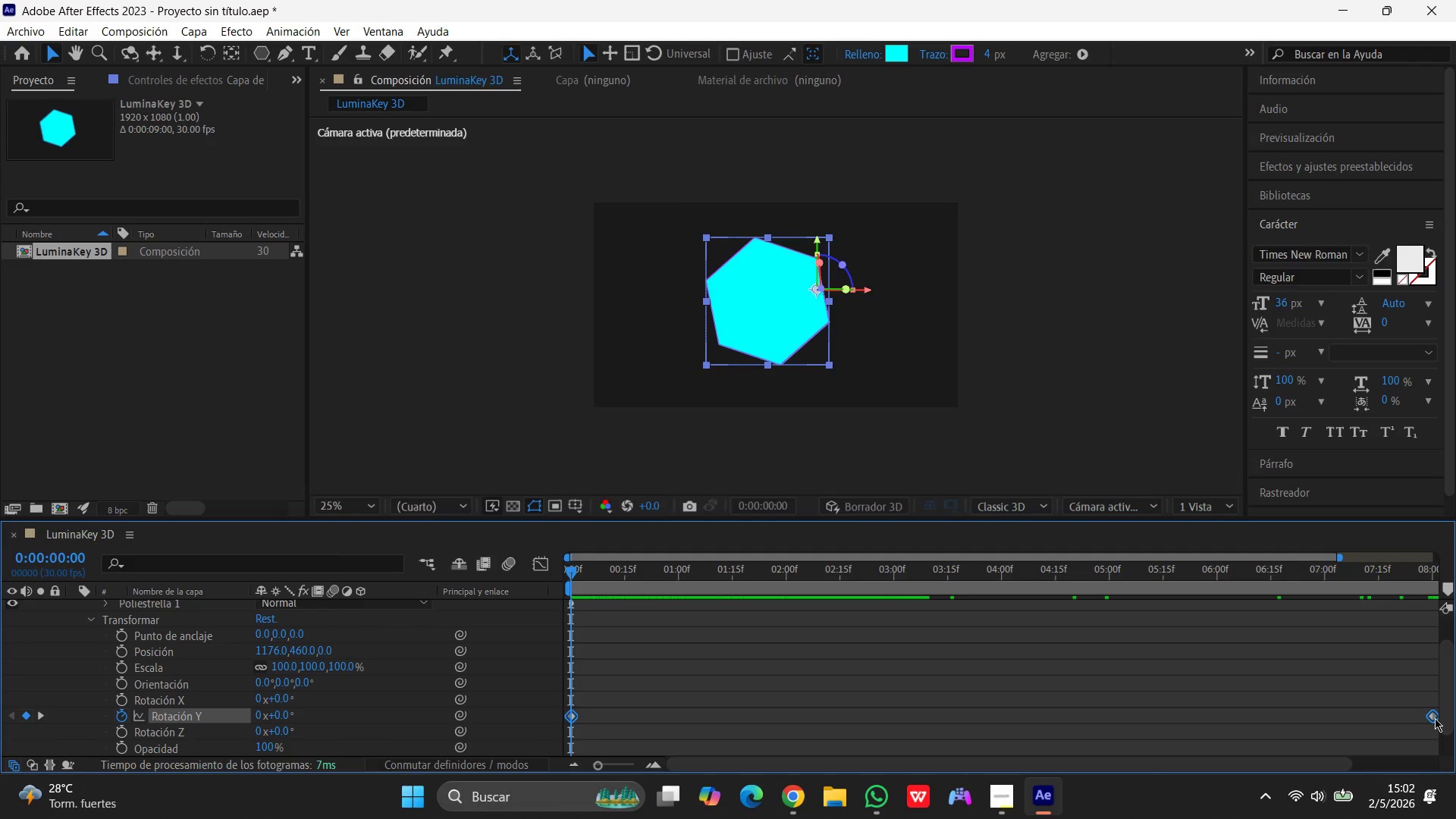 
key(Shift+ShiftLeft)
 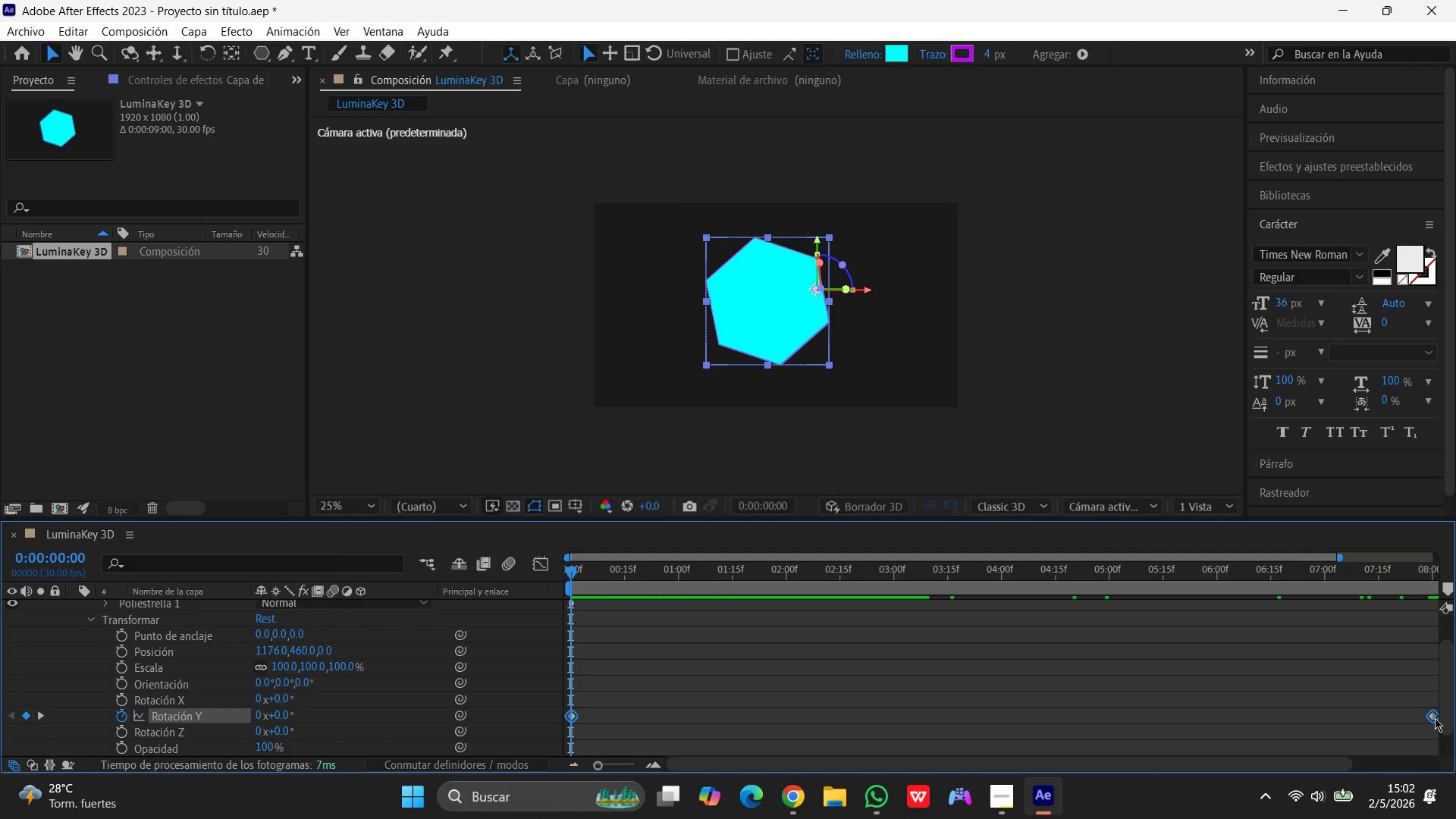 
key(Shift+ShiftLeft)
 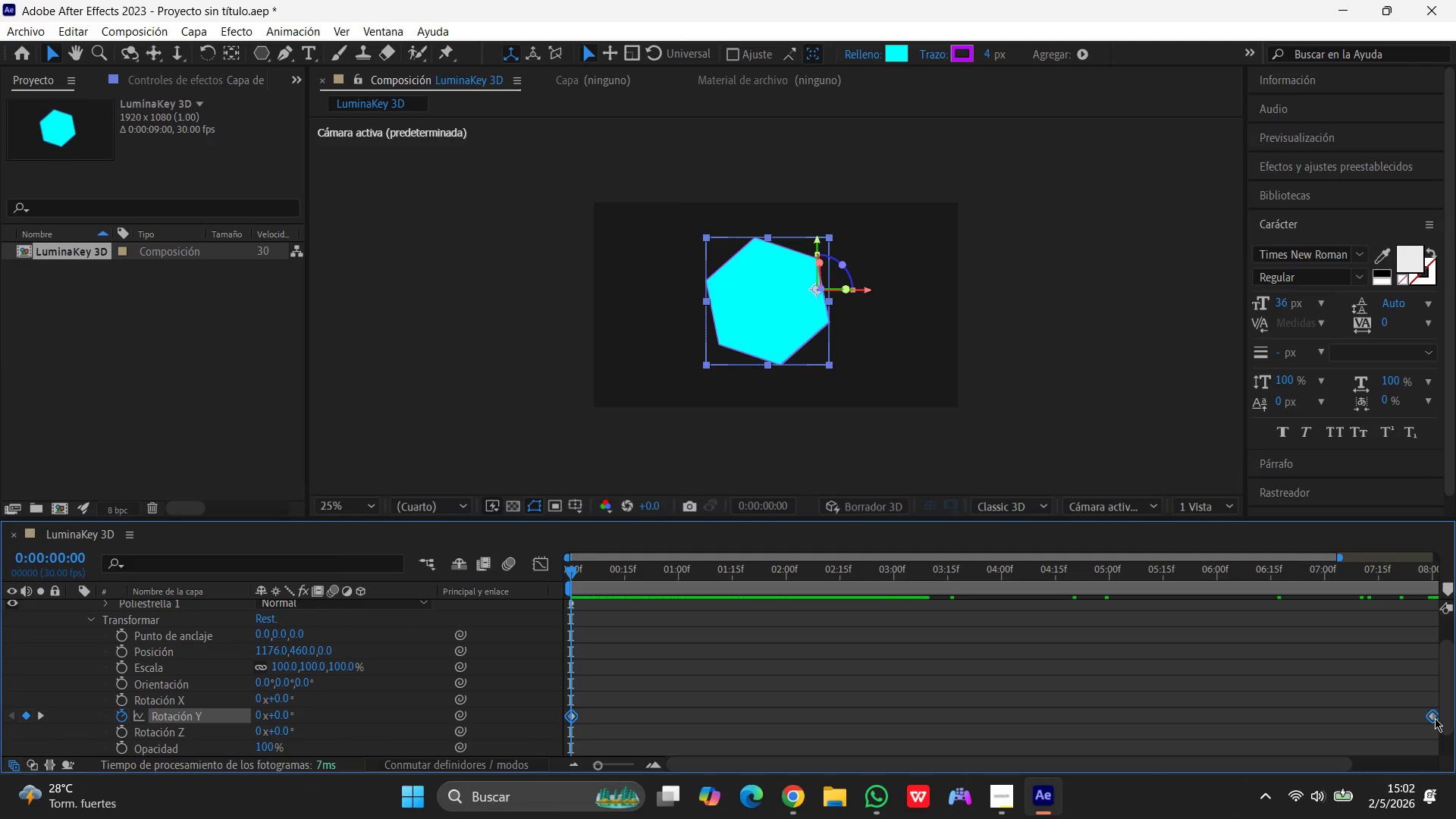 
key(Shift+ShiftLeft)
 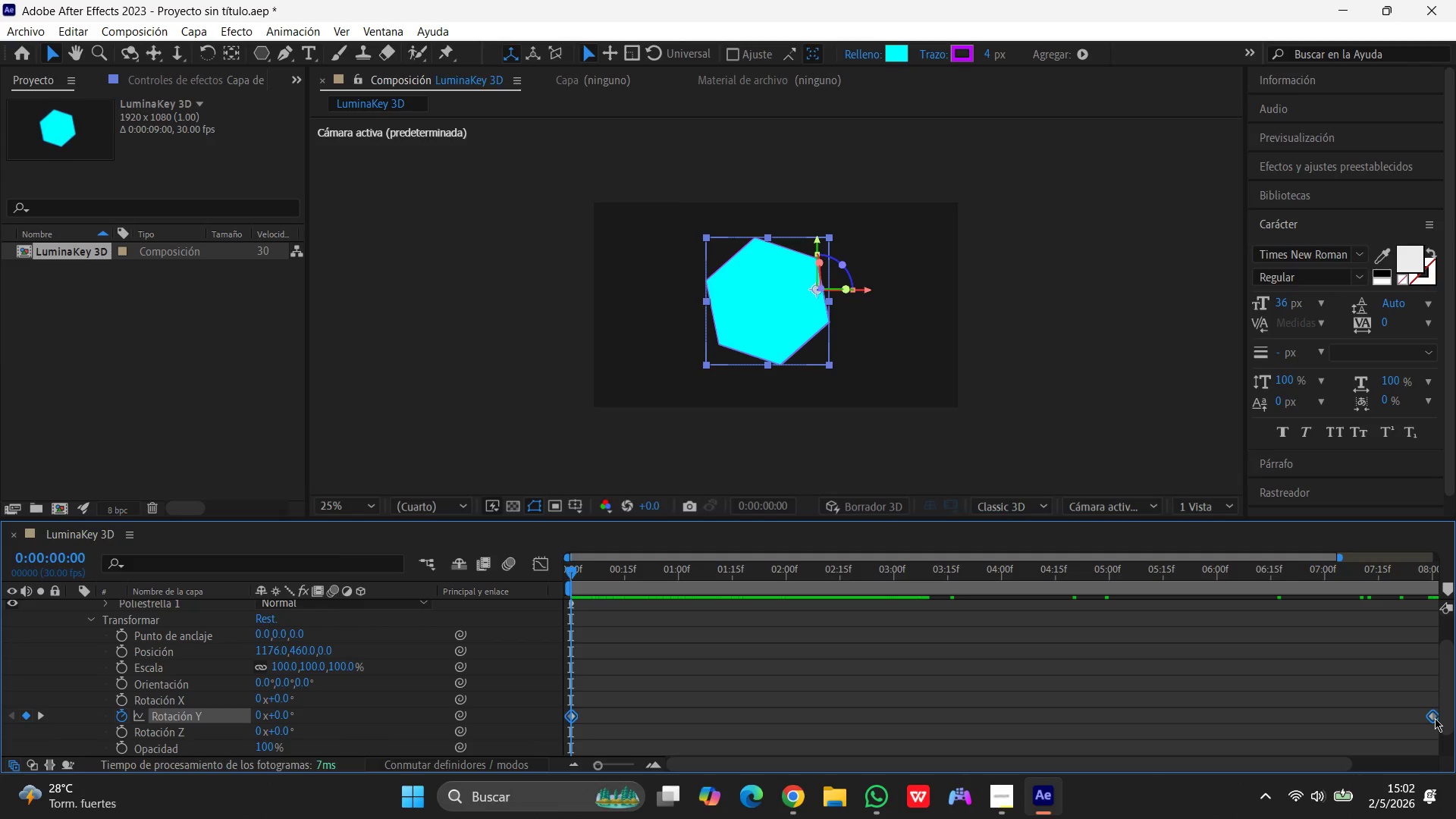 
key(Shift+ShiftLeft)
 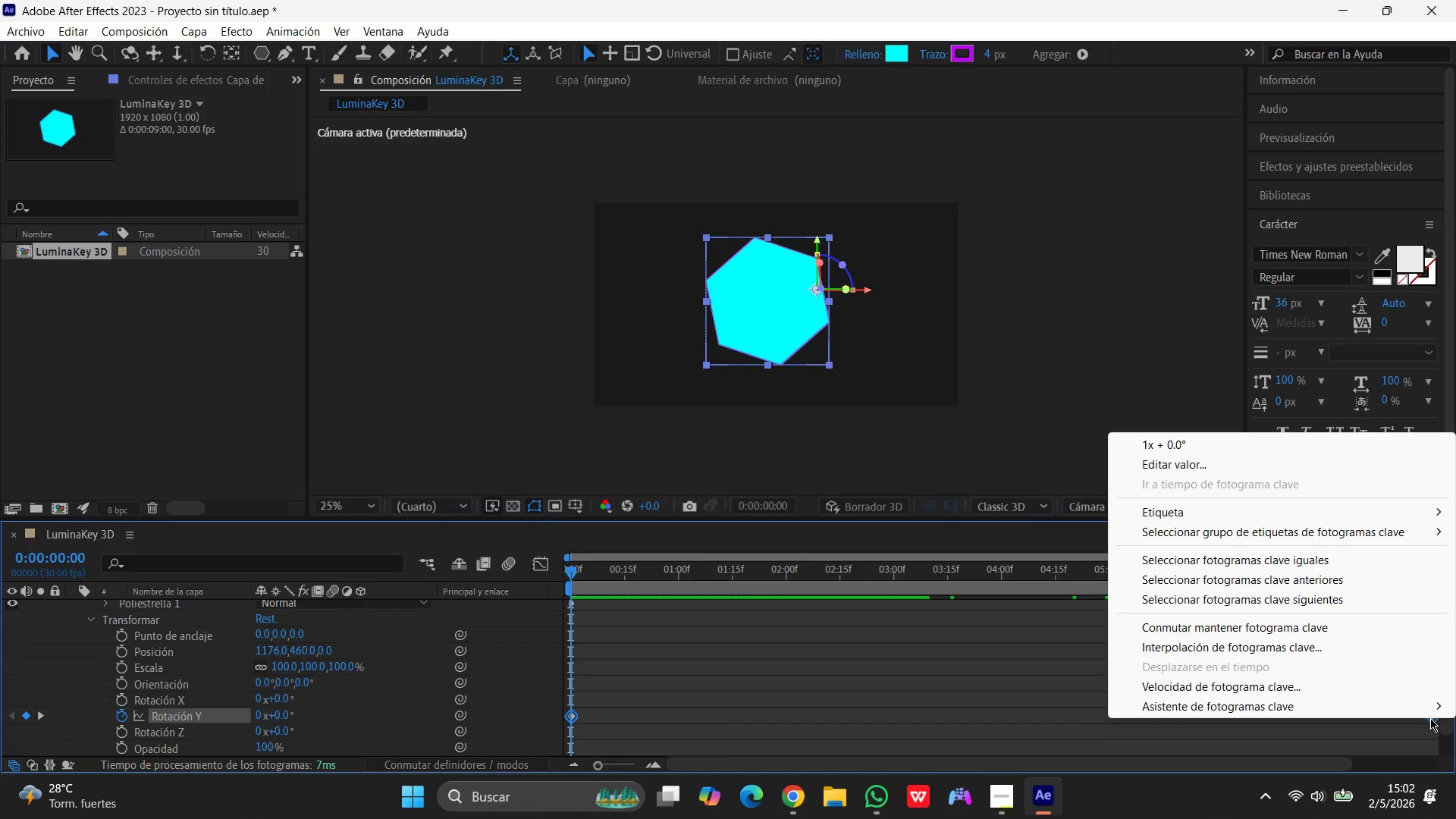 
wait(6.92)
 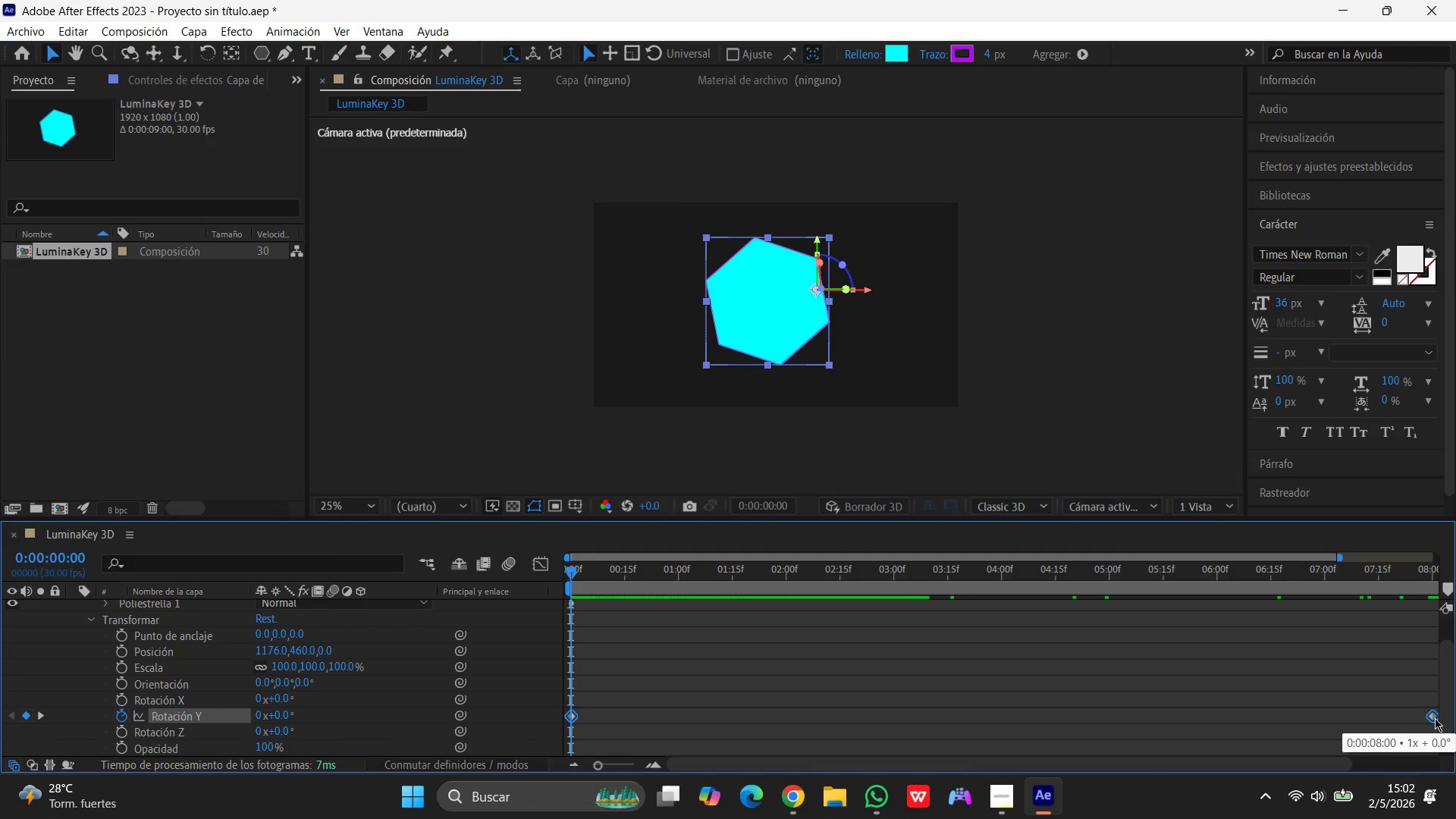 
left_click([1257, 710])
 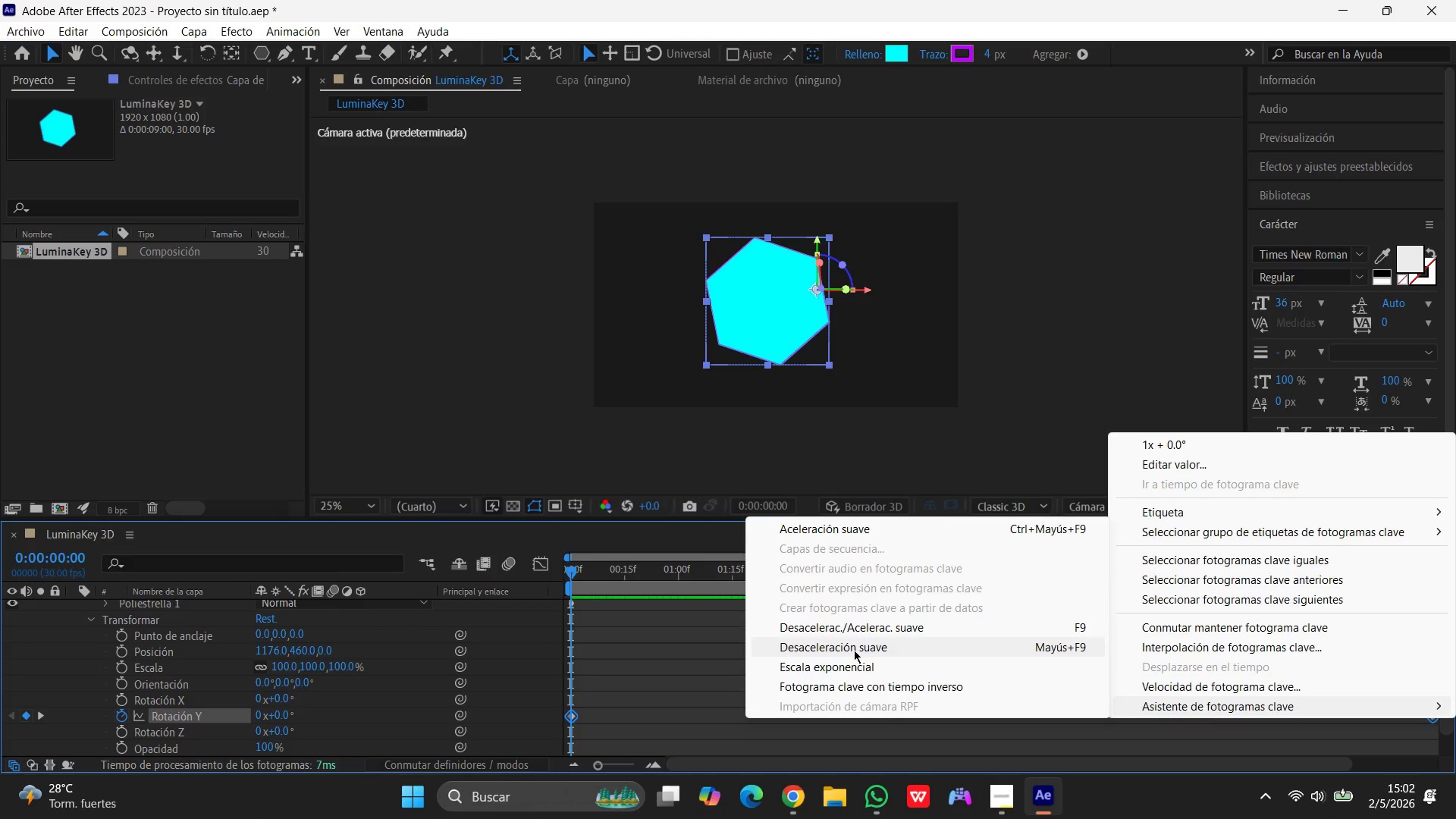 
wait(35.19)
 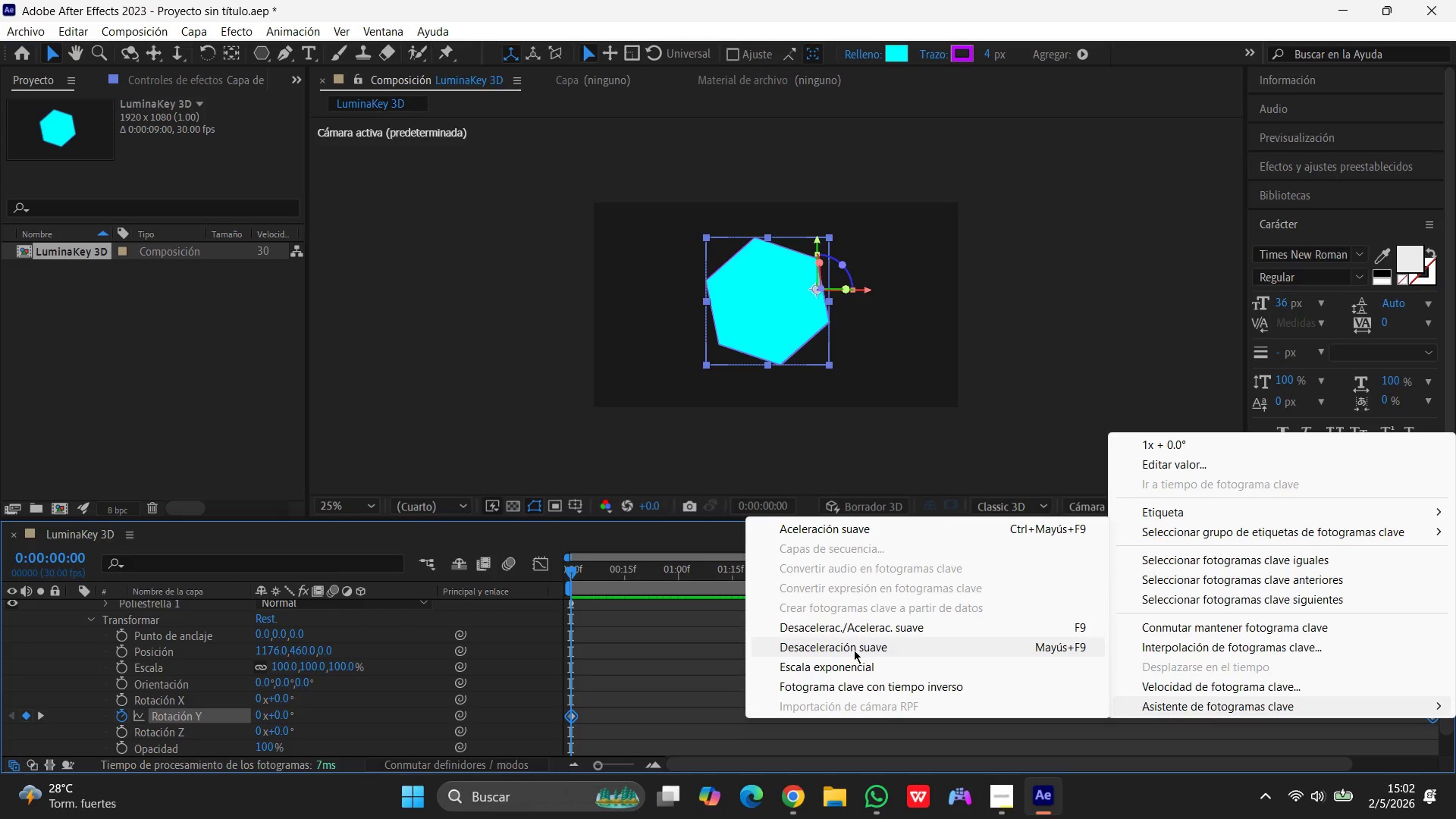 
left_click([861, 623])
 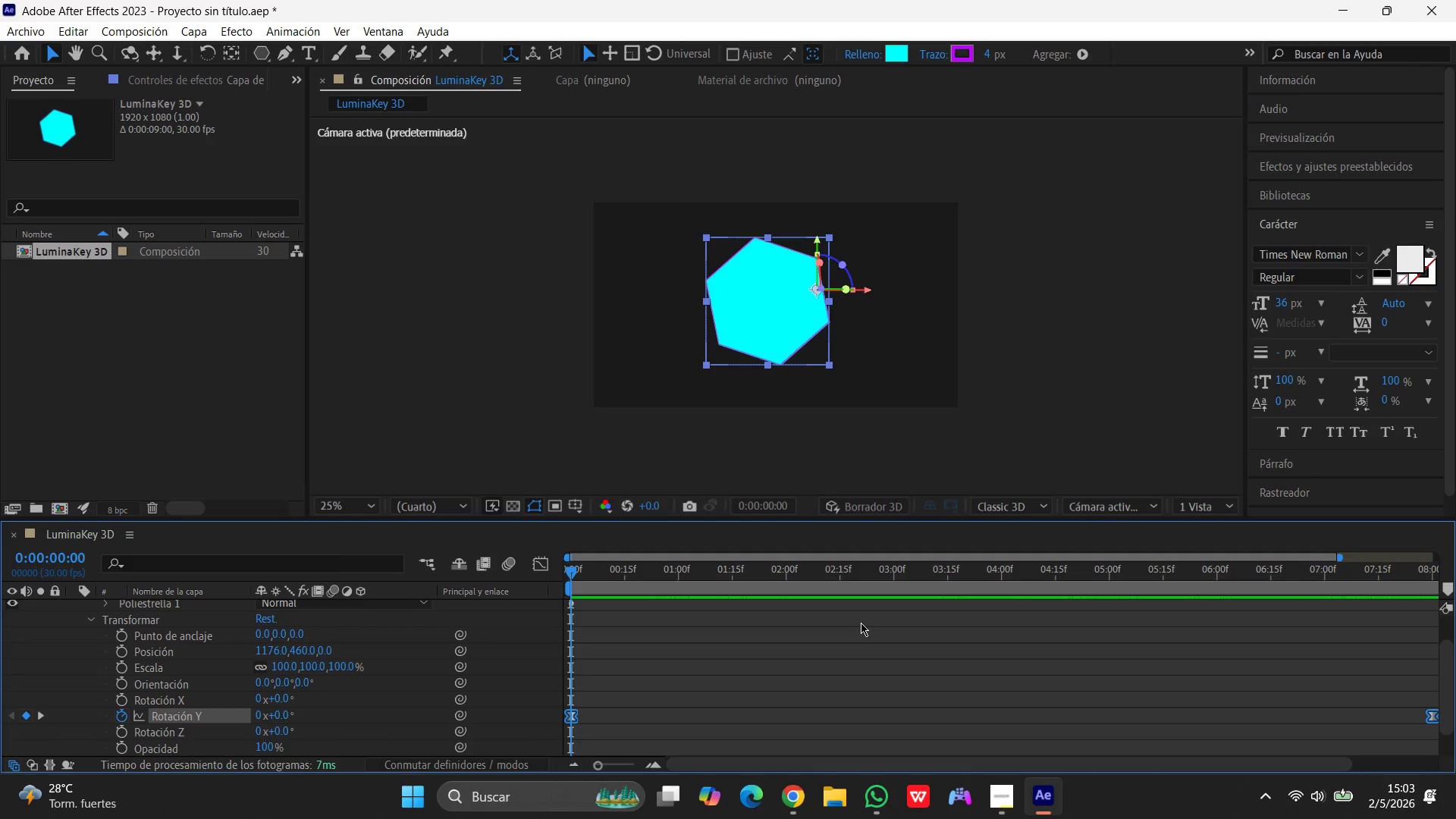 
wait(21.92)
 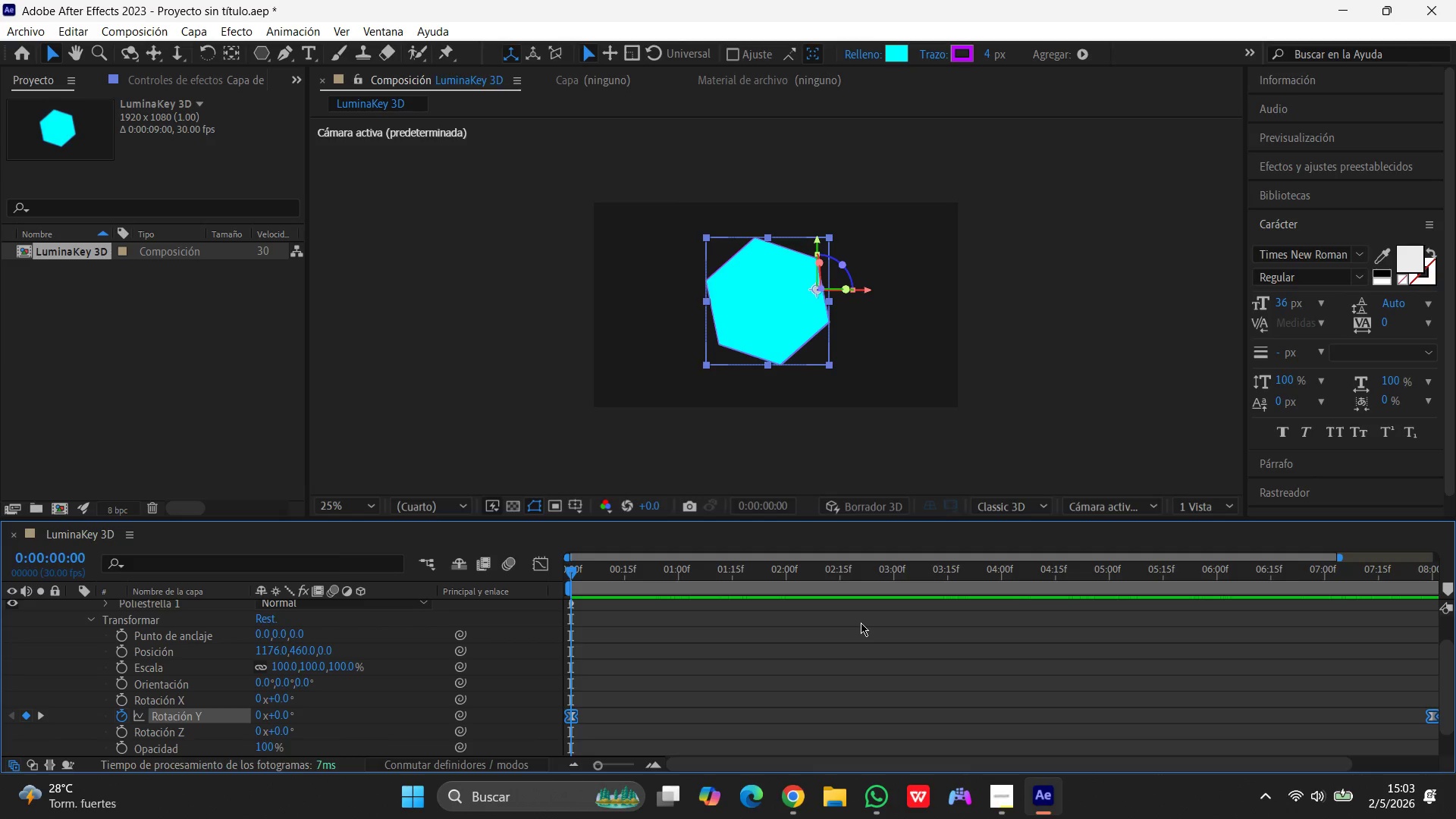 
key(Space)
 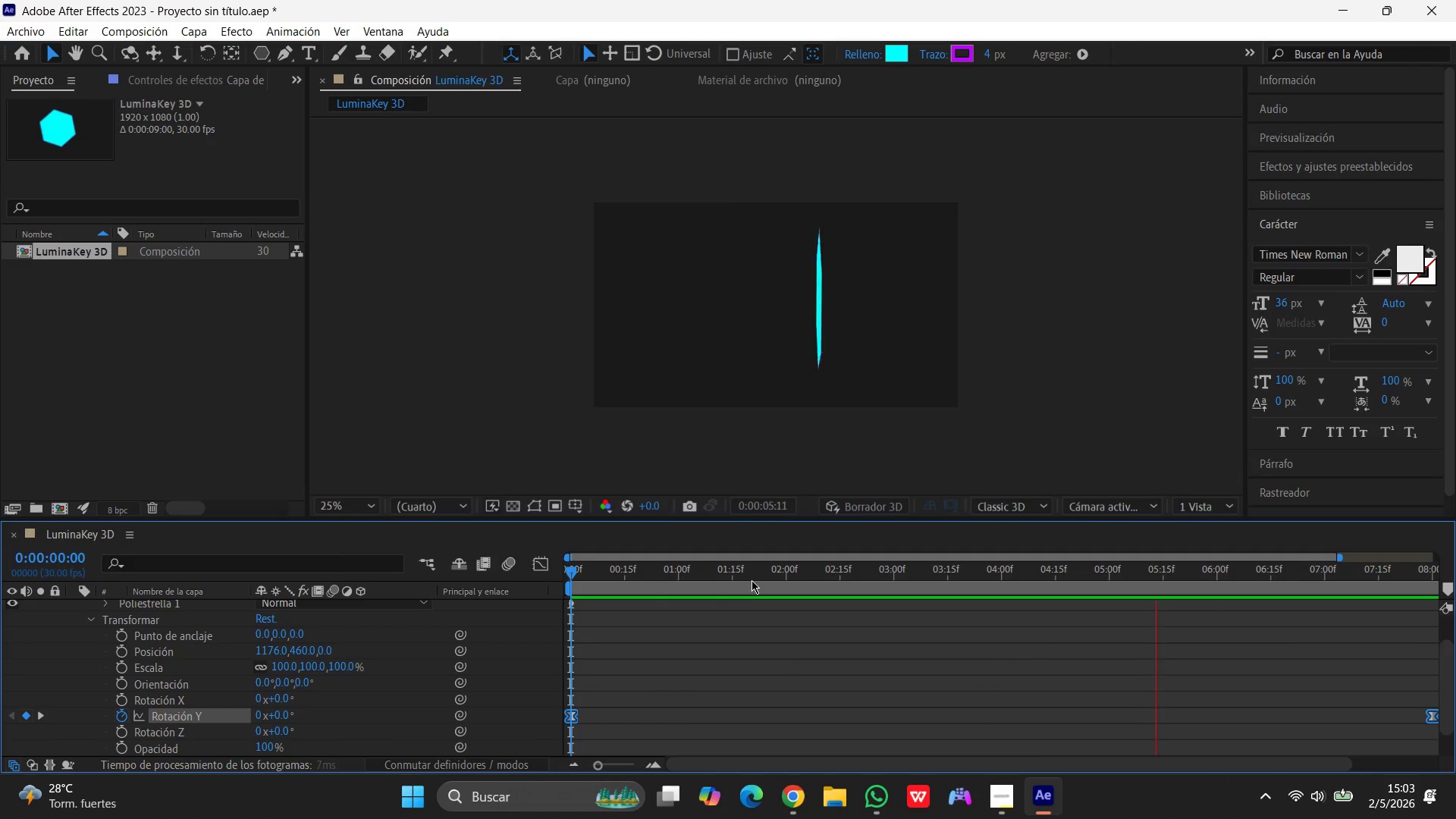 
wait(19.78)
 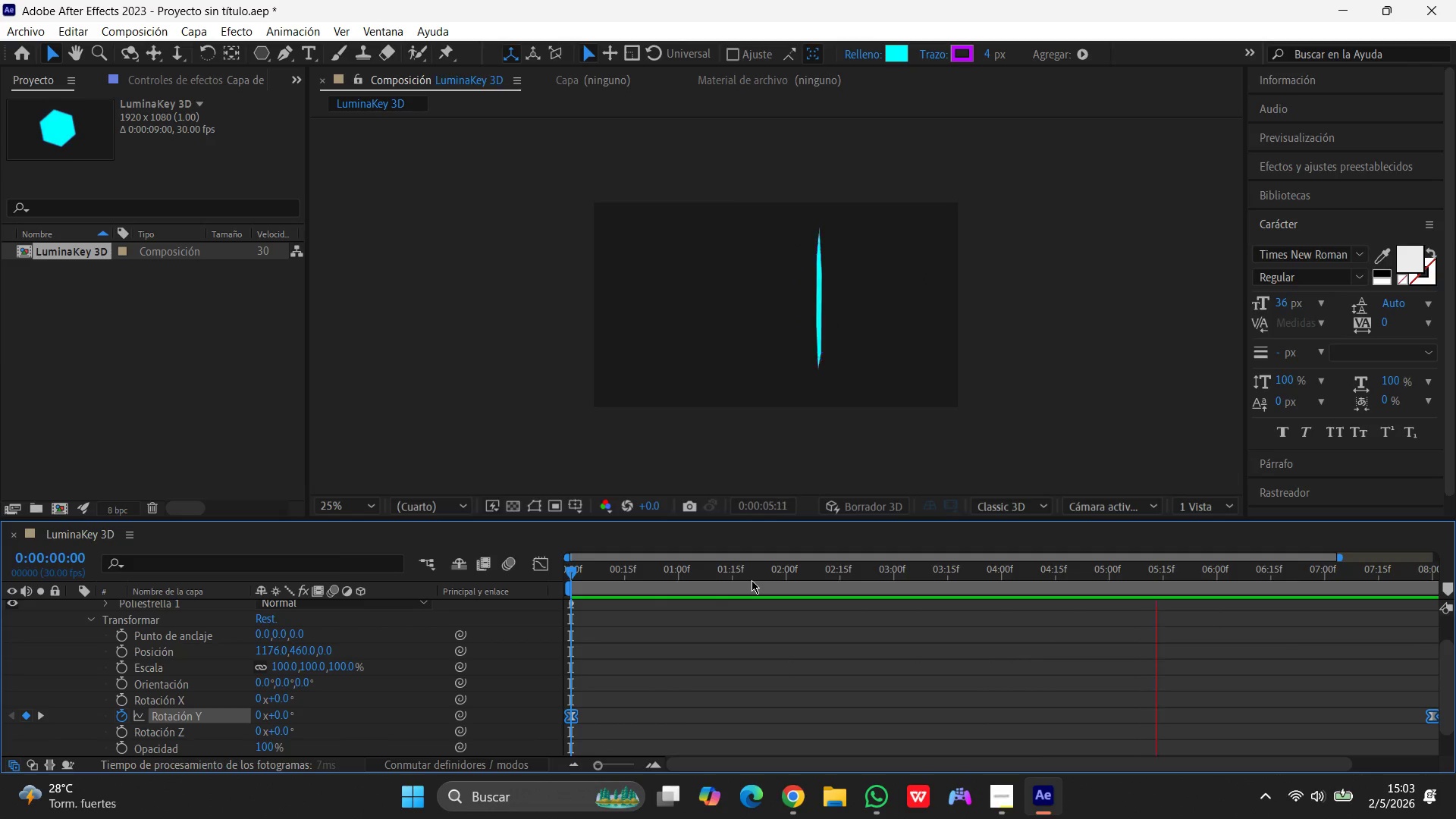 
left_click([679, 648])
 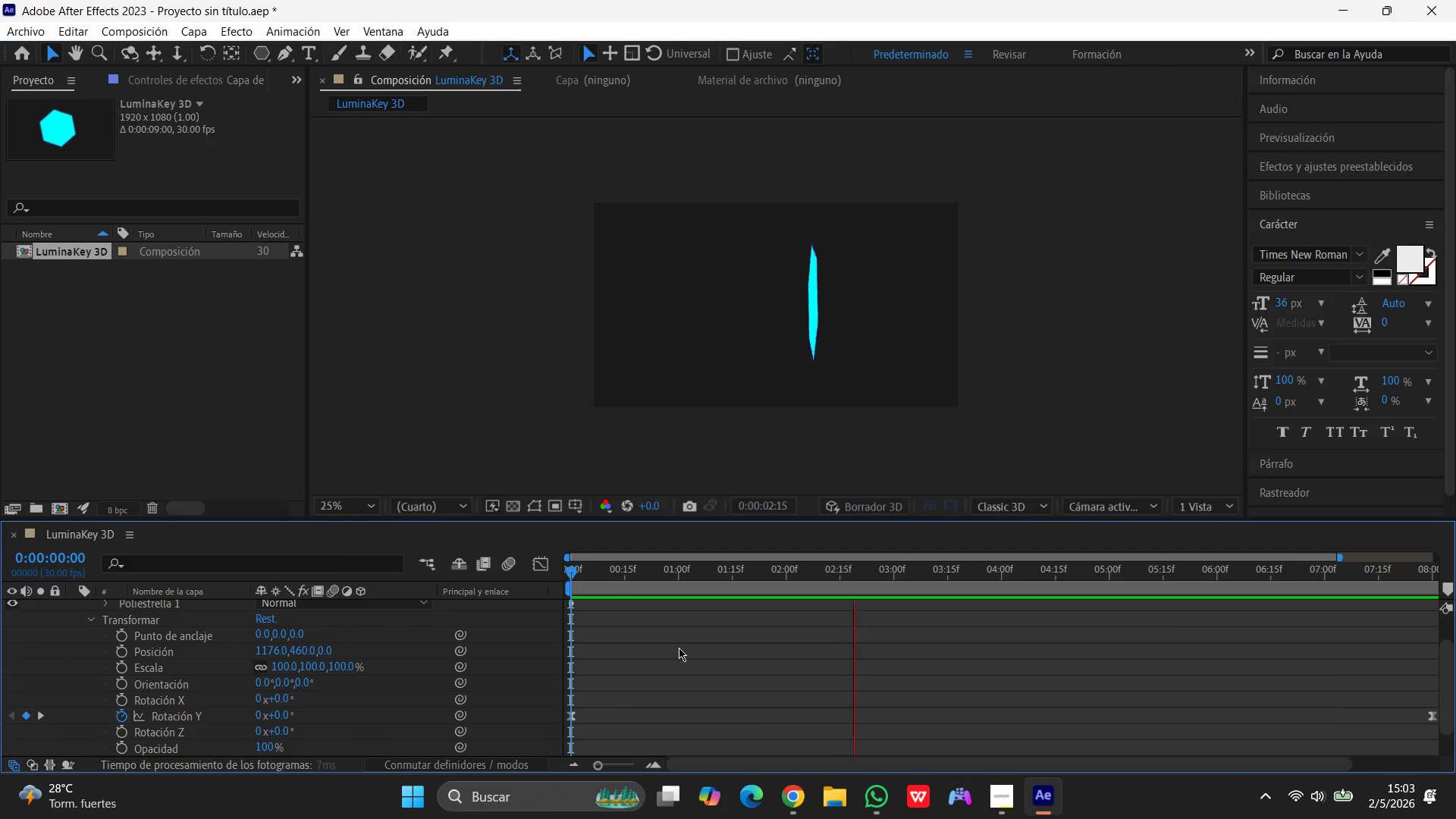 
key(Space)
 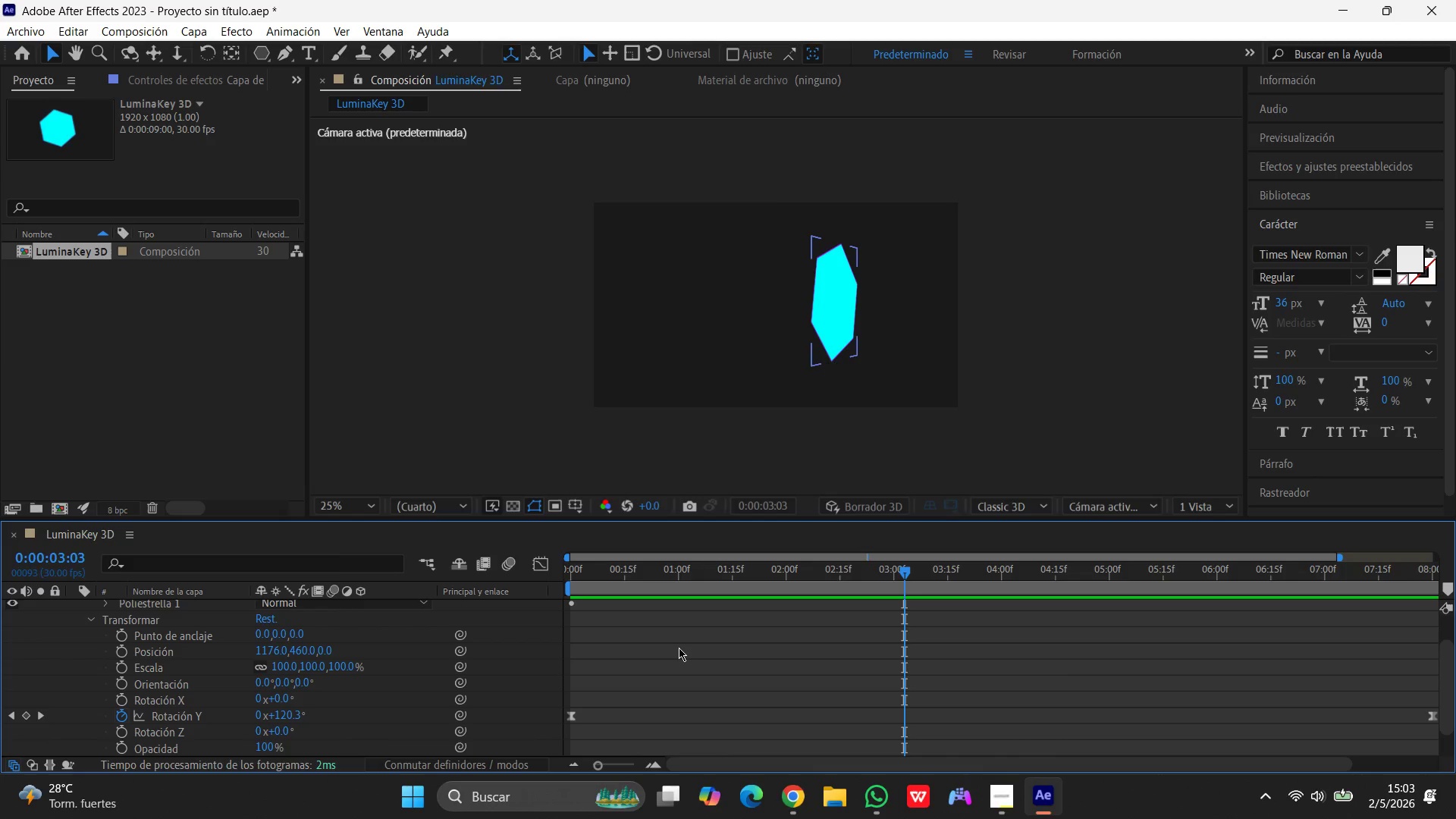 
wait(22.7)
 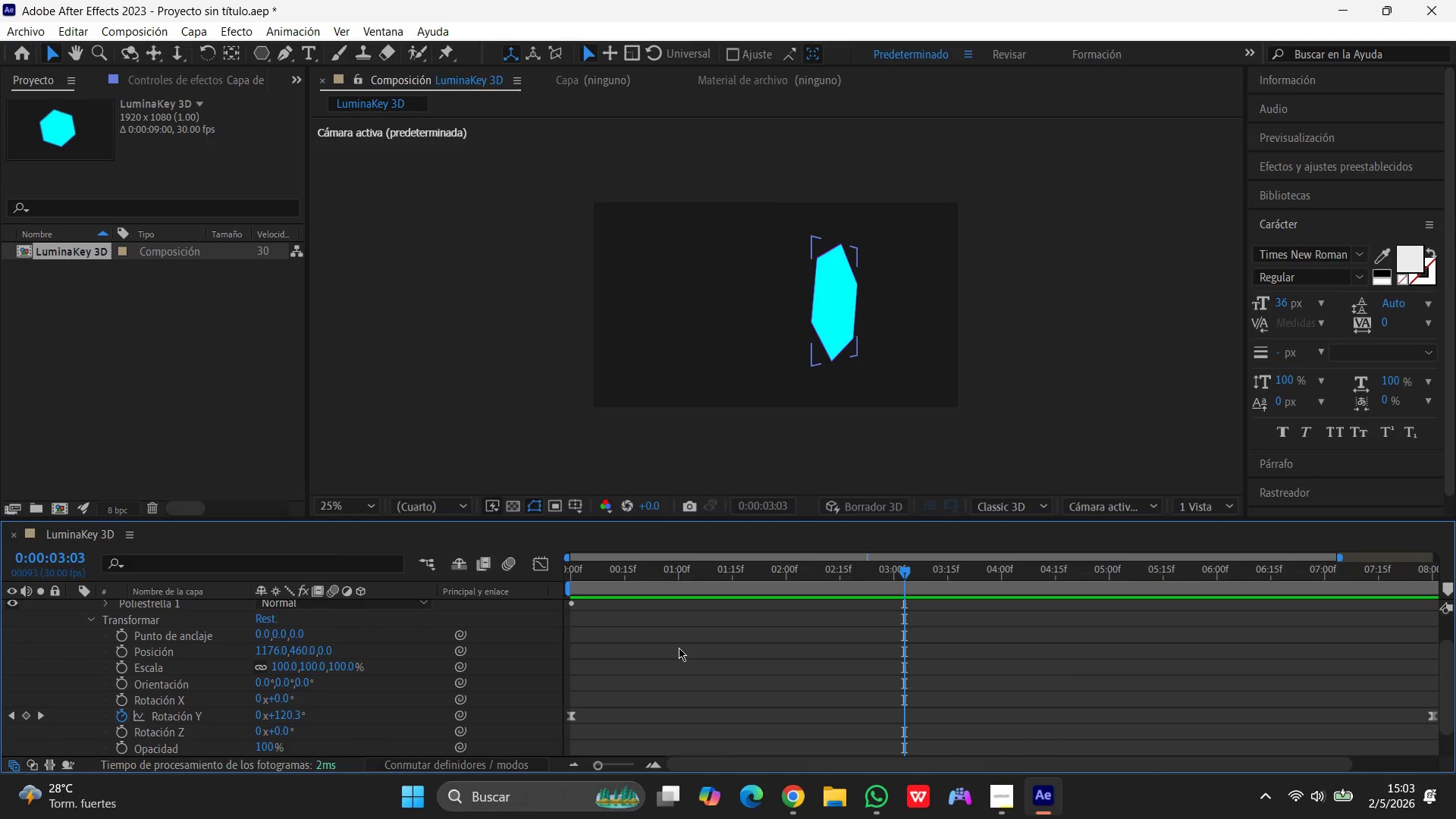 
left_click([1417, 585])
 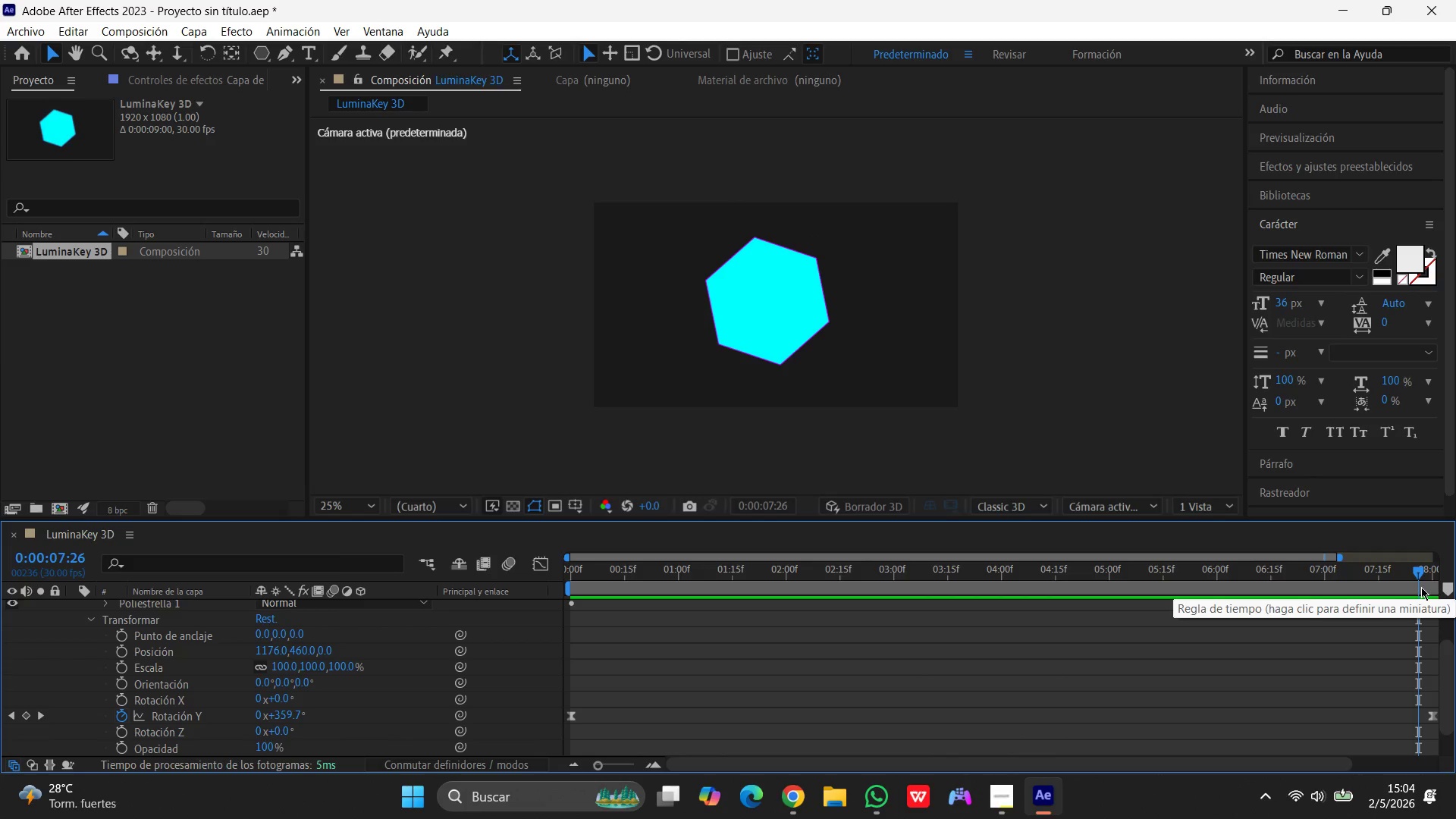 
left_click_drag(start_coordinate=[1421, 568], to_coordinate=[1455, 566])
 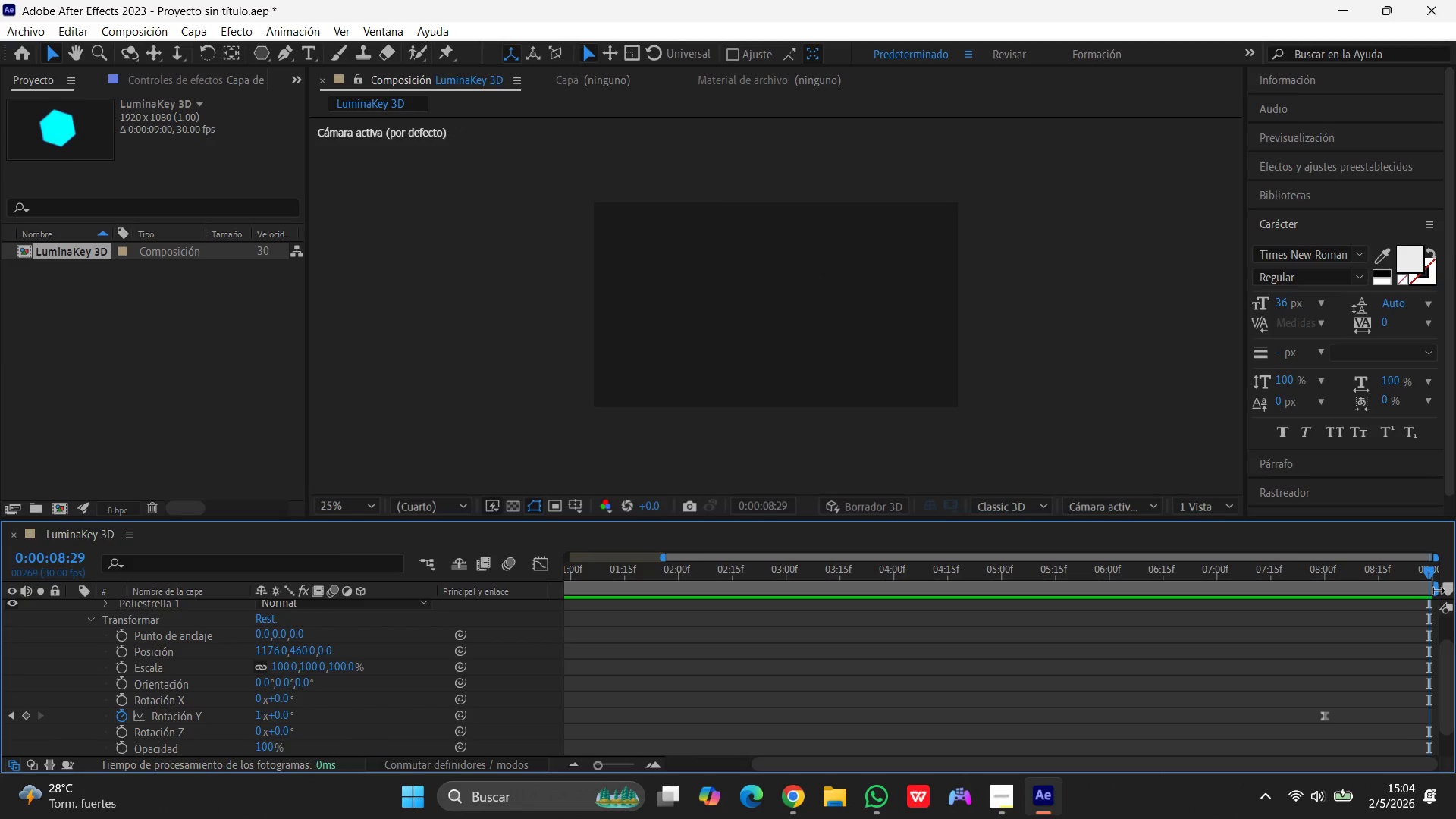 
left_click_drag(start_coordinate=[1432, 592], to_coordinate=[1326, 604])
 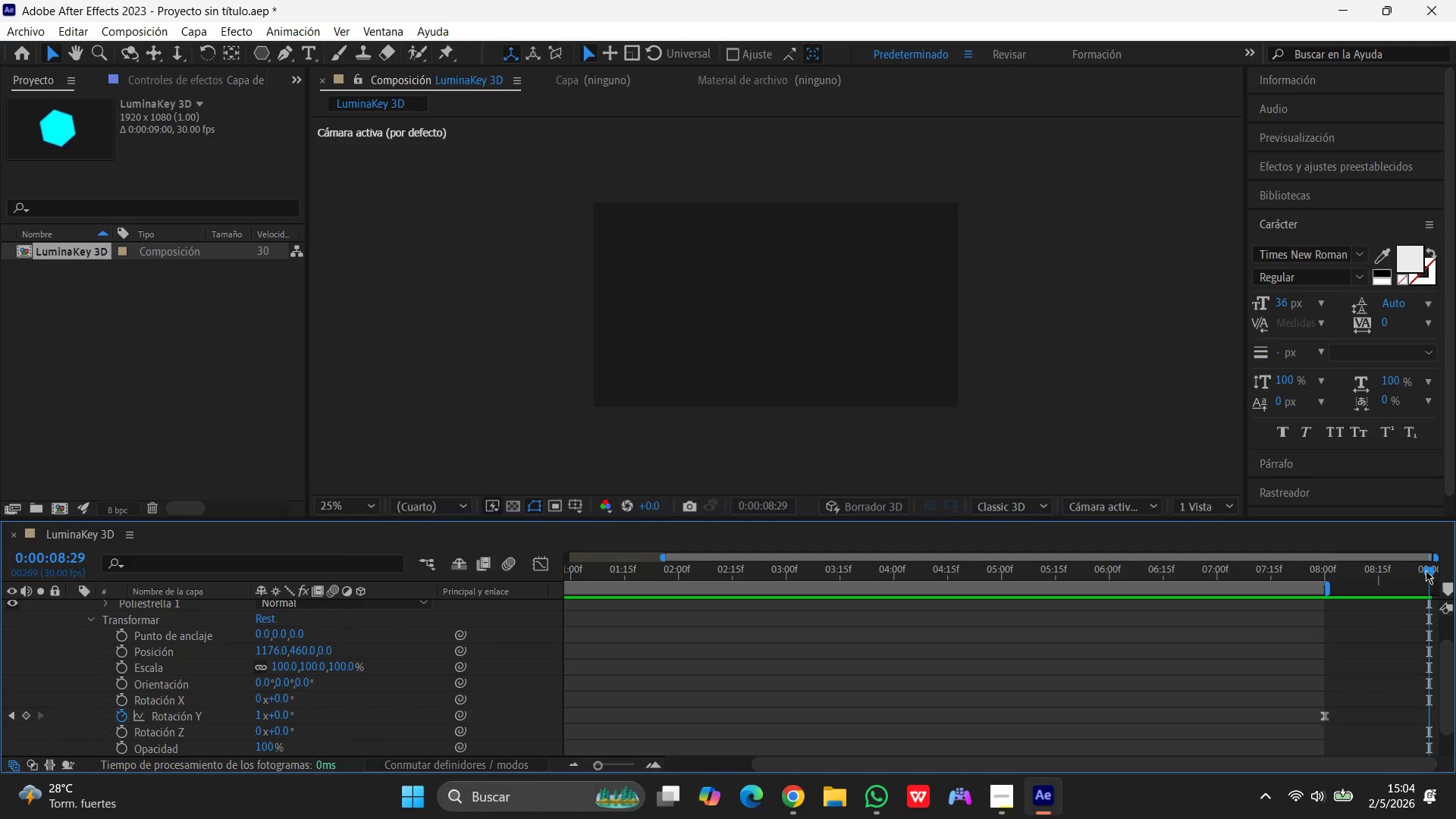 
left_click_drag(start_coordinate=[1429, 570], to_coordinate=[1325, 604])
 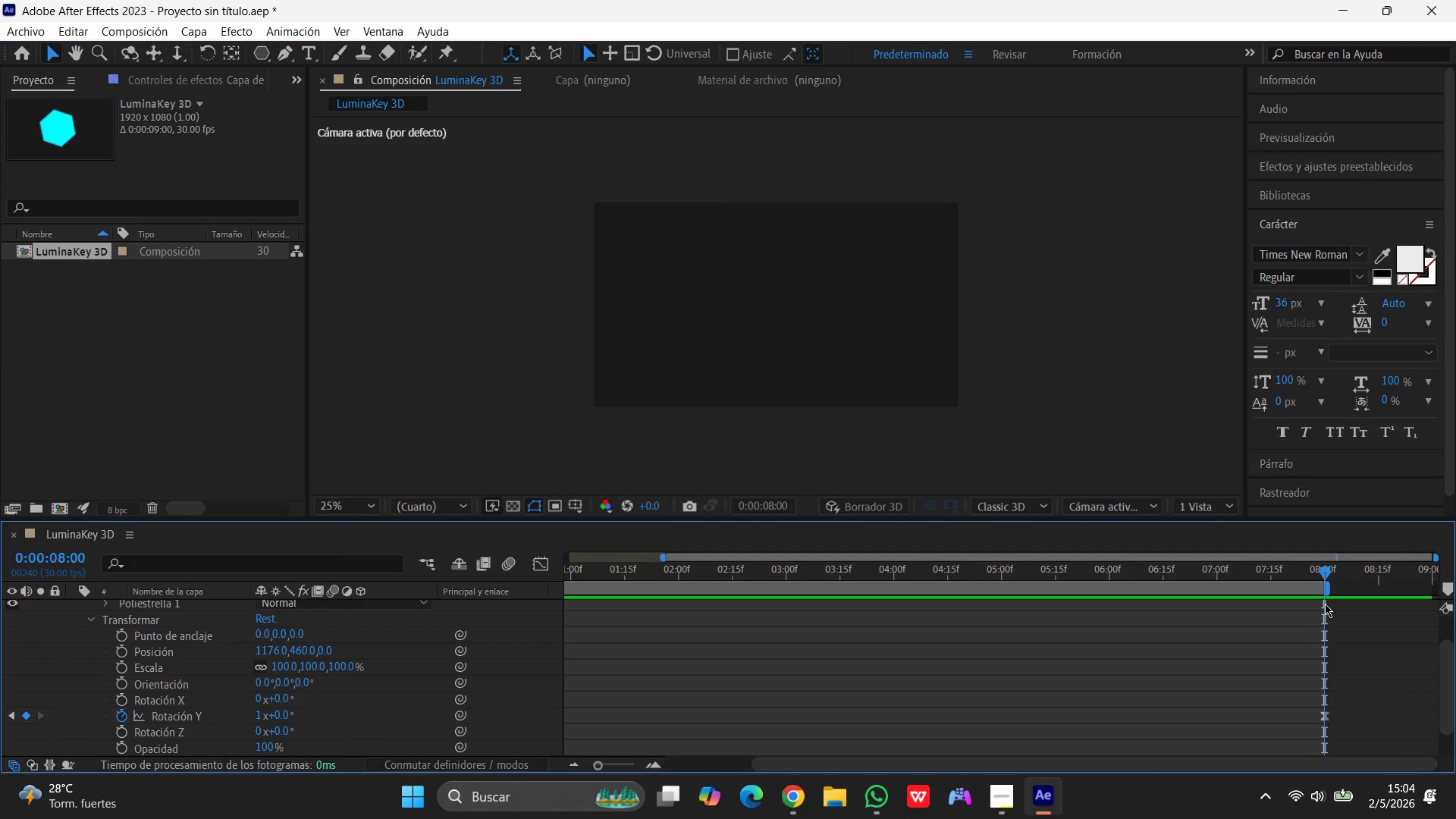 
left_click_drag(start_coordinate=[1325, 604], to_coordinate=[956, 645])
 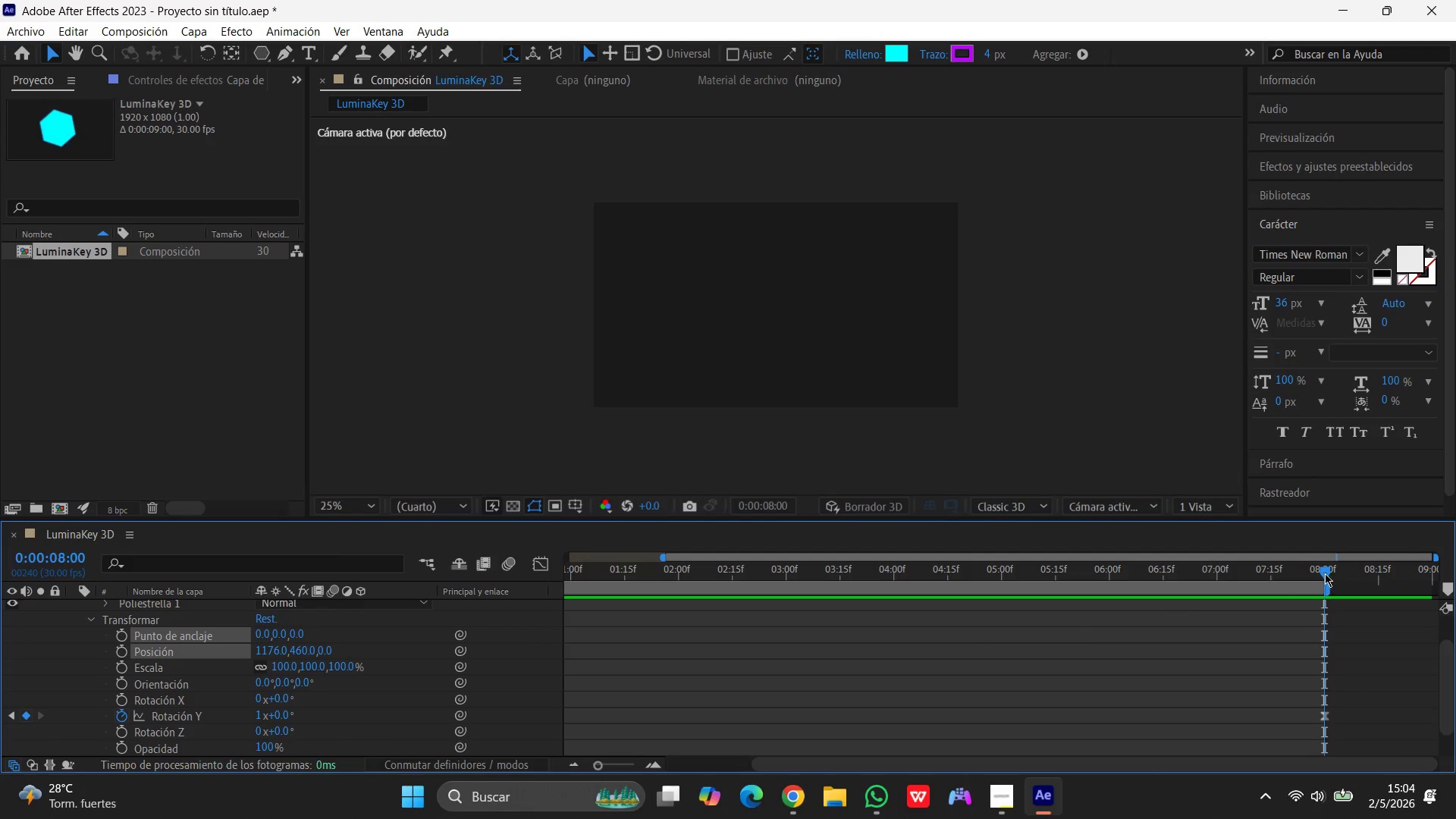 
left_click_drag(start_coordinate=[1326, 572], to_coordinate=[410, 618])
 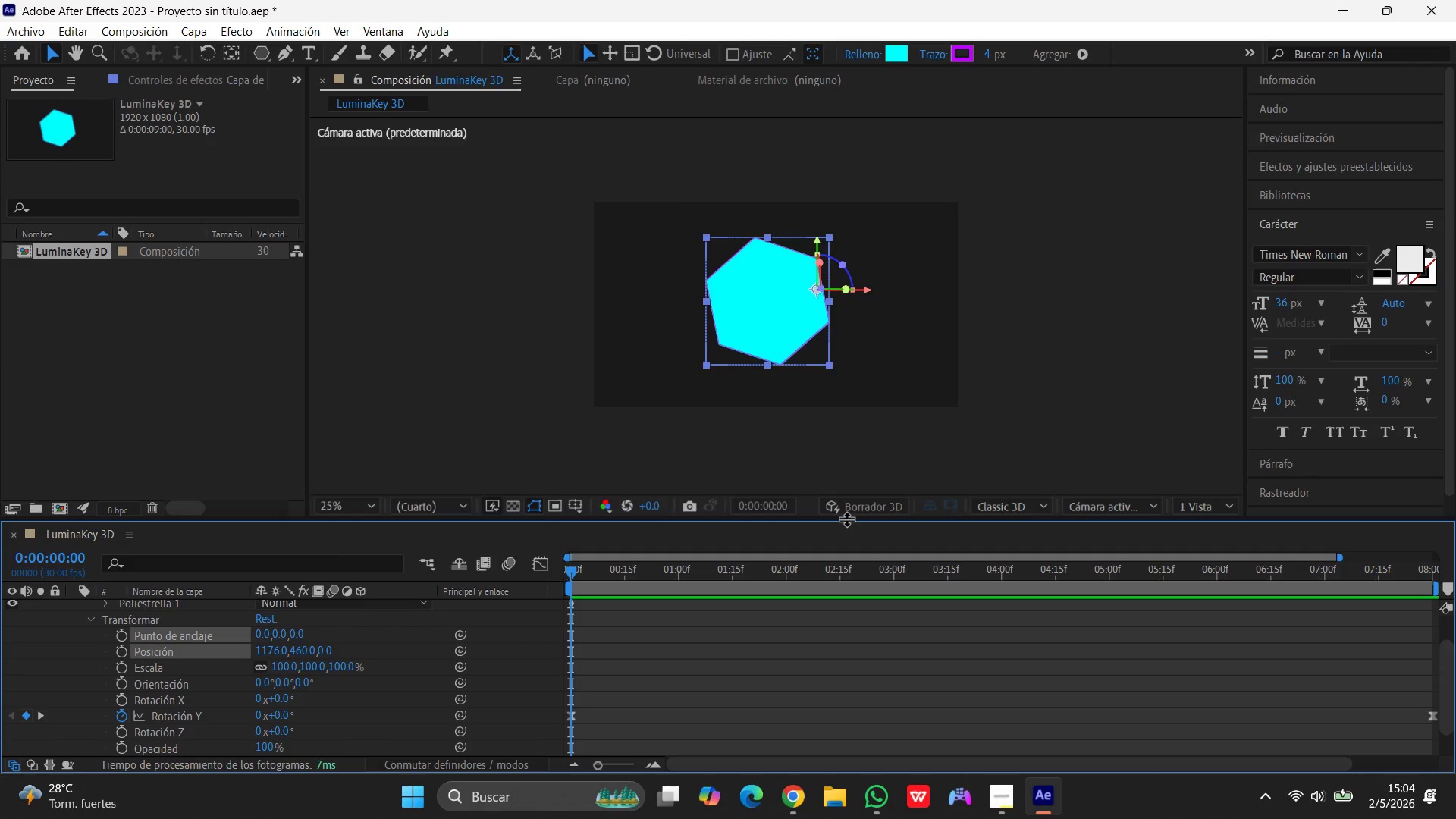 
wait(17.25)
 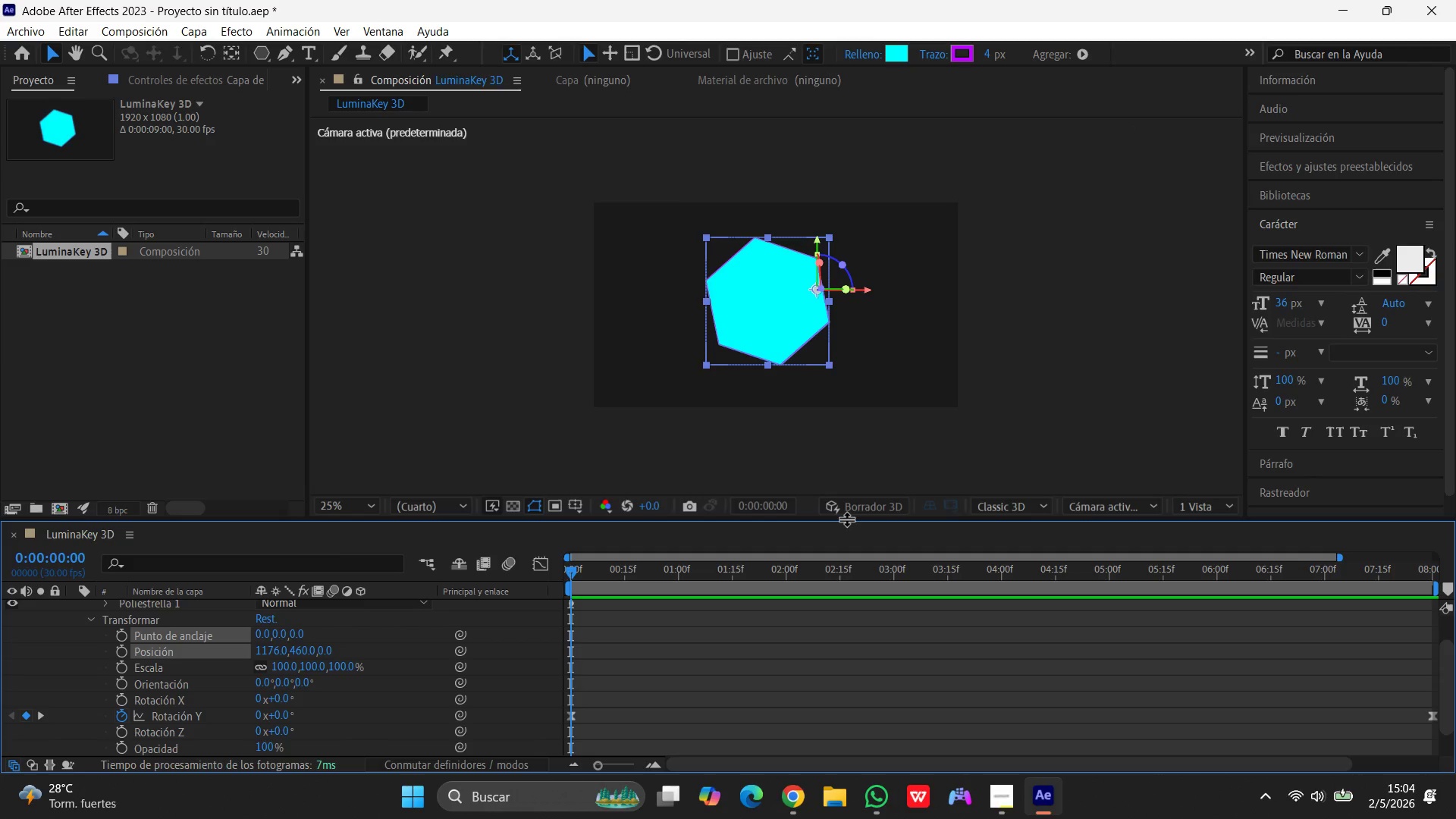 
scroll: coordinate [174, 622], scroll_direction: up, amount: 8.0
 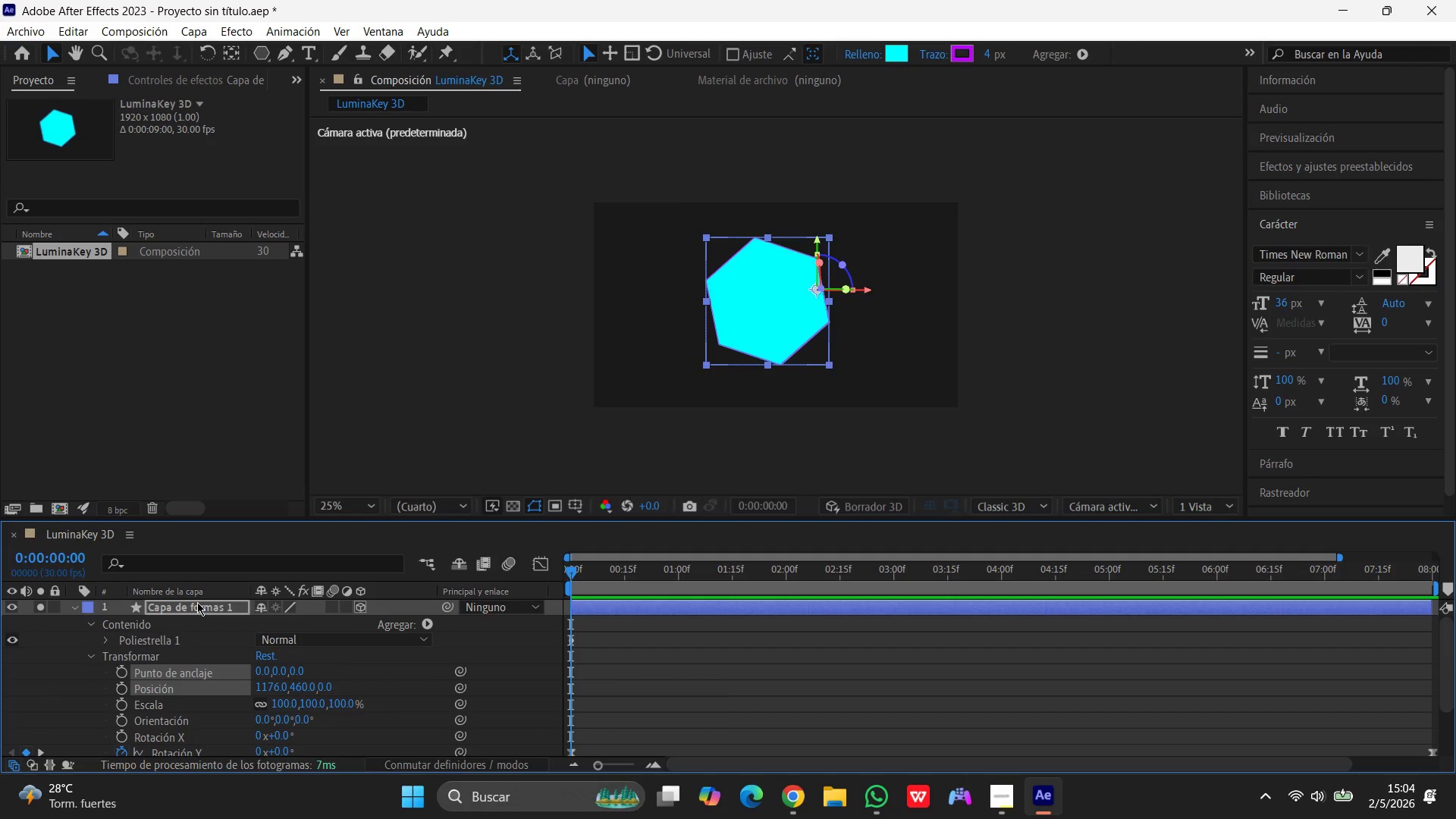 
left_click([197, 602])
 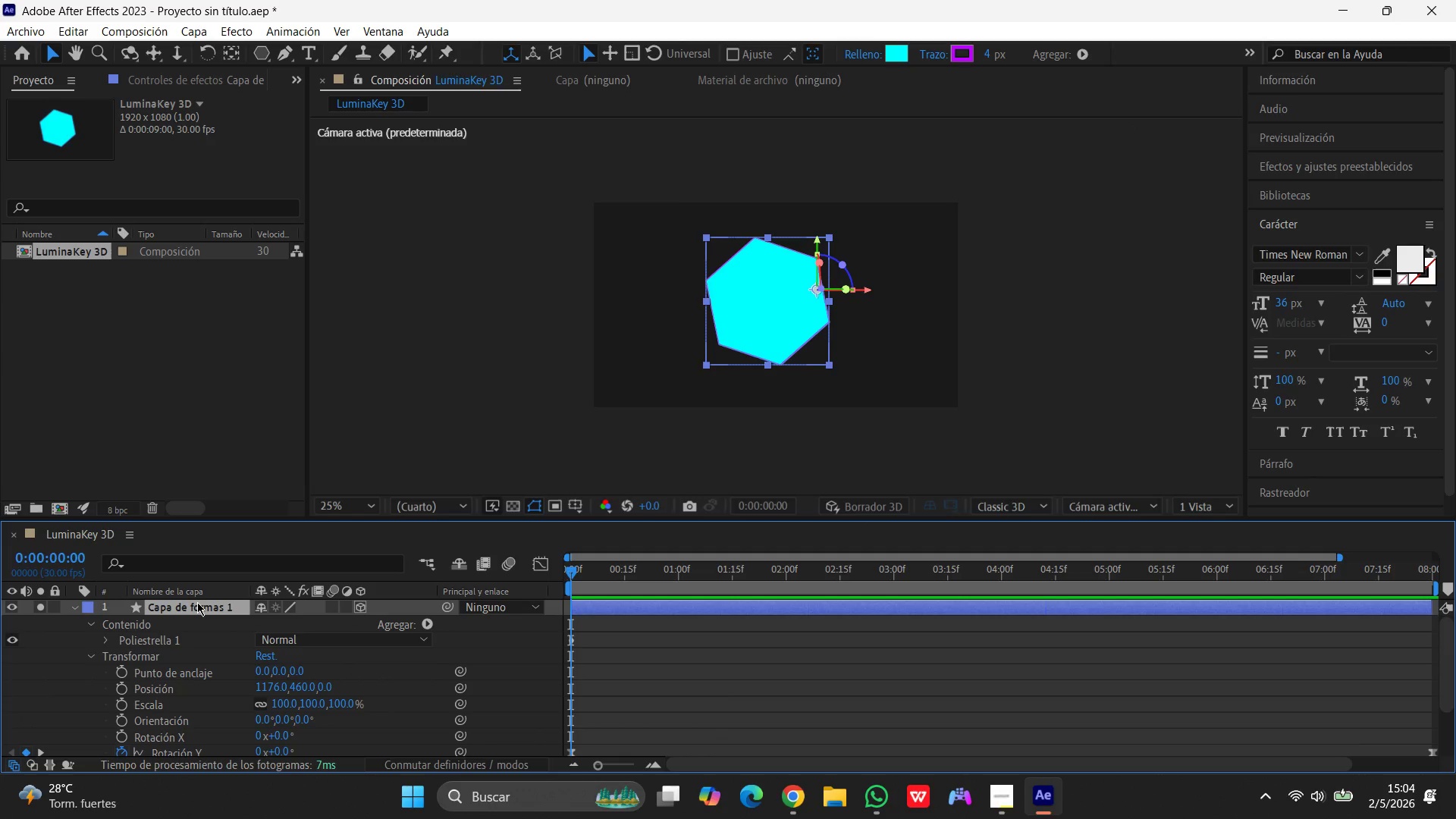 
left_click([205, 609])
 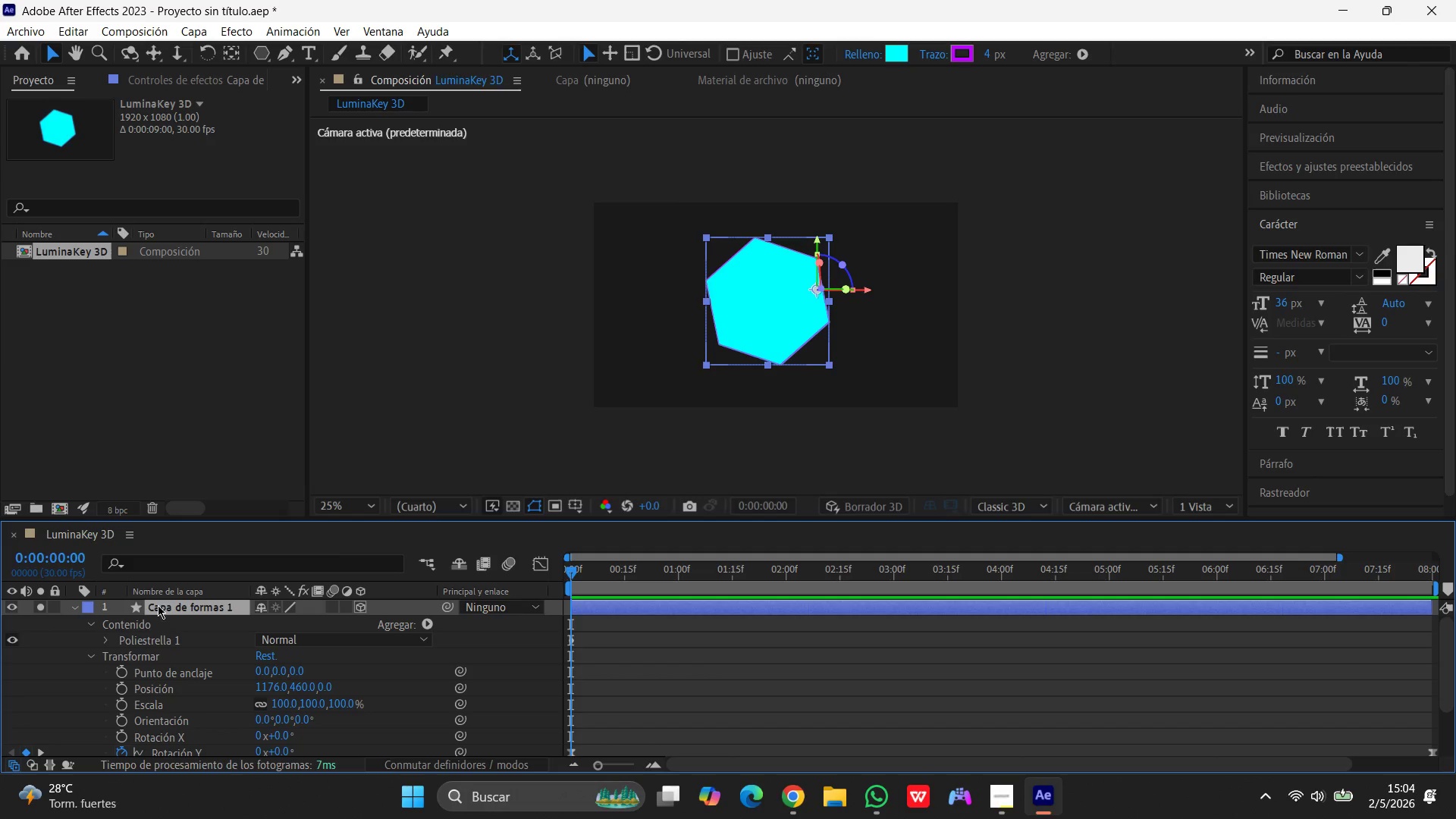 
left_click([89, 655])
 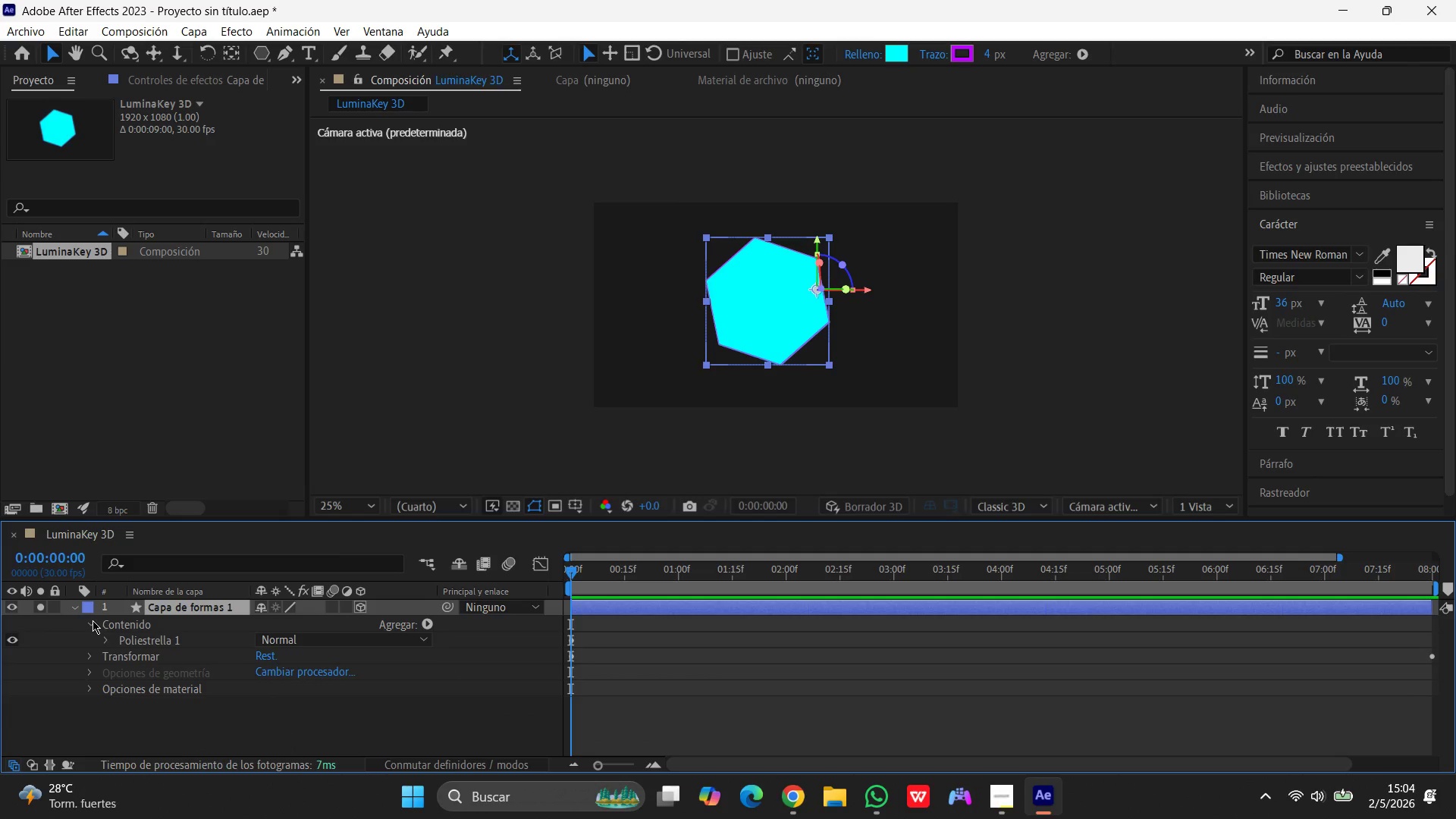 
left_click([93, 622])
 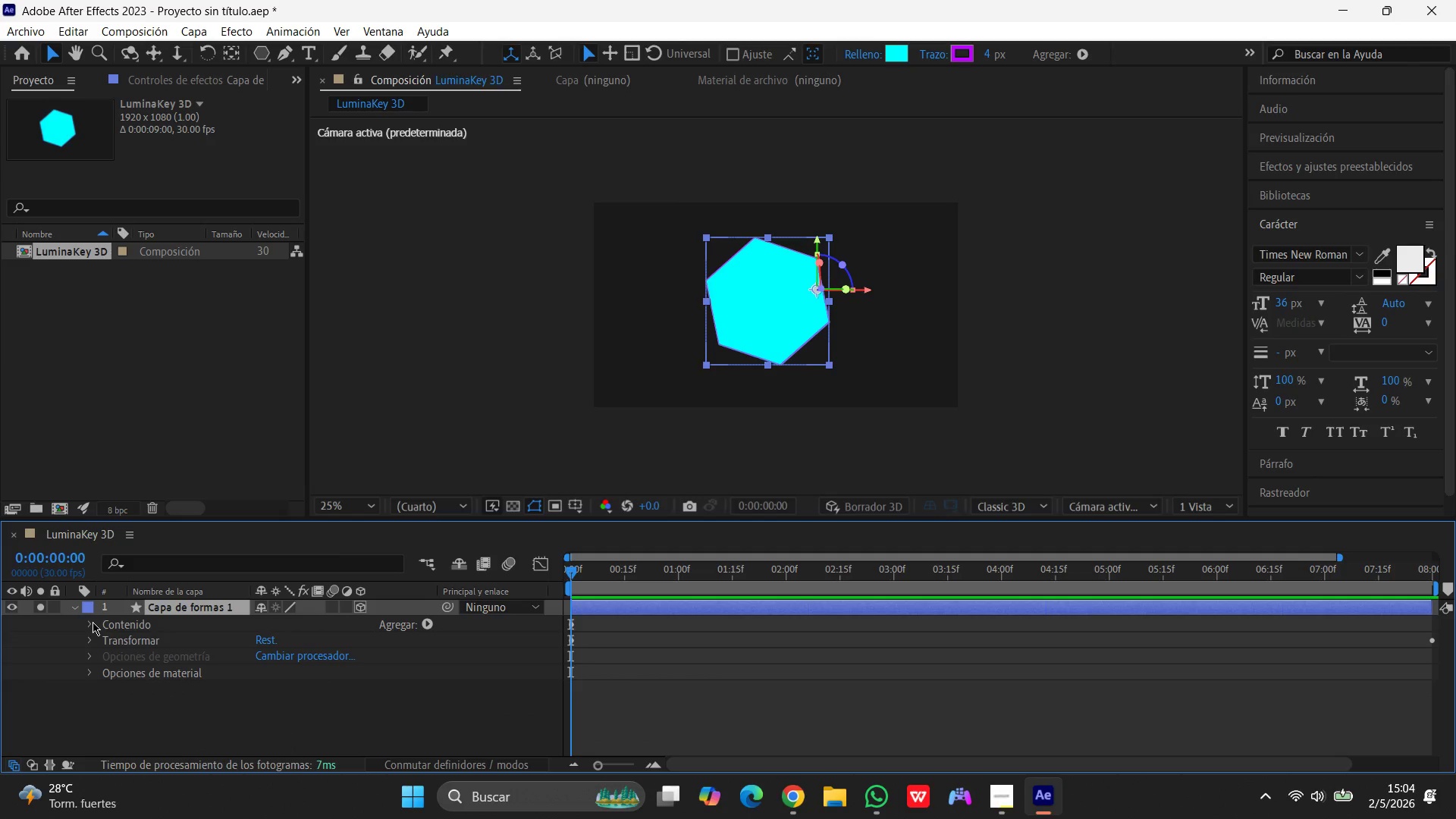 
left_click([93, 622])
 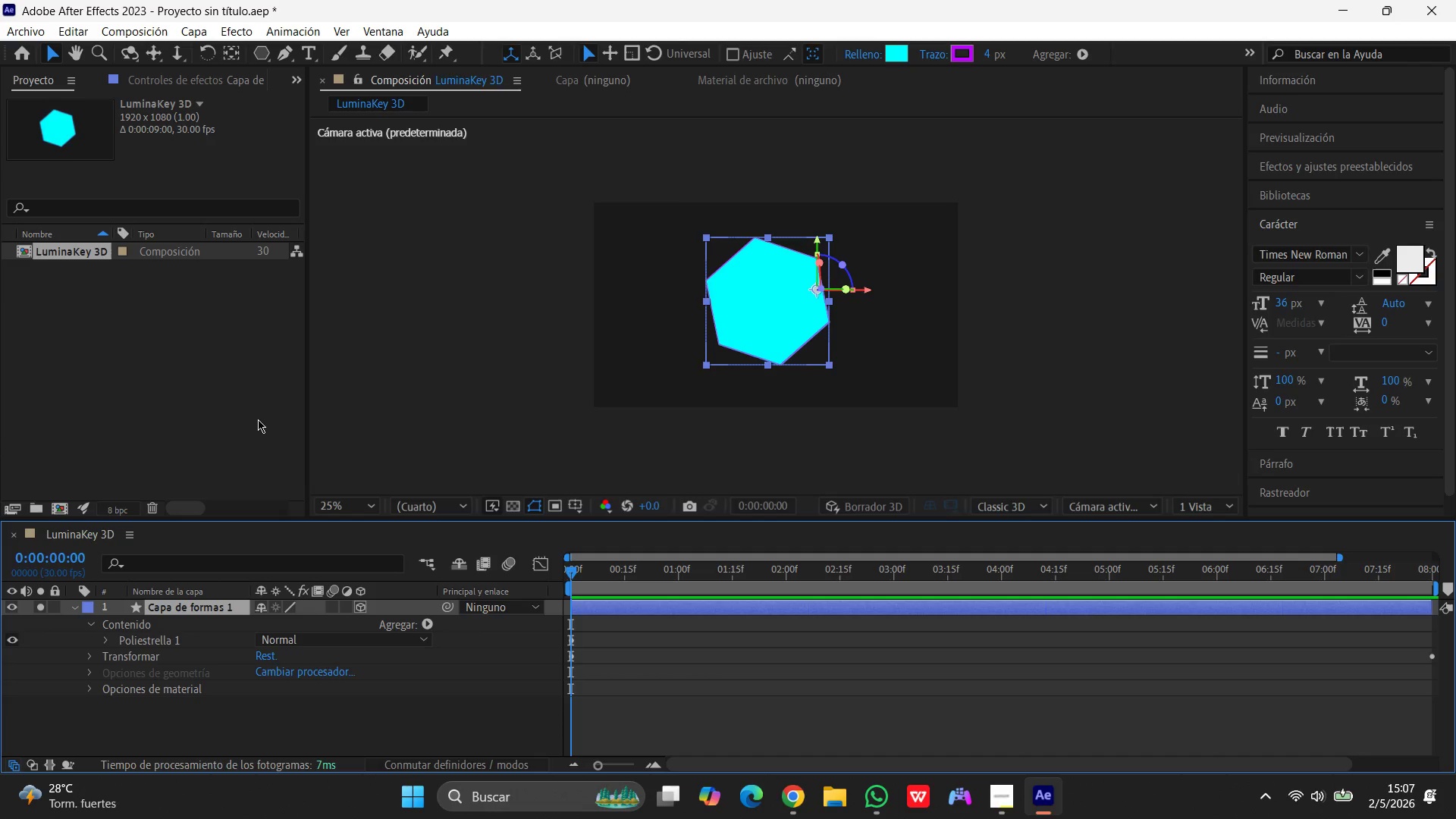 
wait(194.91)
 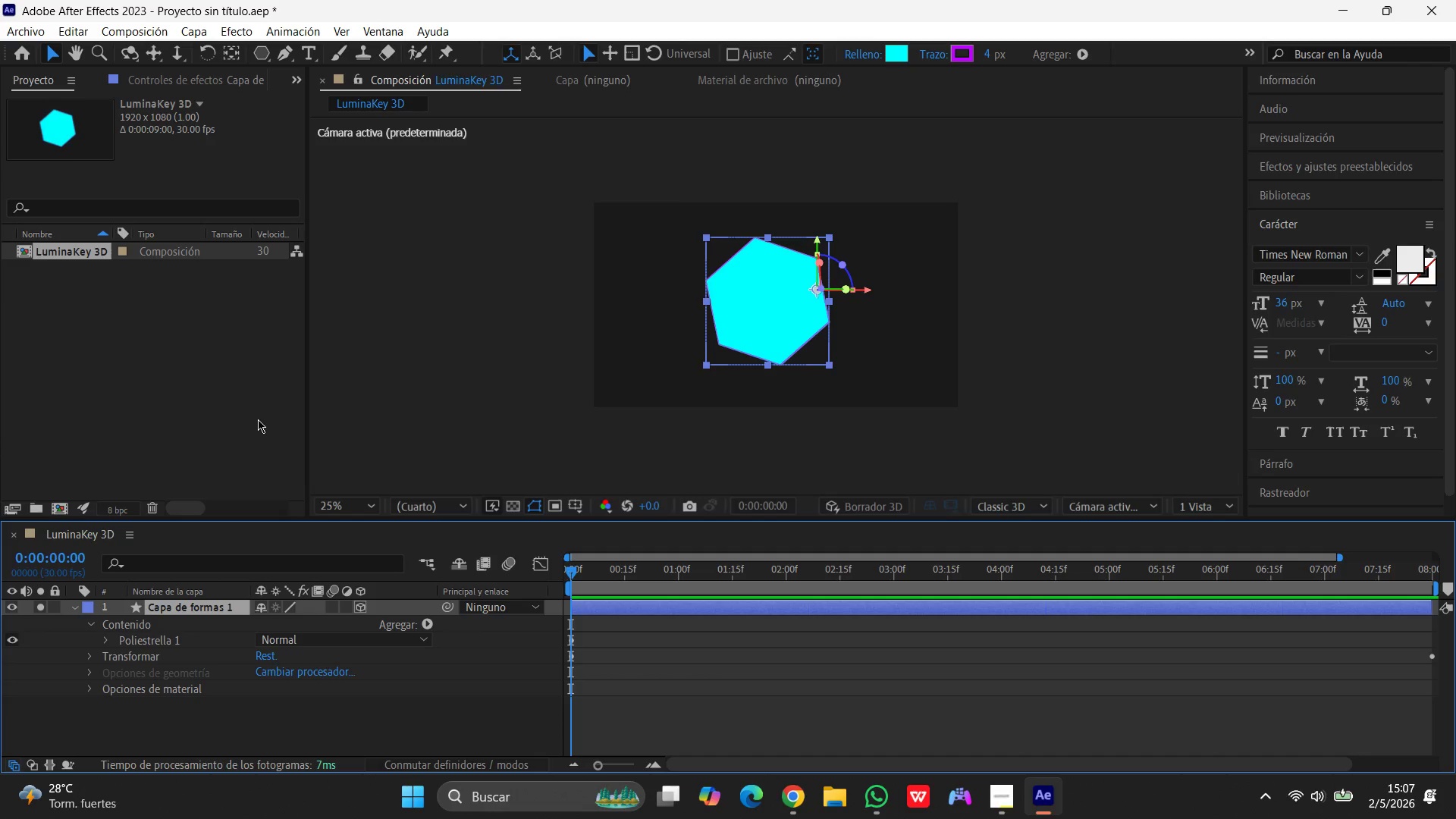 
left_click([107, 642])
 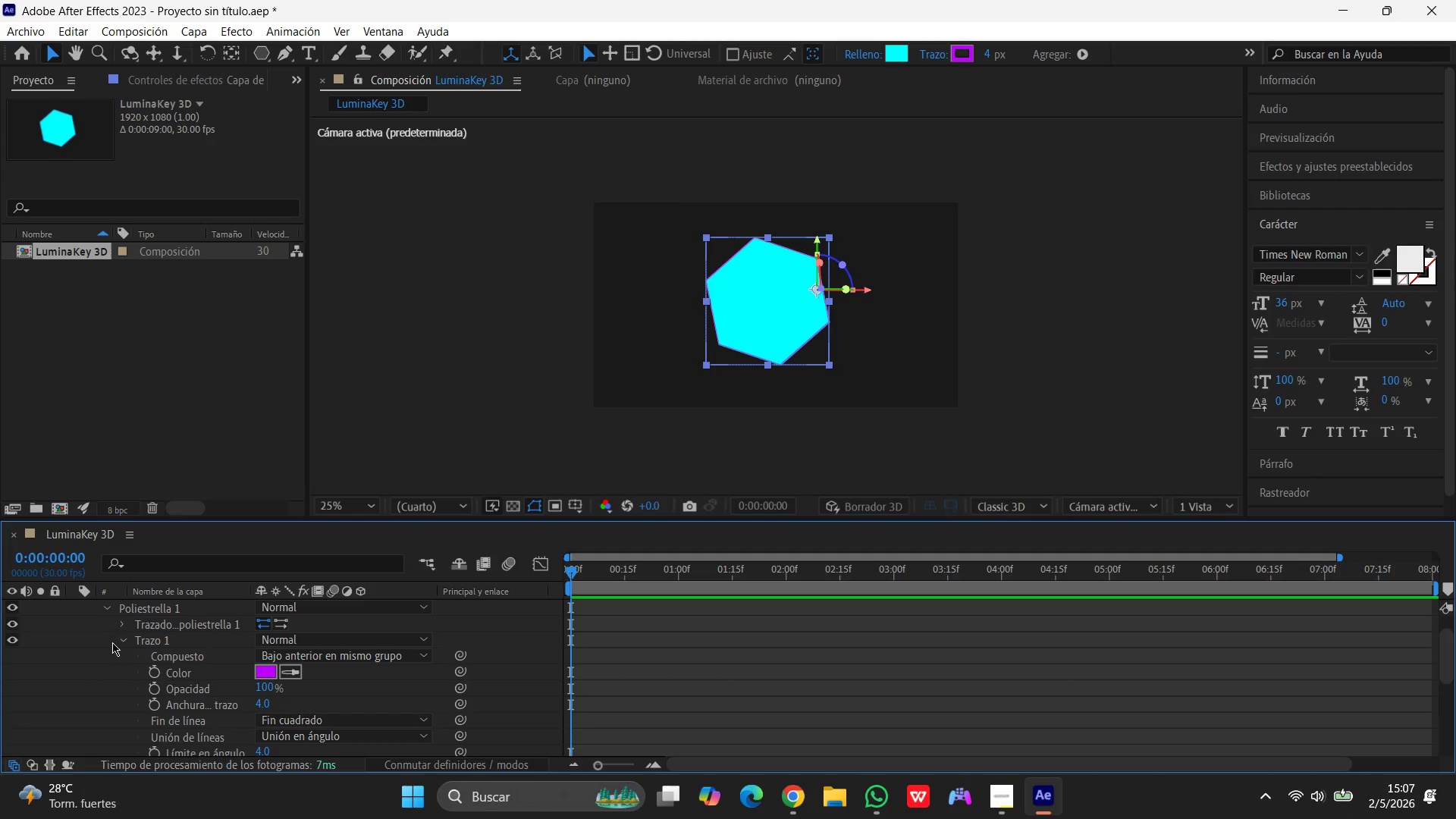 
scroll: coordinate [453, 659], scroll_direction: up, amount: 4.0
 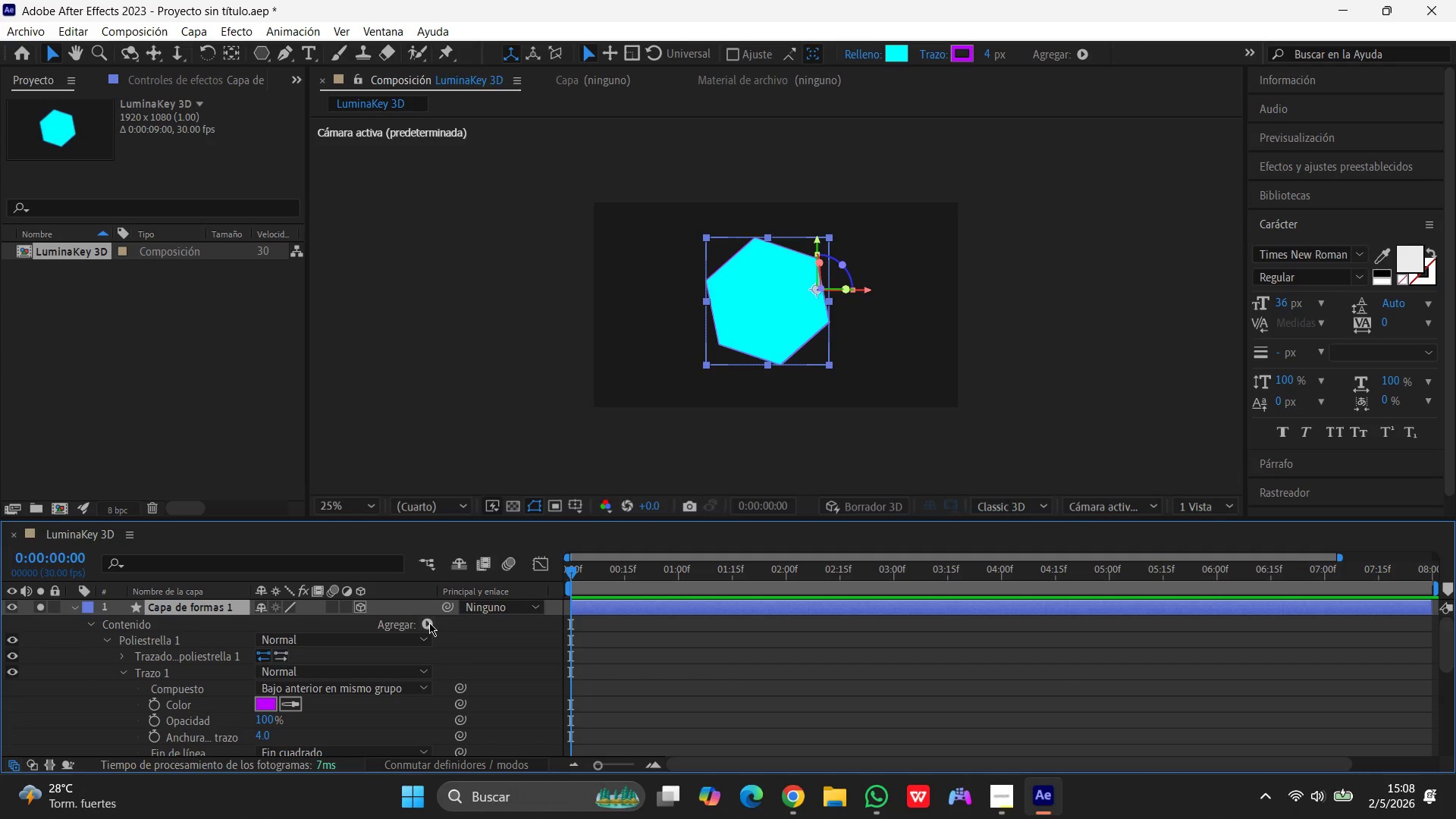 
left_click([429, 623])
 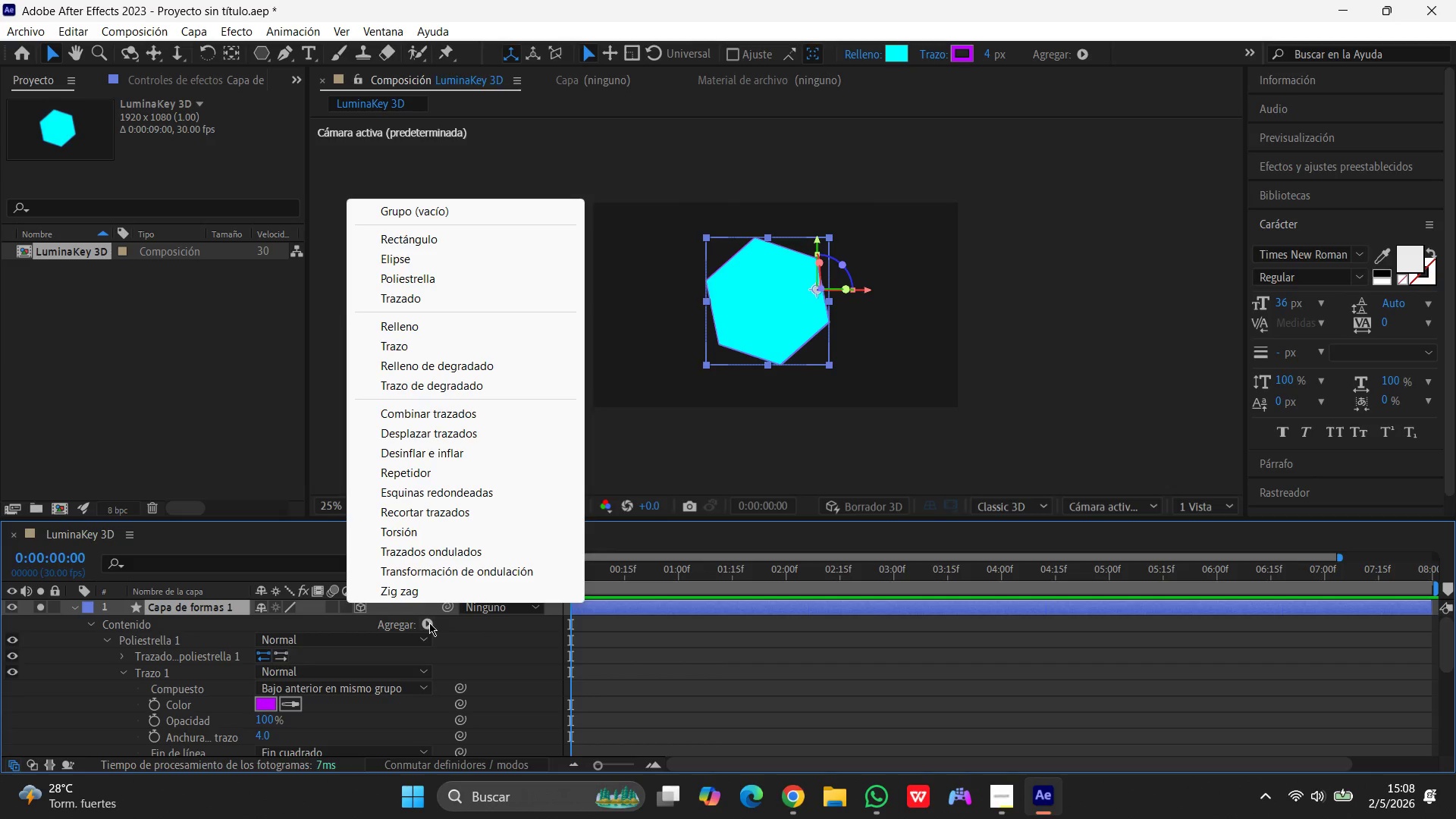 
wait(21.83)
 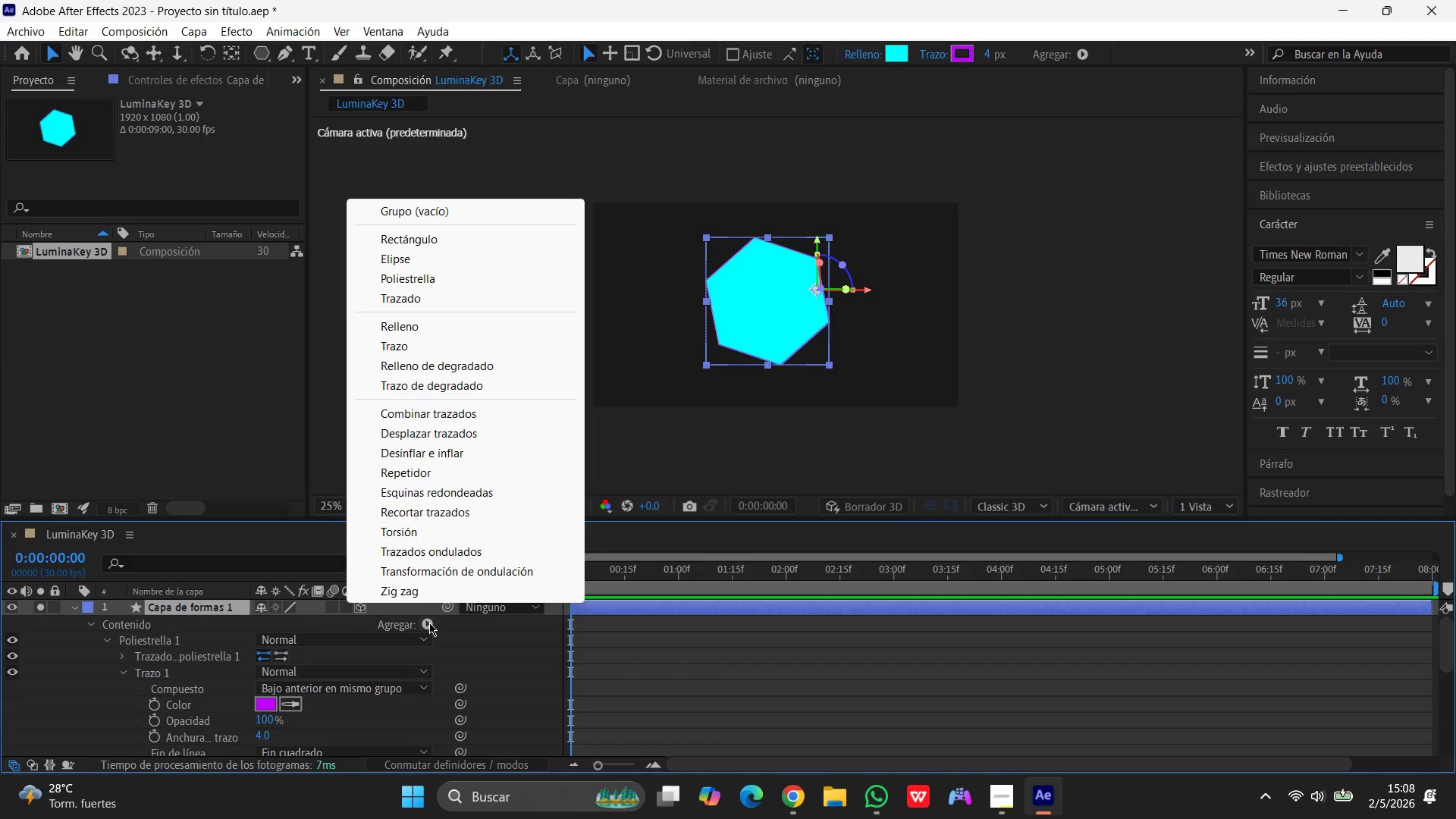 
left_click([413, 263])
 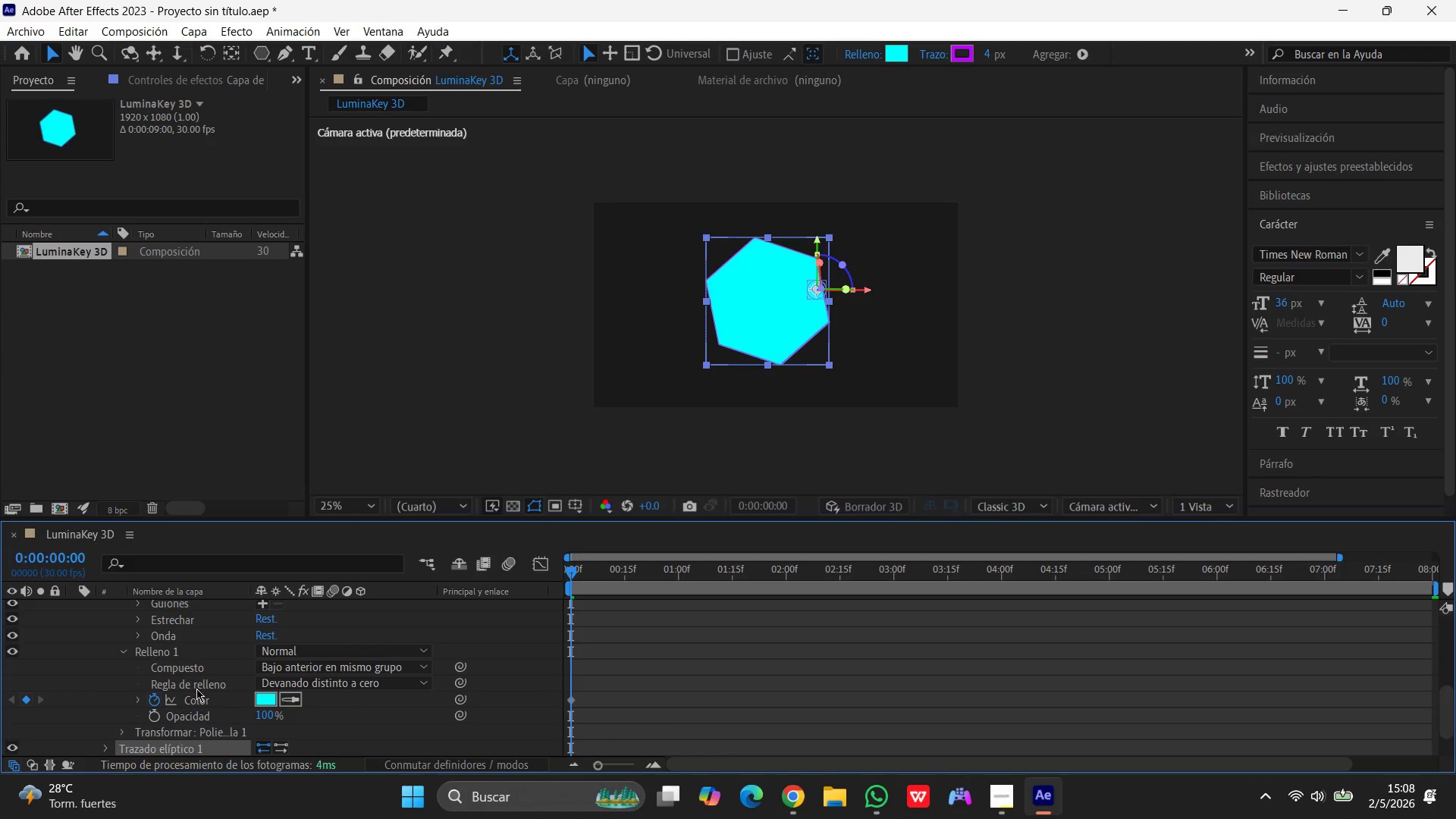 
scroll: coordinate [217, 664], scroll_direction: down, amount: 6.0
 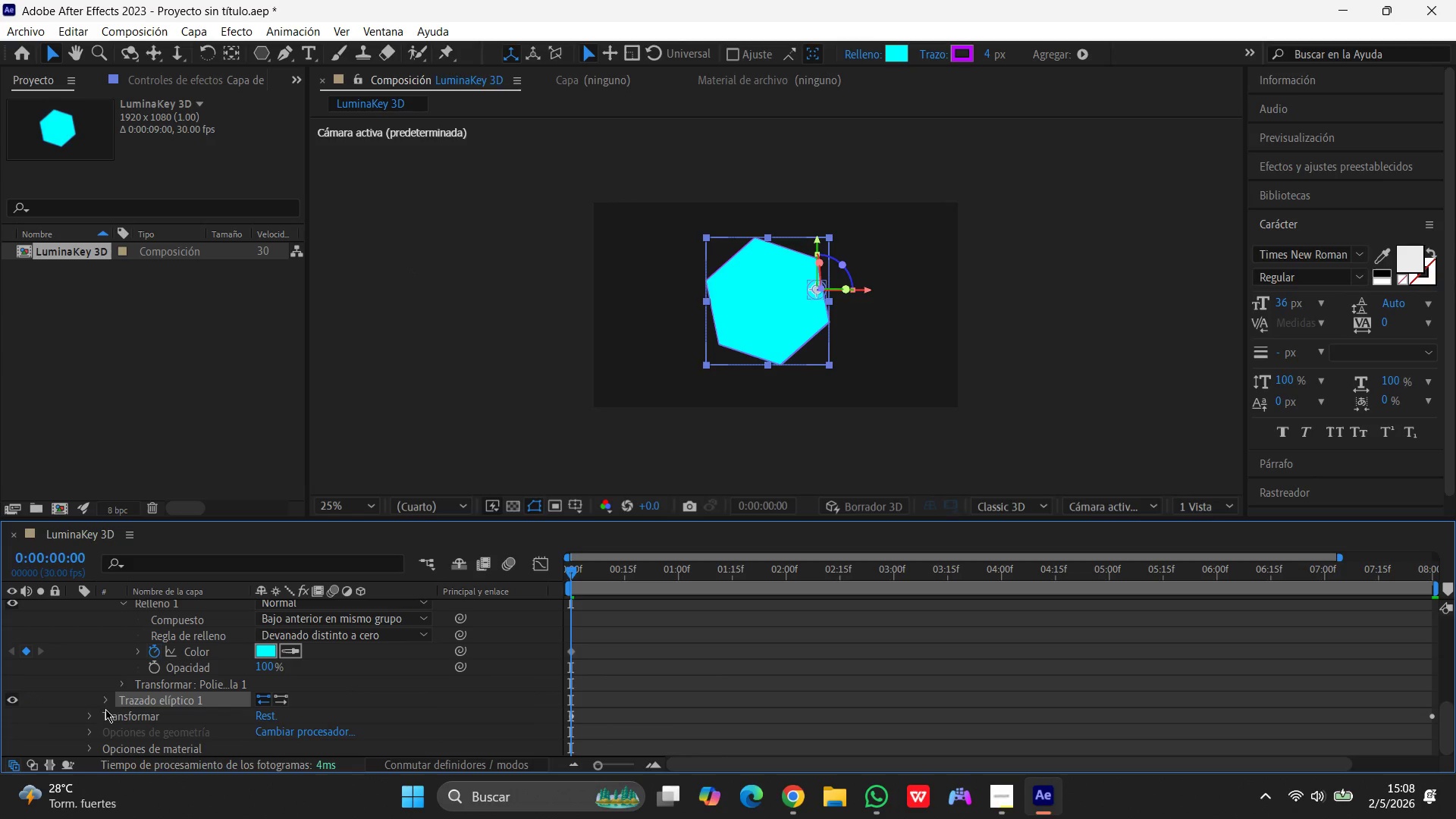 
left_click([108, 701])
 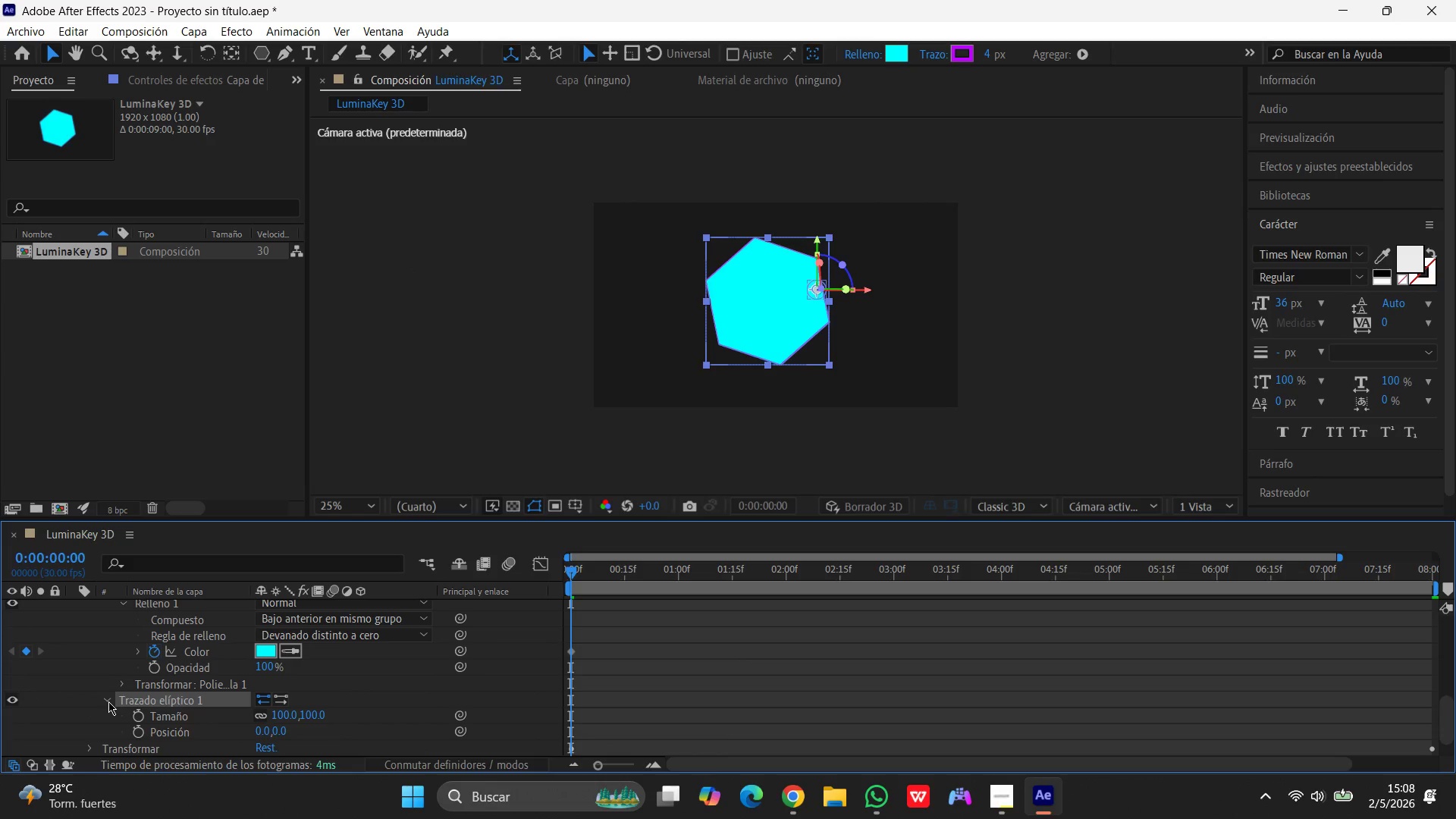 
scroll: coordinate [109, 701], scroll_direction: down, amount: 2.0
 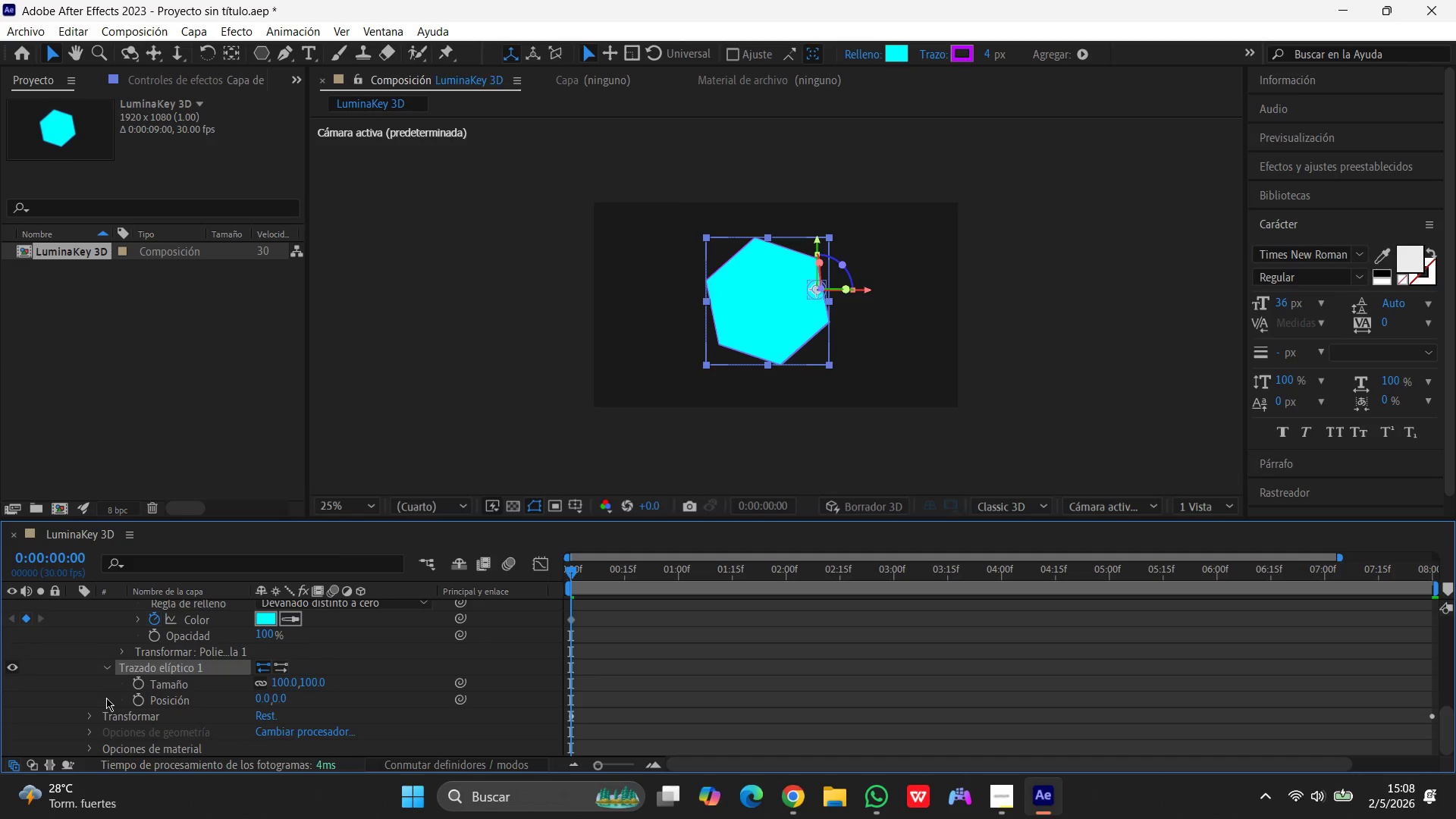 
key(Control+Z)
 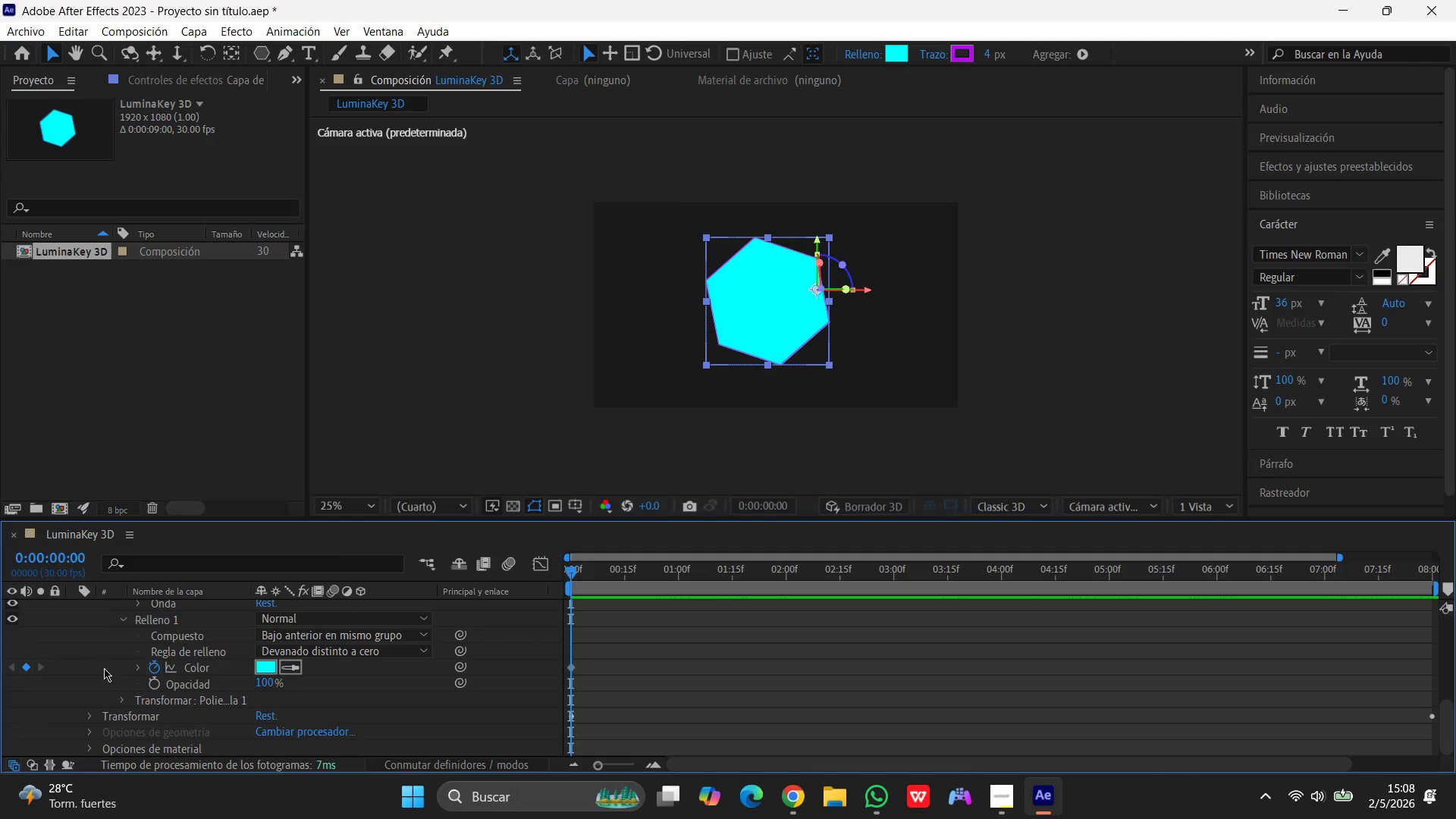 
scroll: coordinate [166, 688], scroll_direction: up, amount: 19.0
 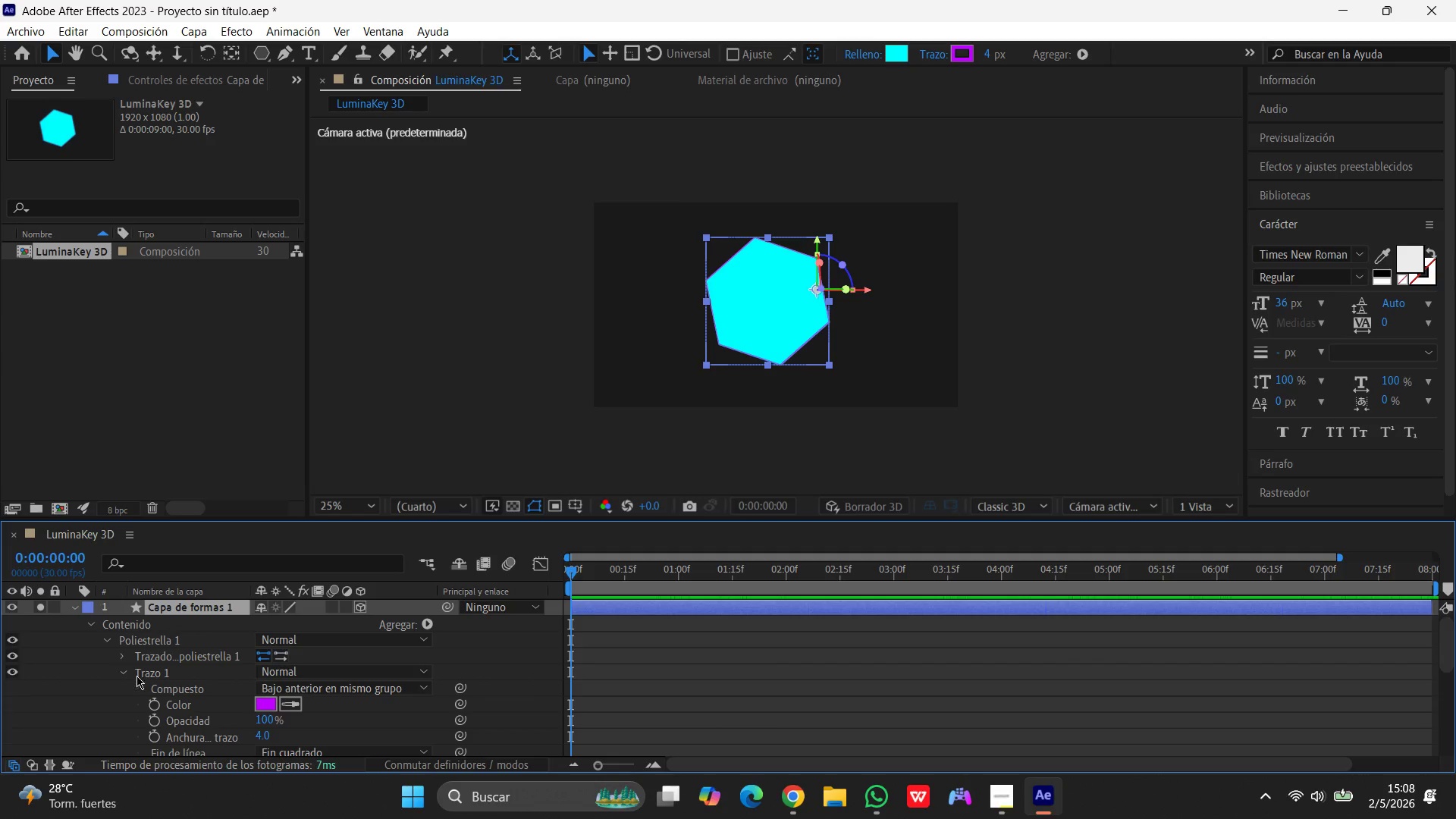 
left_click([177, 608])
 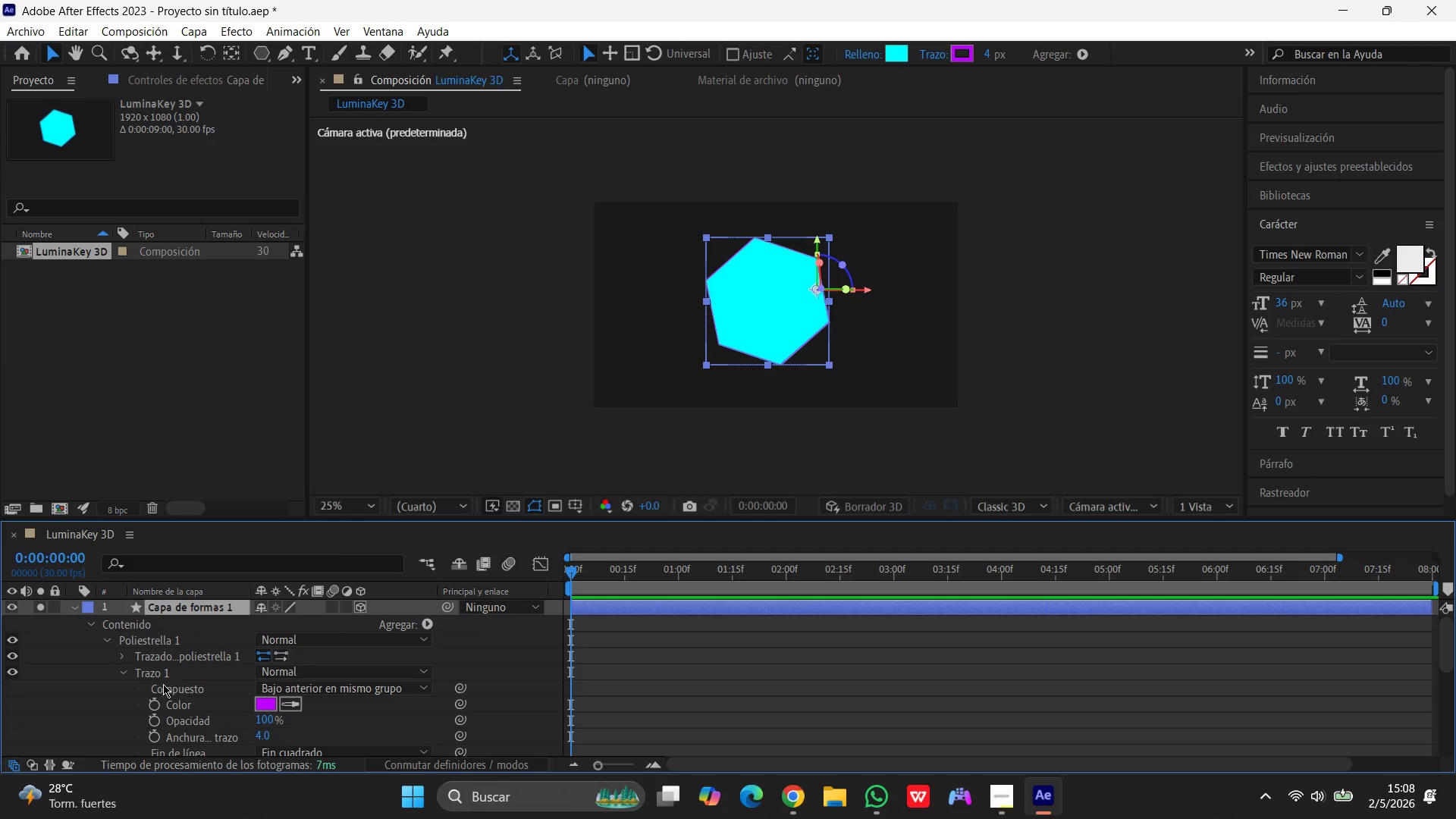 
left_click([111, 640])
 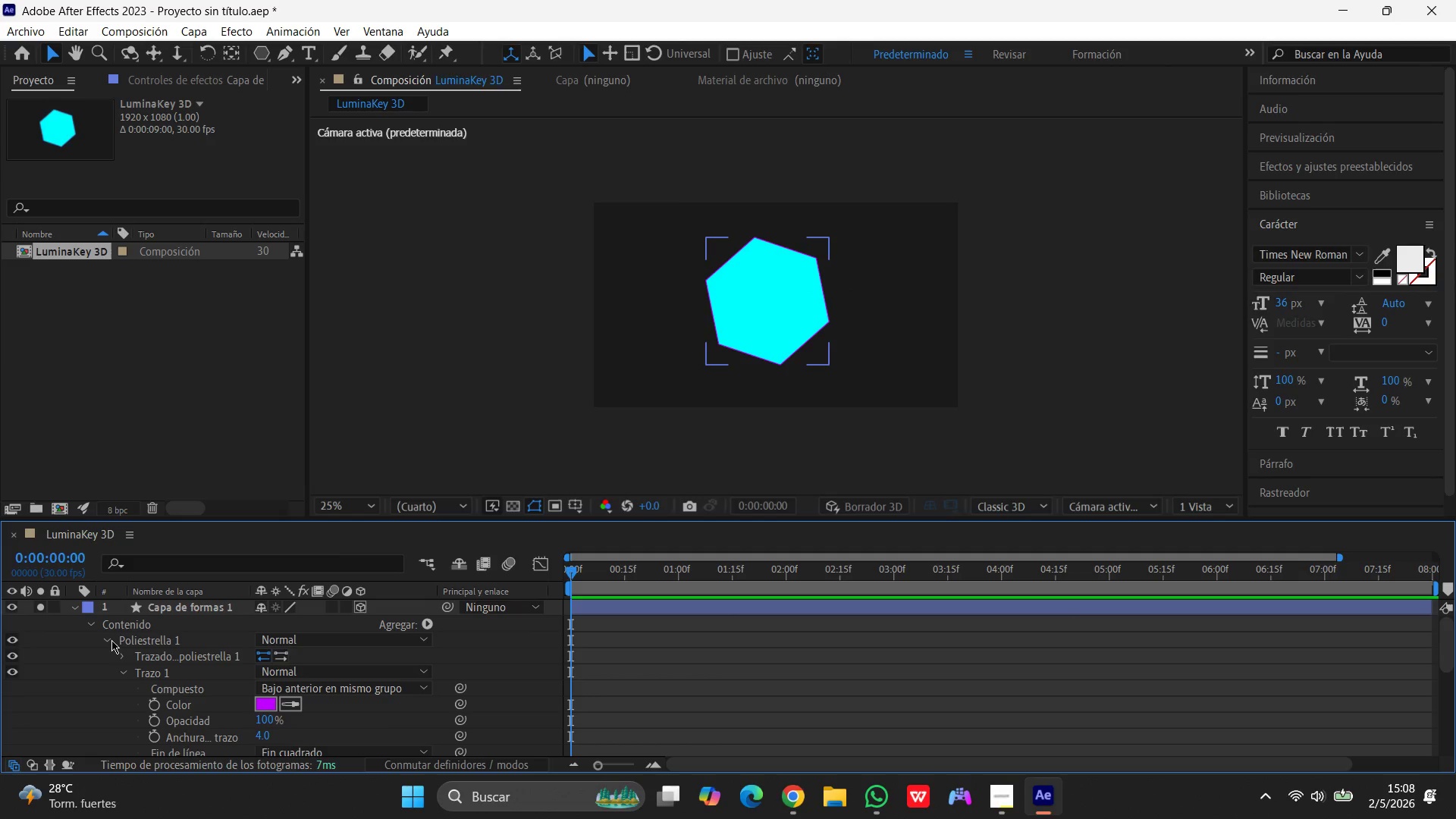 
left_click([111, 640])
 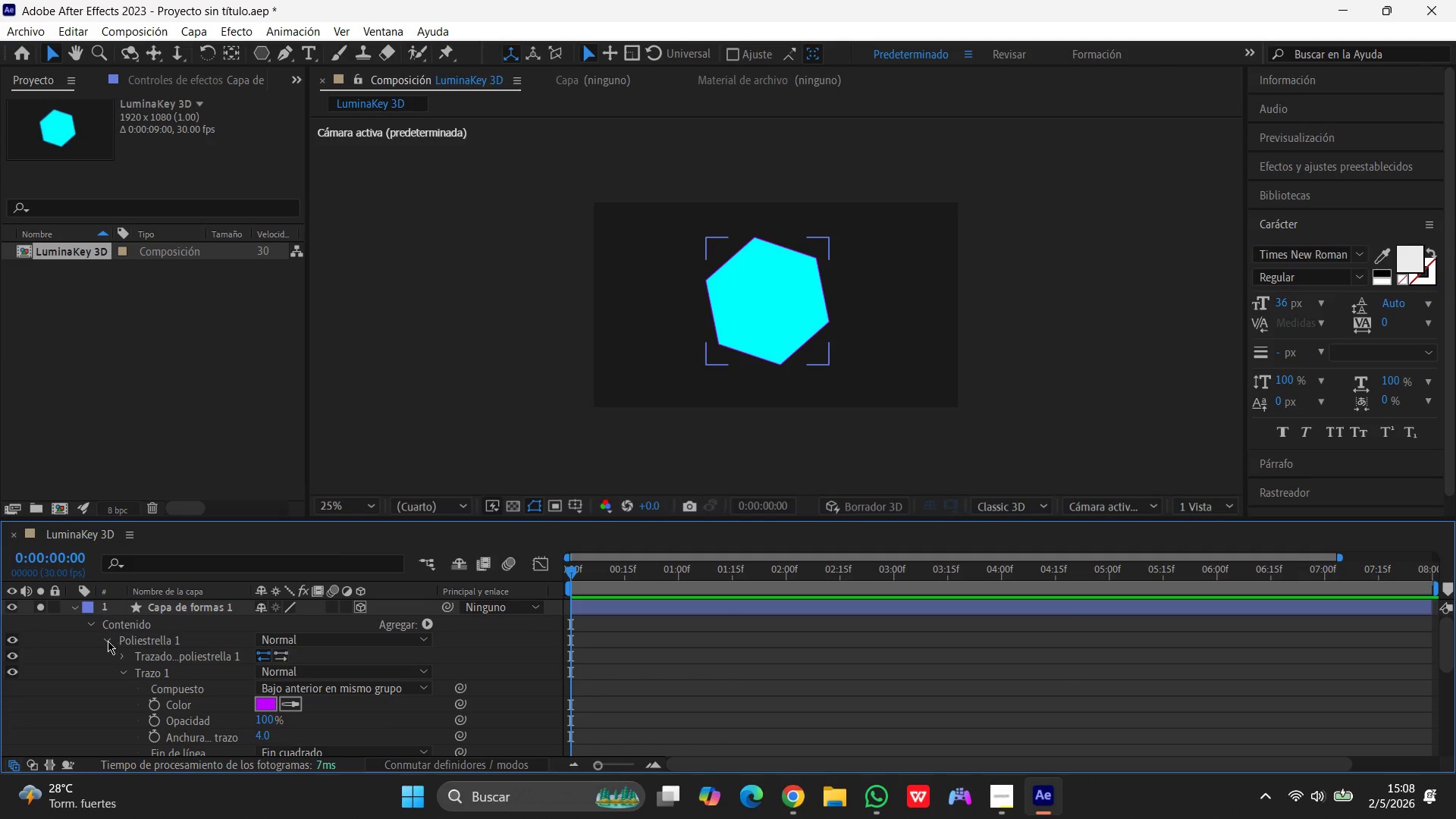 
left_click([108, 641])
 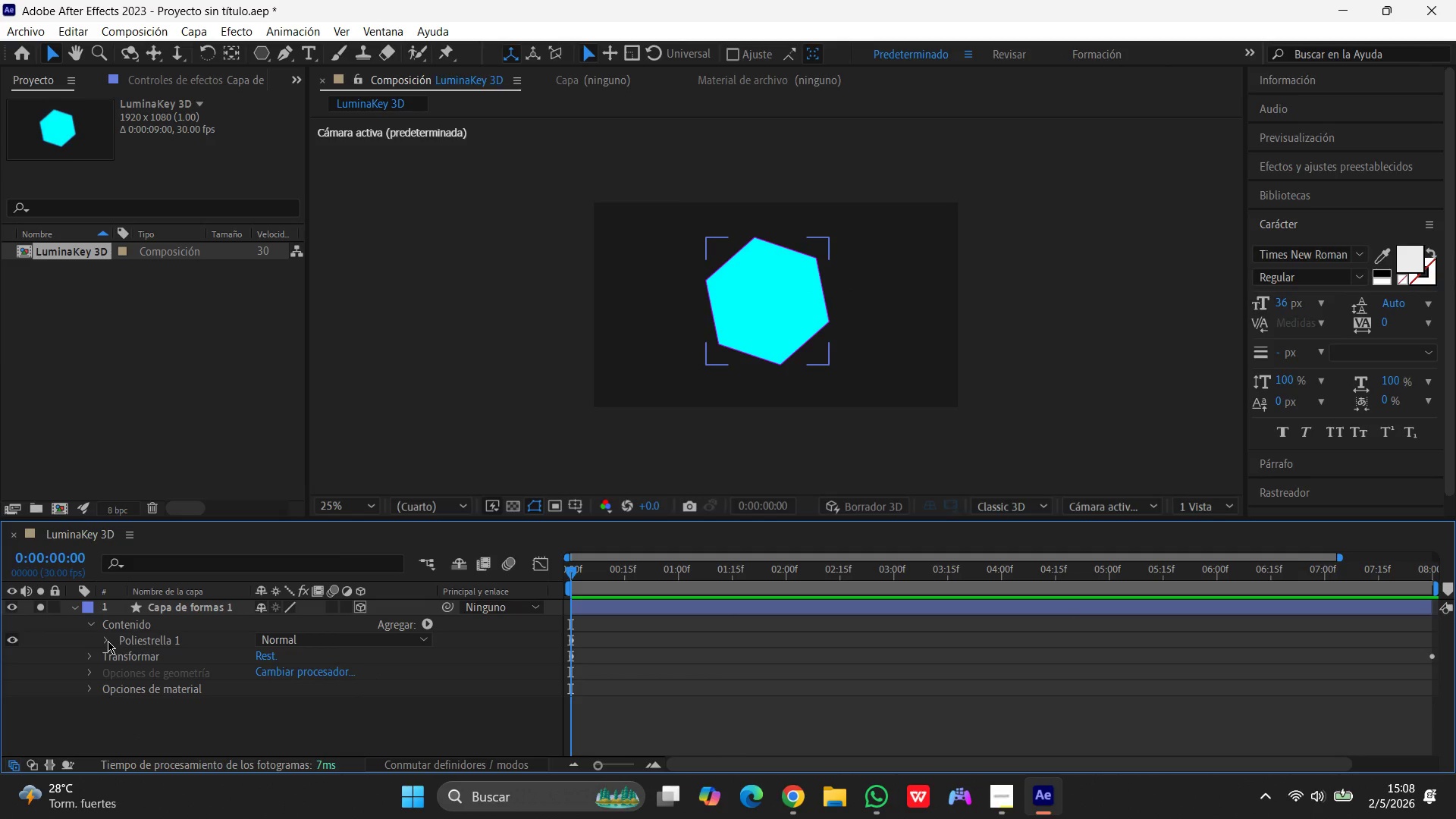 
left_click([108, 641])
 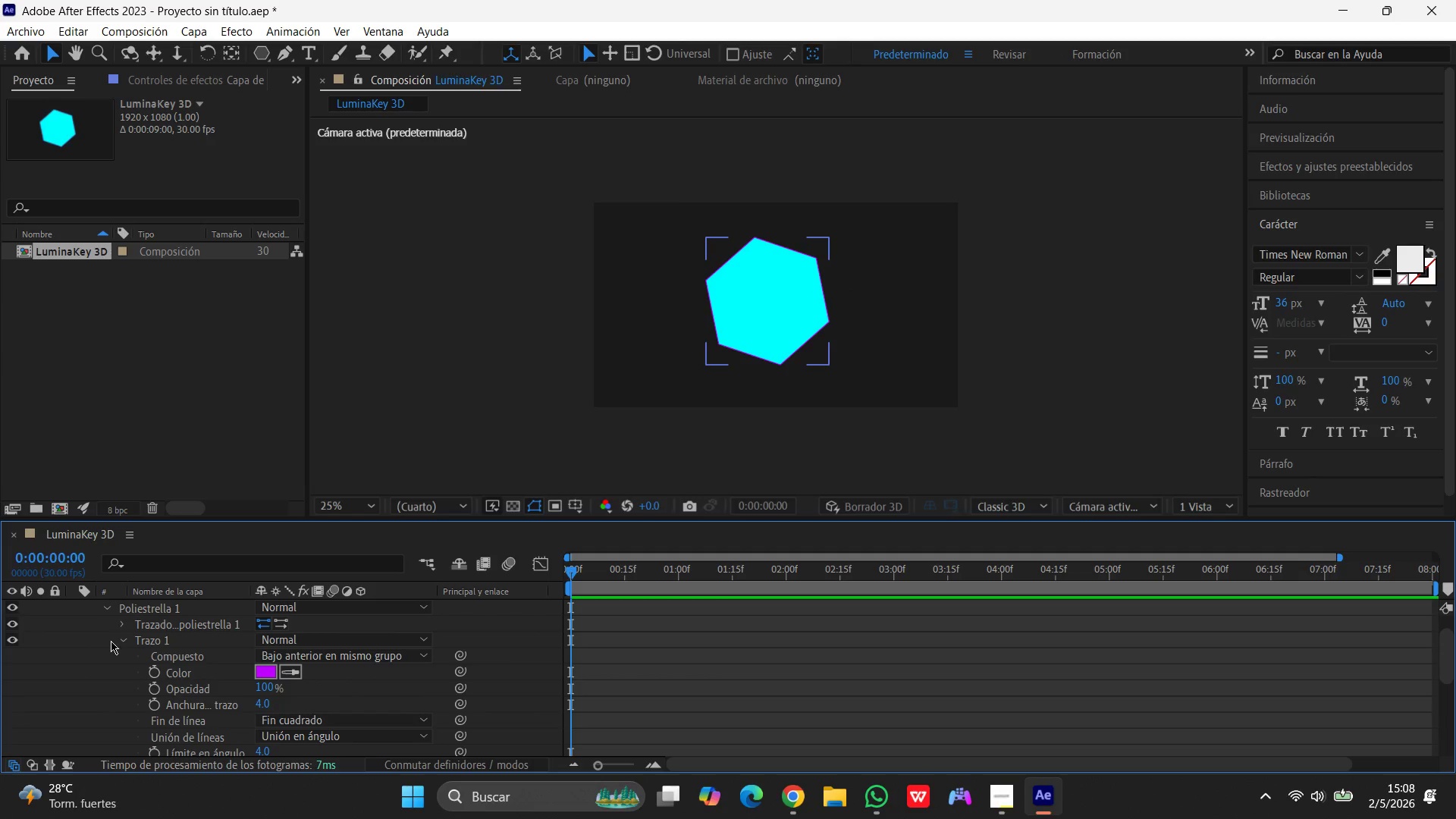 
scroll: coordinate [111, 641], scroll_direction: up, amount: 1.0
 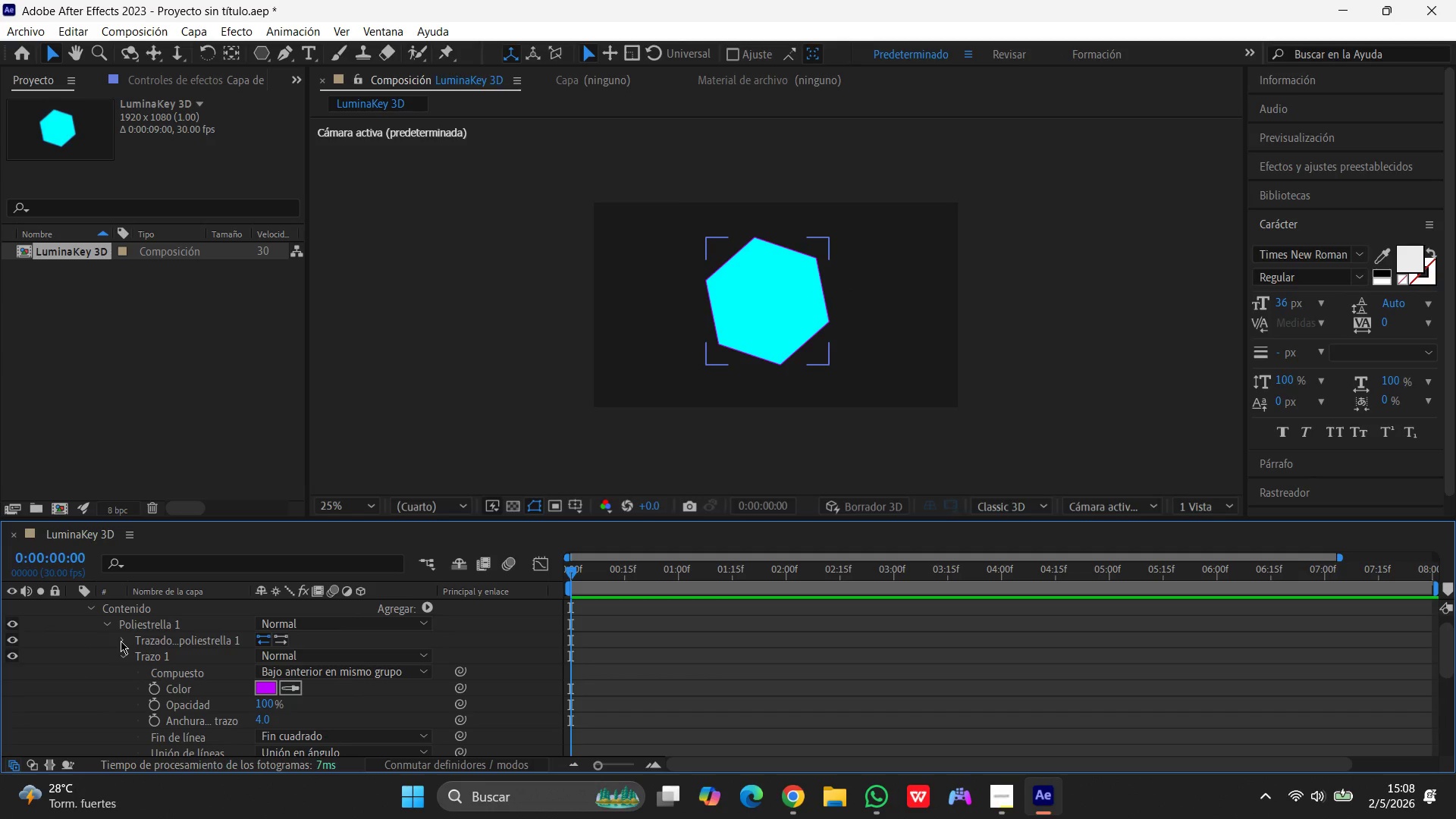 
left_click([121, 641])
 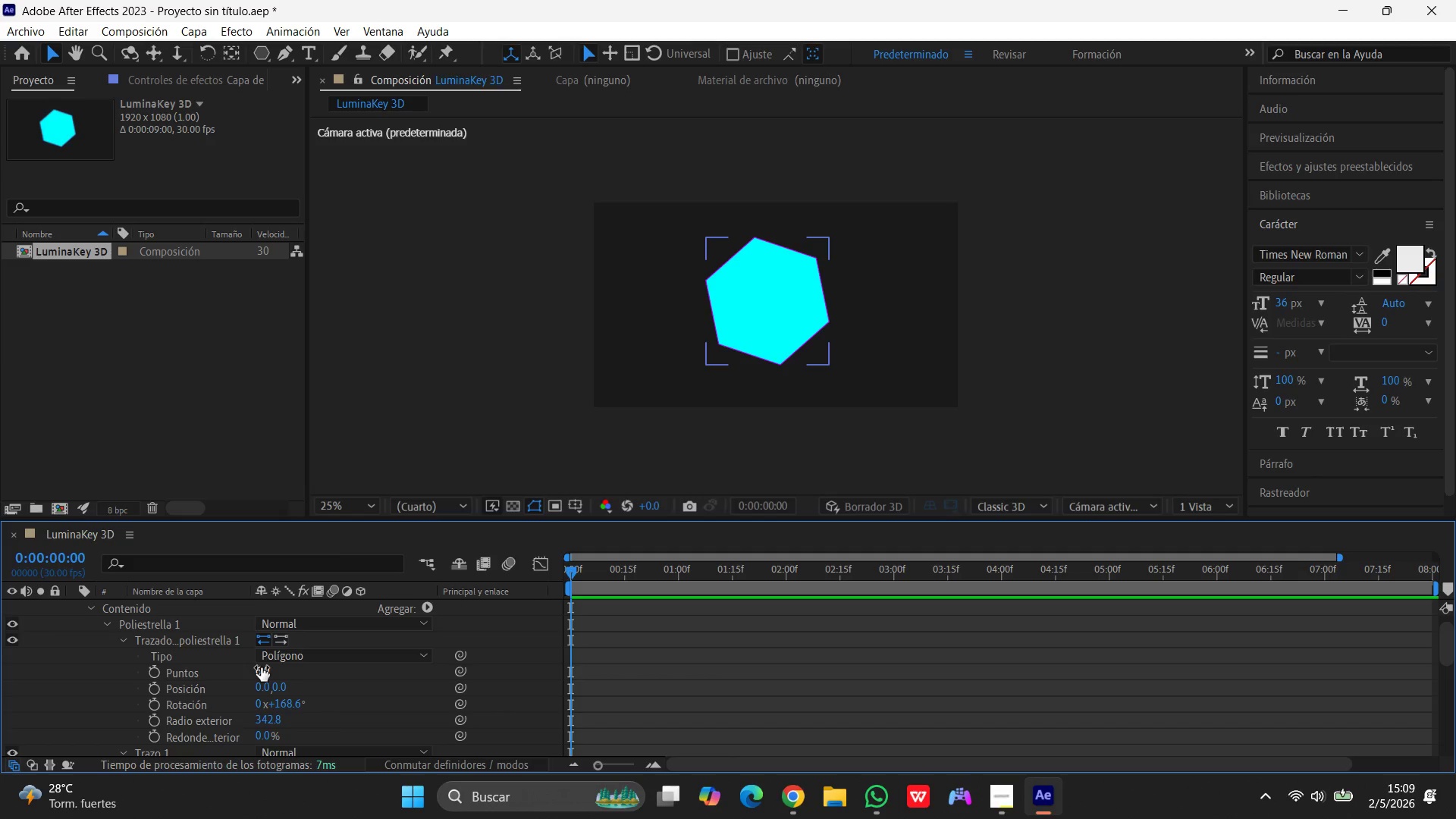 
wait(58.88)
 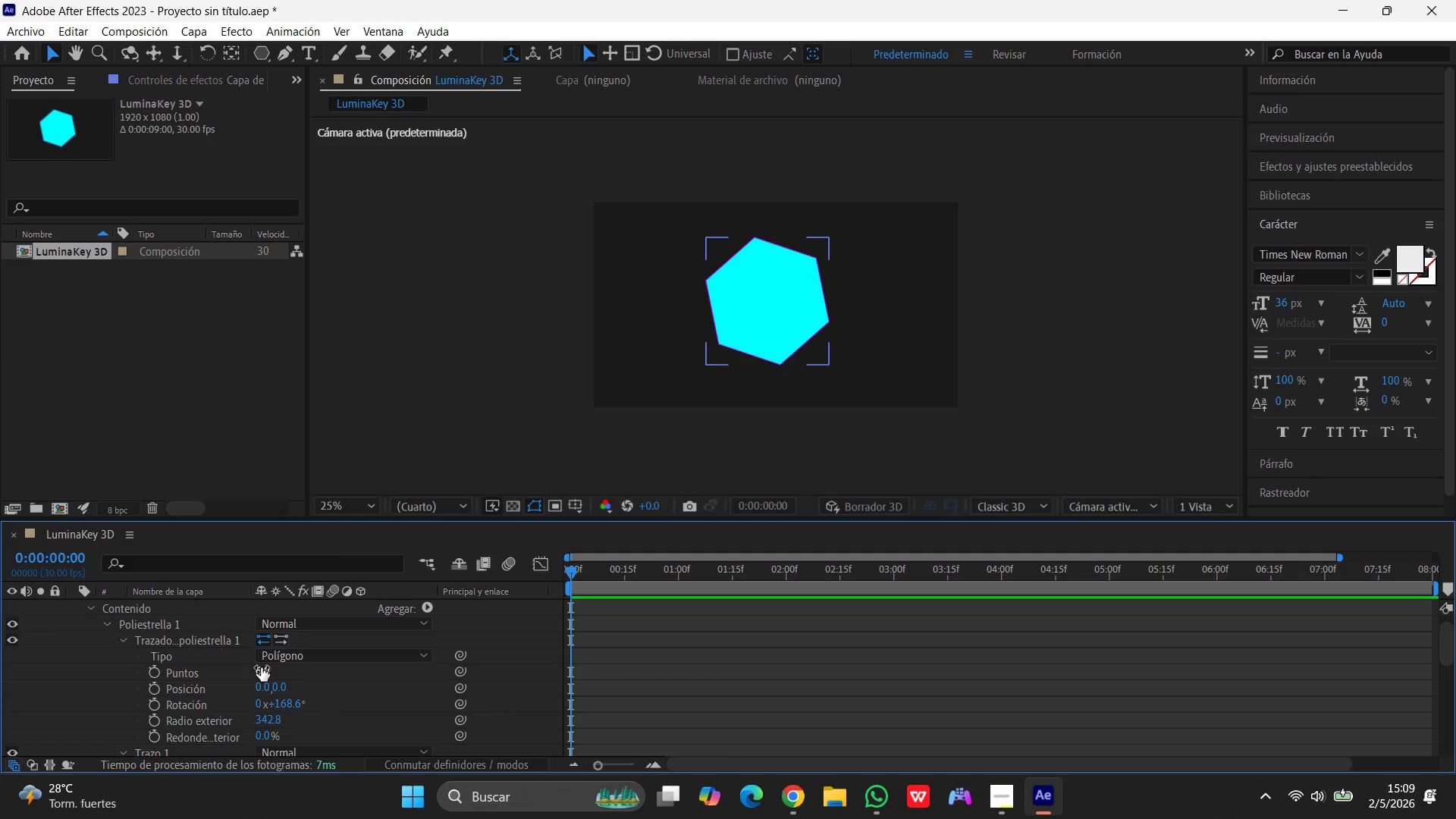 
left_click([107, 622])
 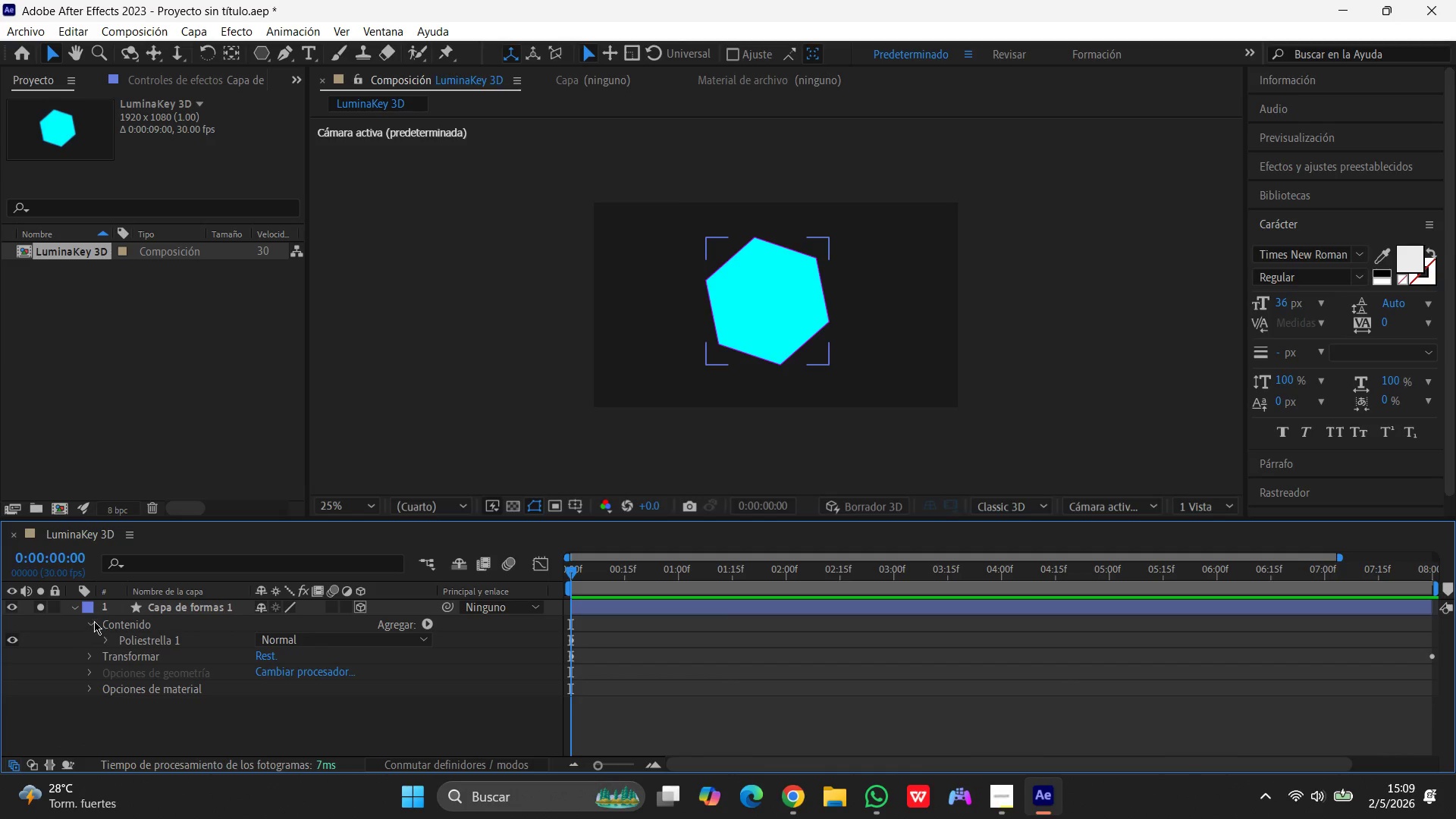 
scroll: coordinate [94, 621], scroll_direction: up, amount: 1.0
 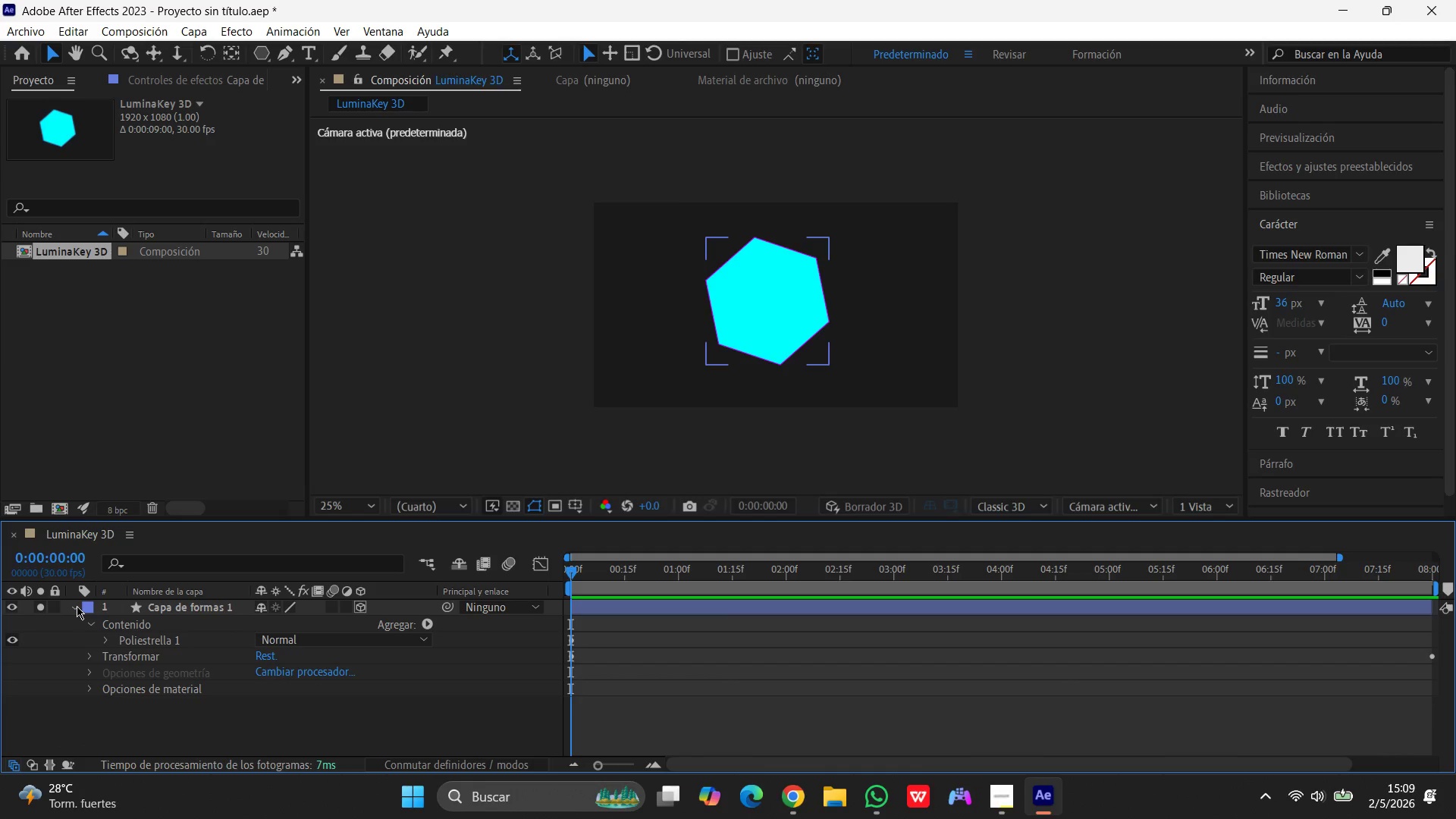 
left_click([77, 606])
 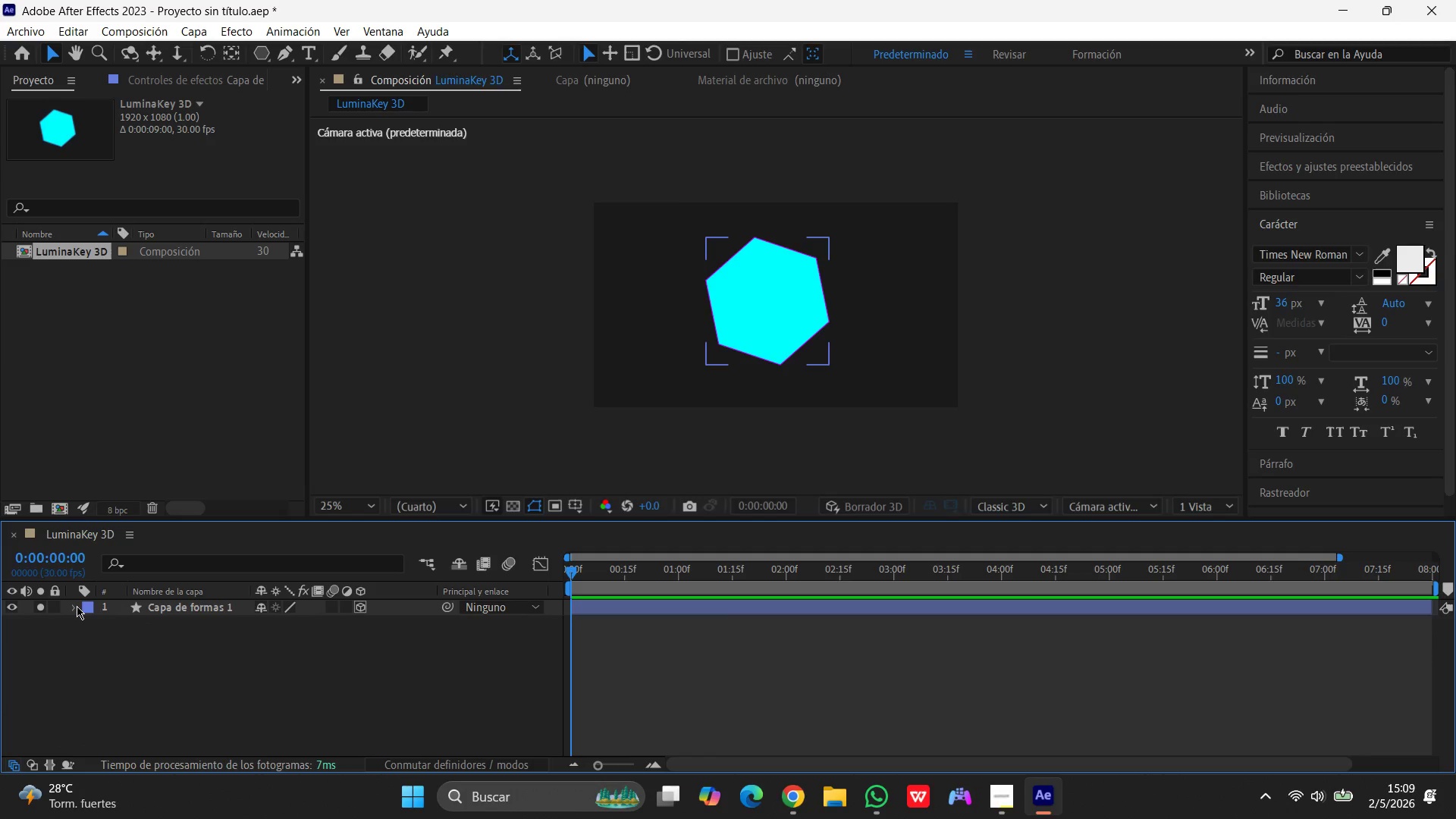 
left_click([77, 606])
 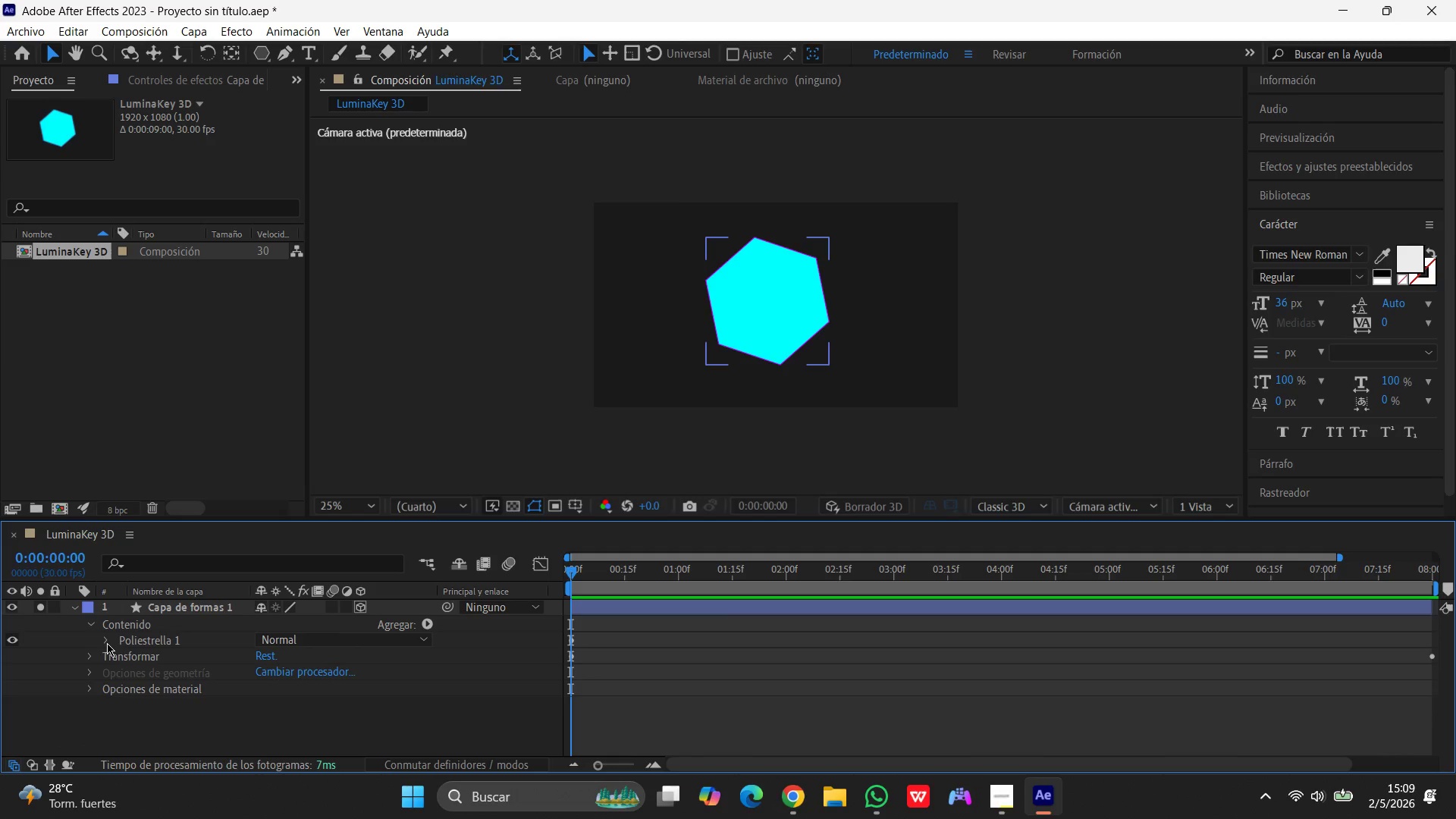 
left_click([106, 643])
 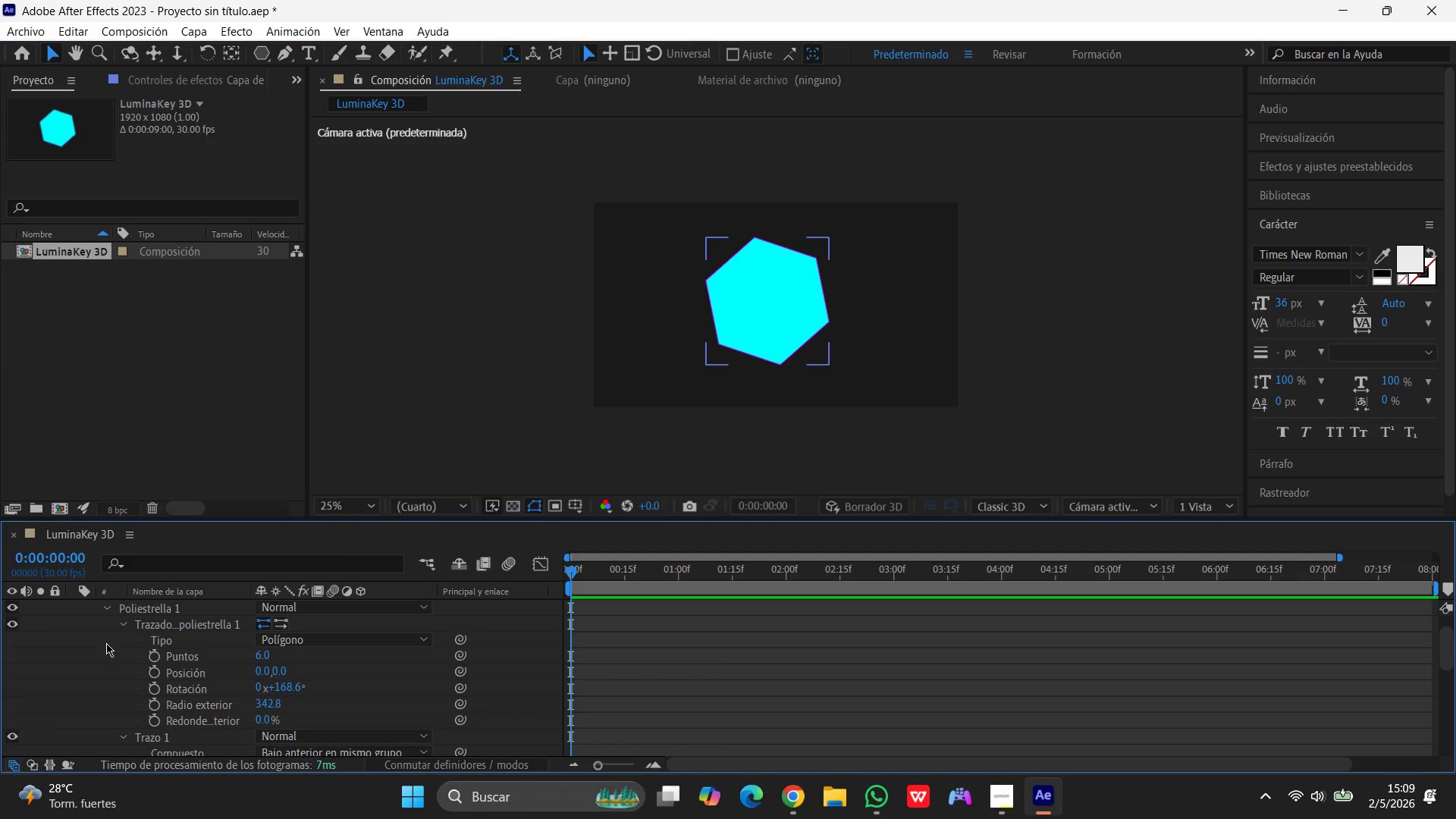 
wait(6.39)
 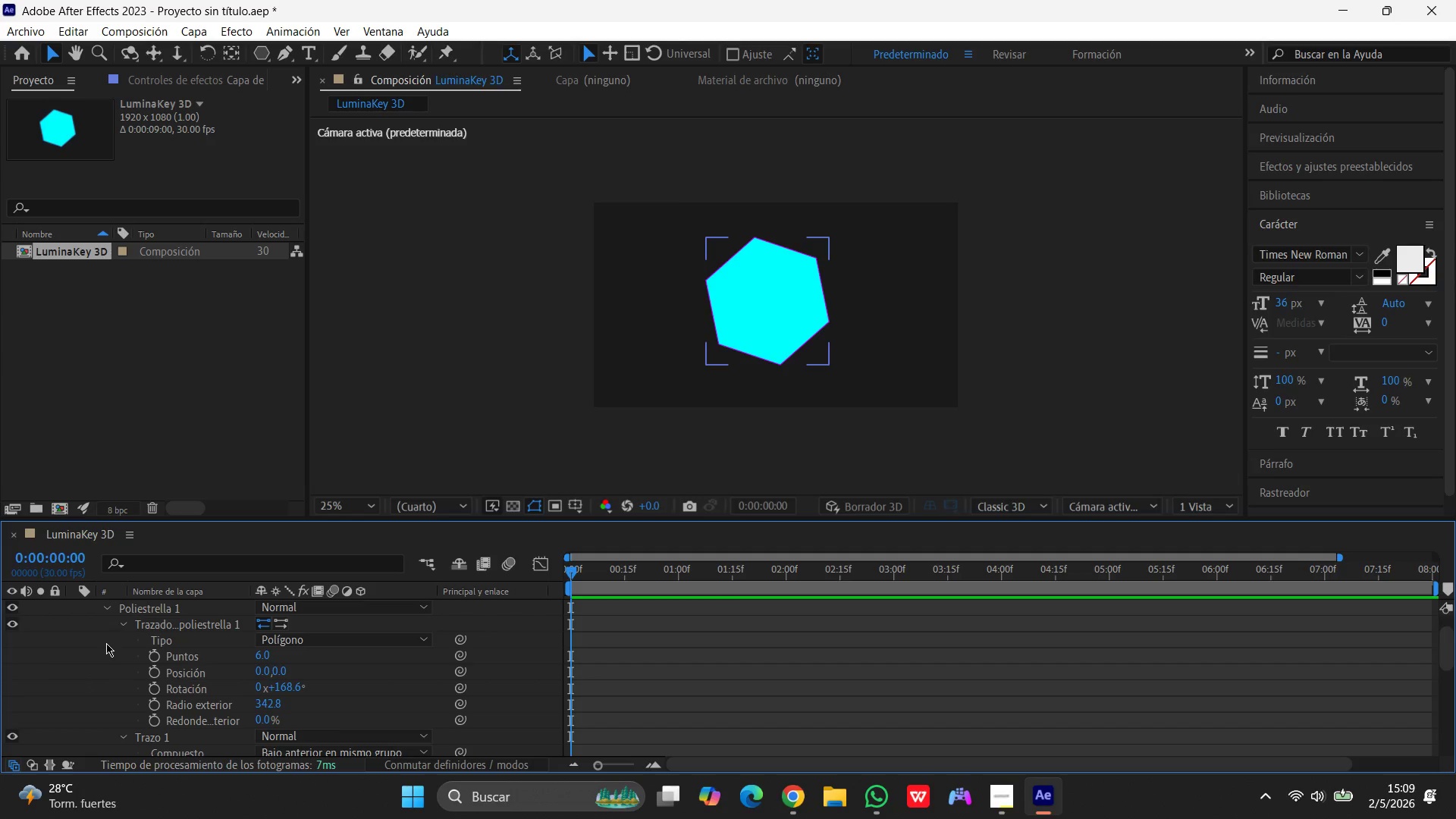 
scroll: coordinate [194, 654], scroll_direction: up, amount: 1.0
 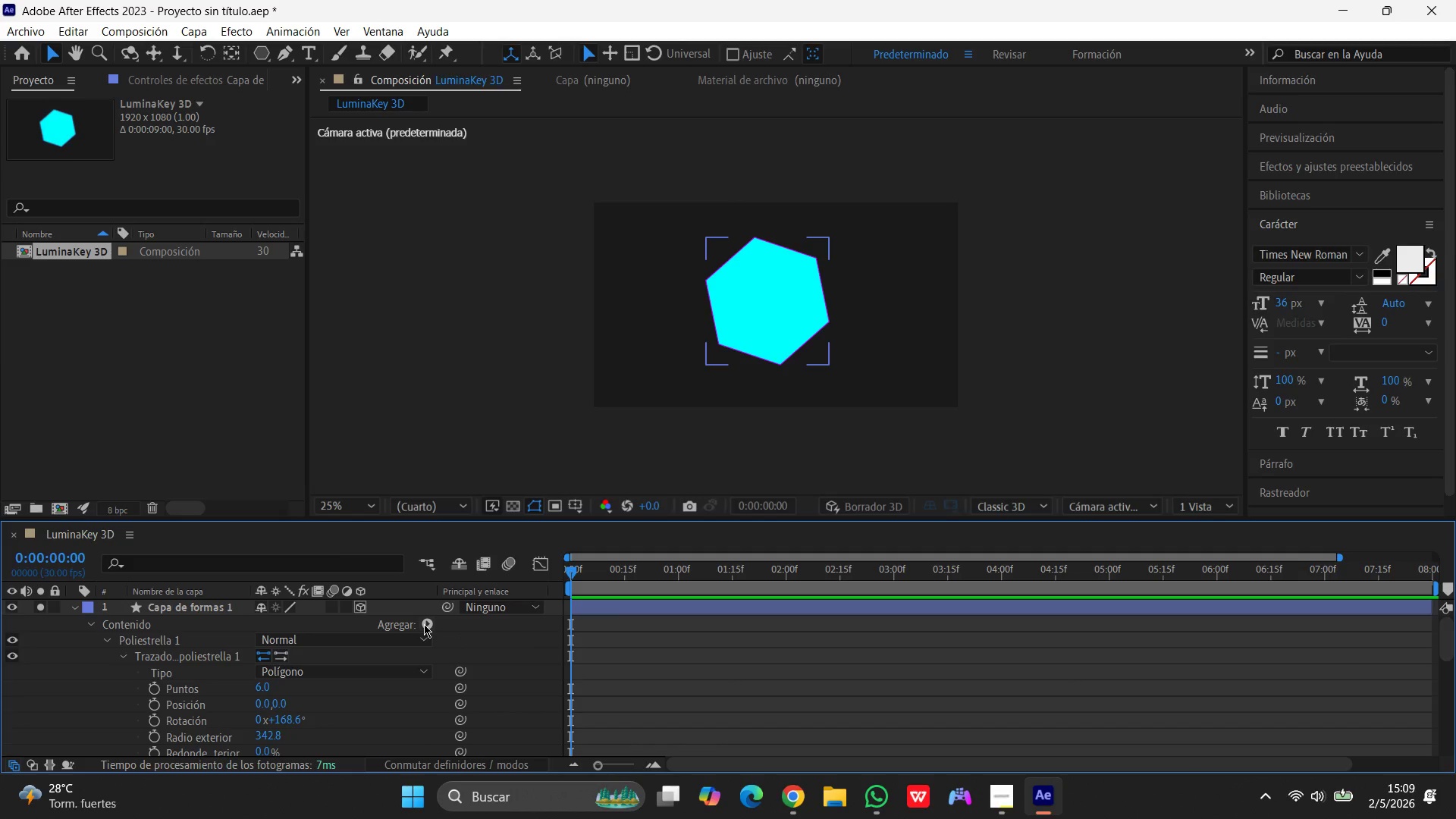 
left_click([424, 624])
 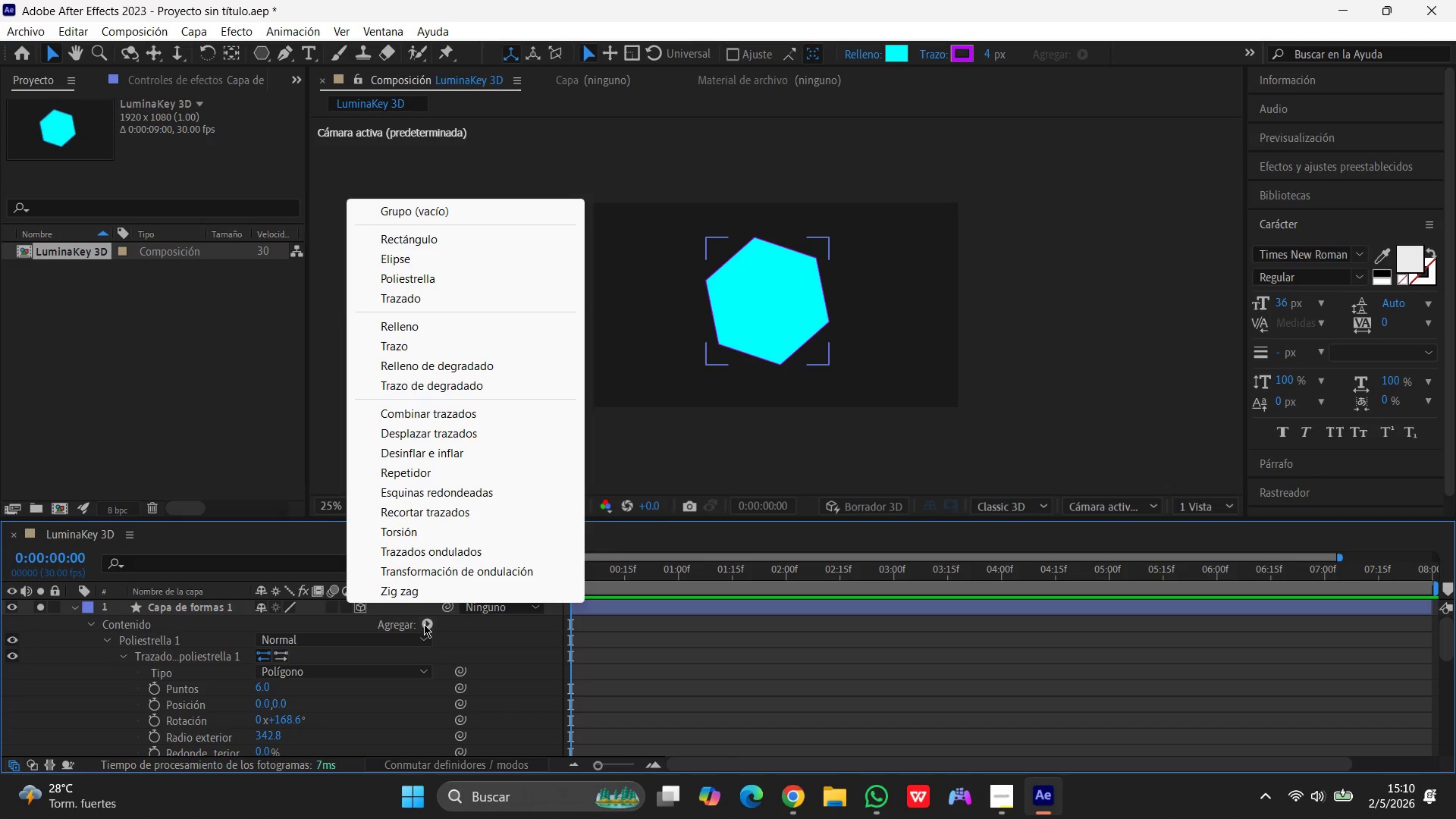 
wait(28.7)
 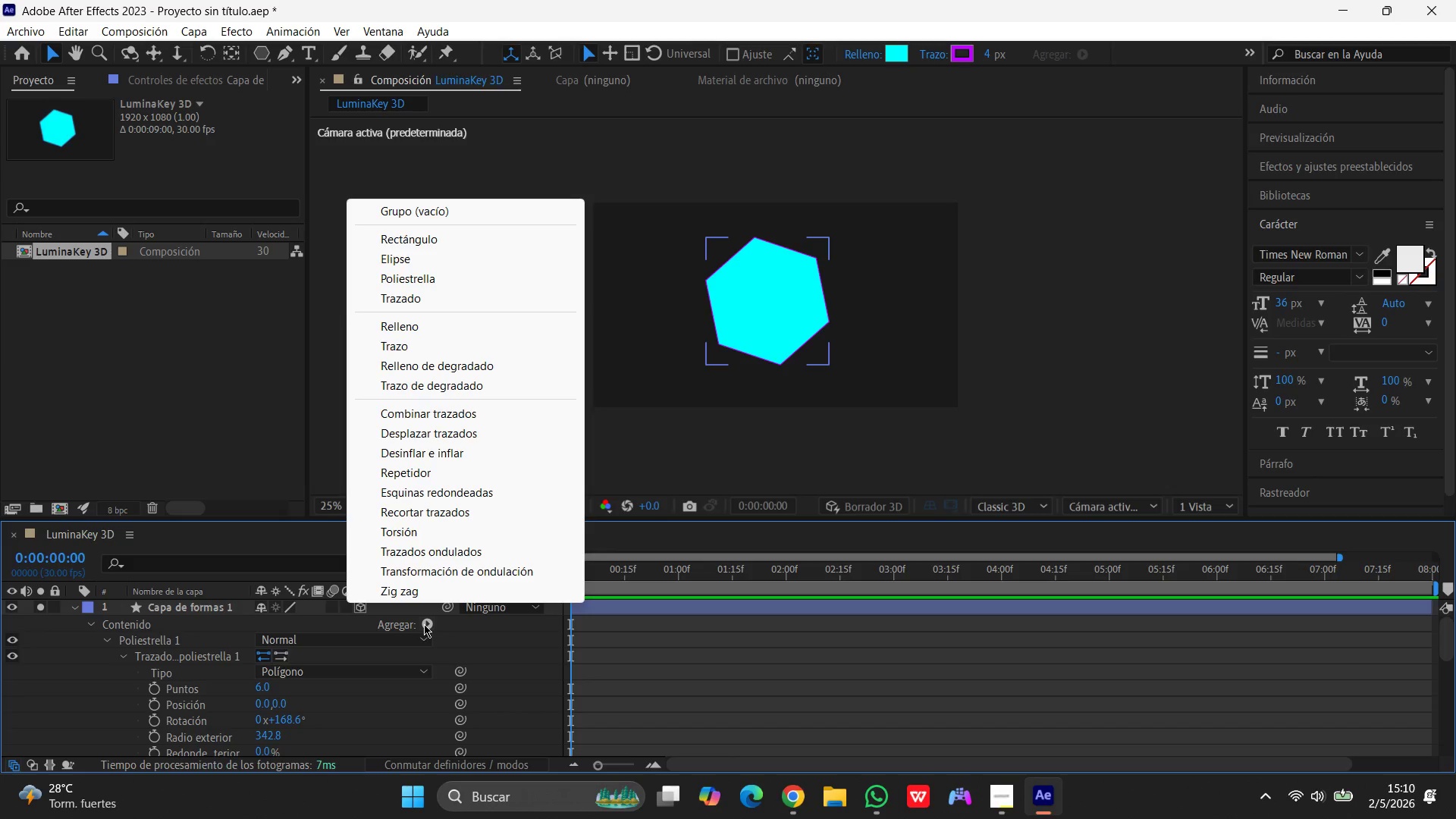 
left_click([410, 475])
 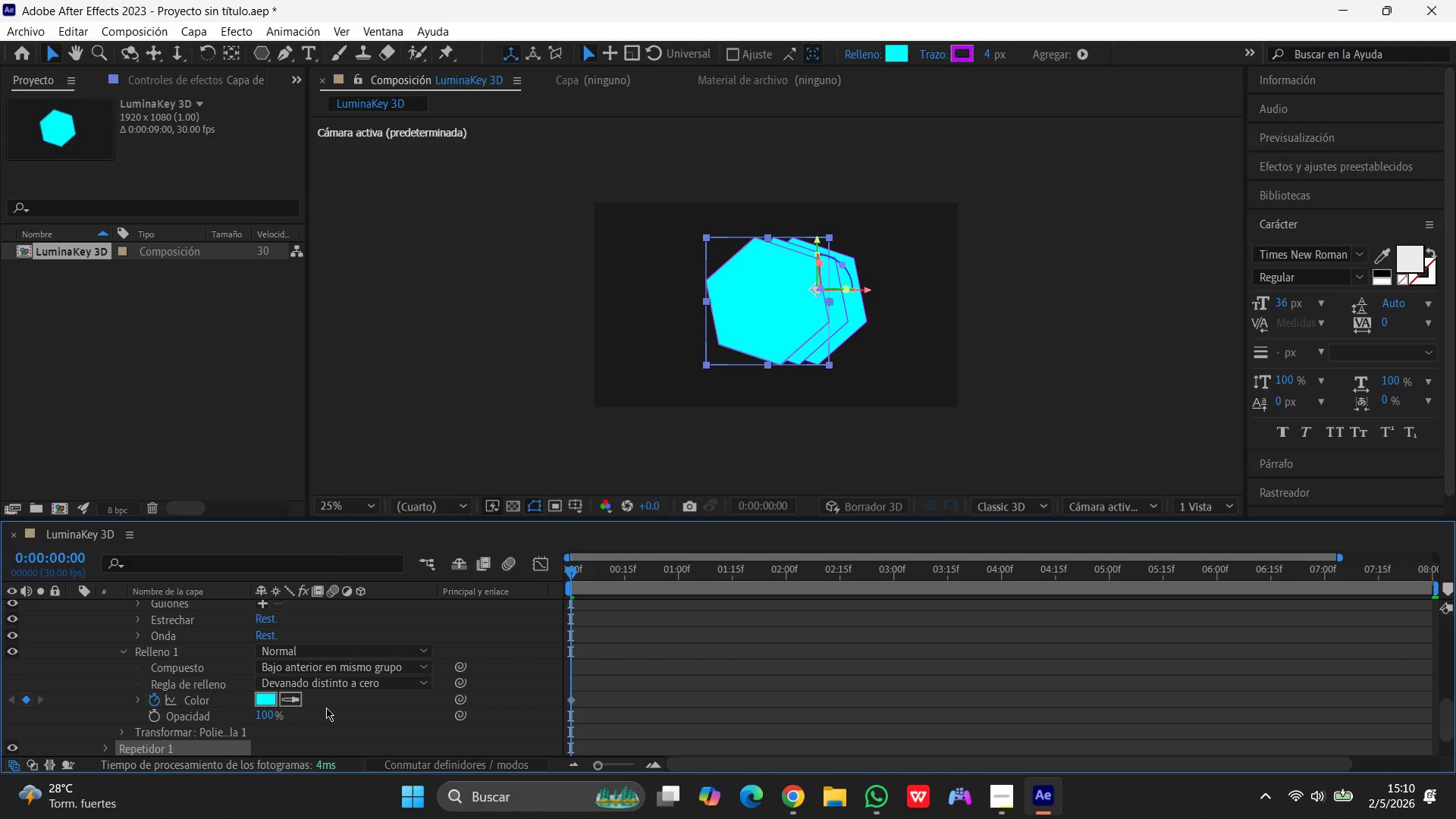 
wait(5.02)
 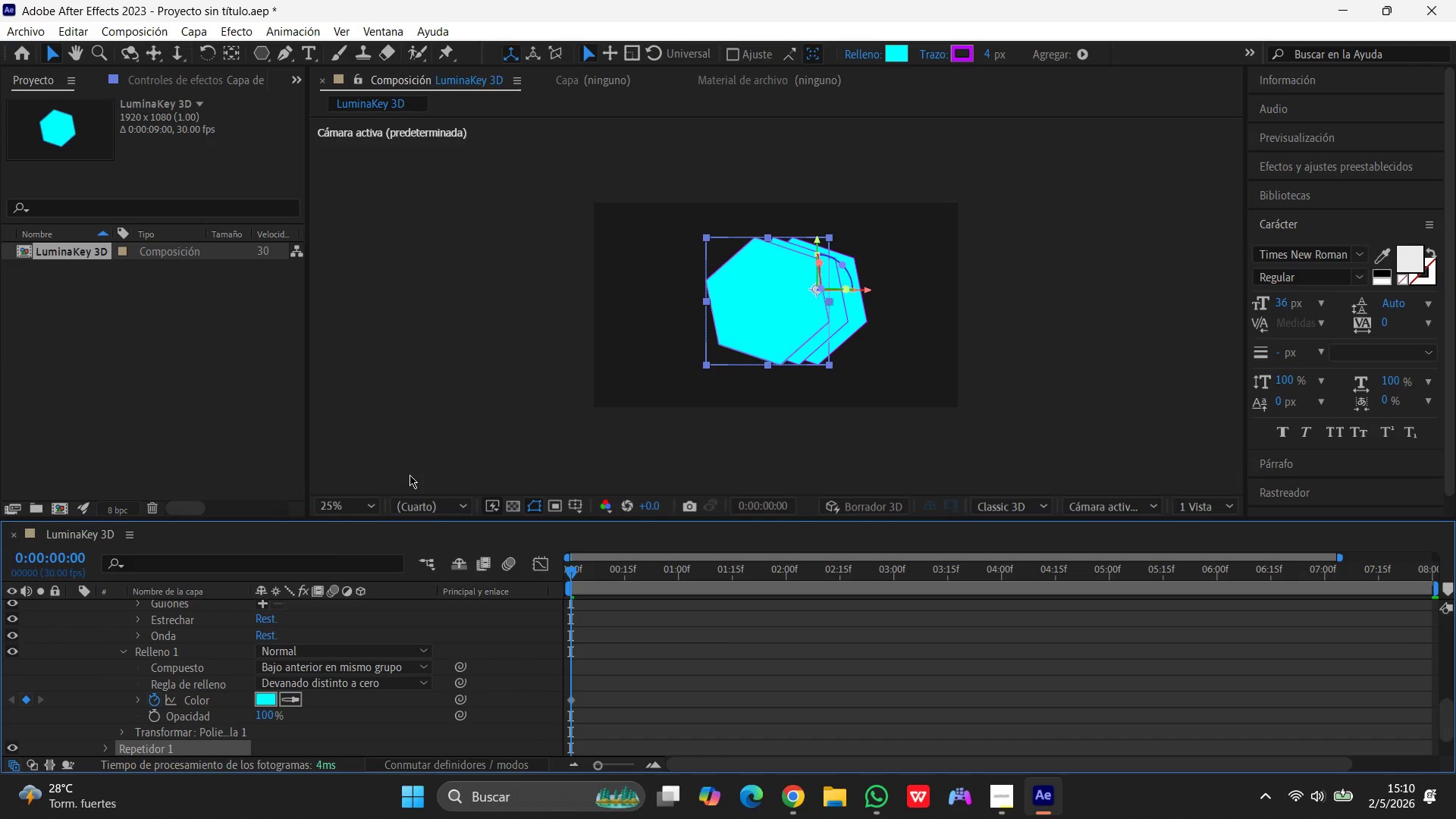 
scroll: coordinate [268, 655], scroll_direction: up, amount: 19.0
 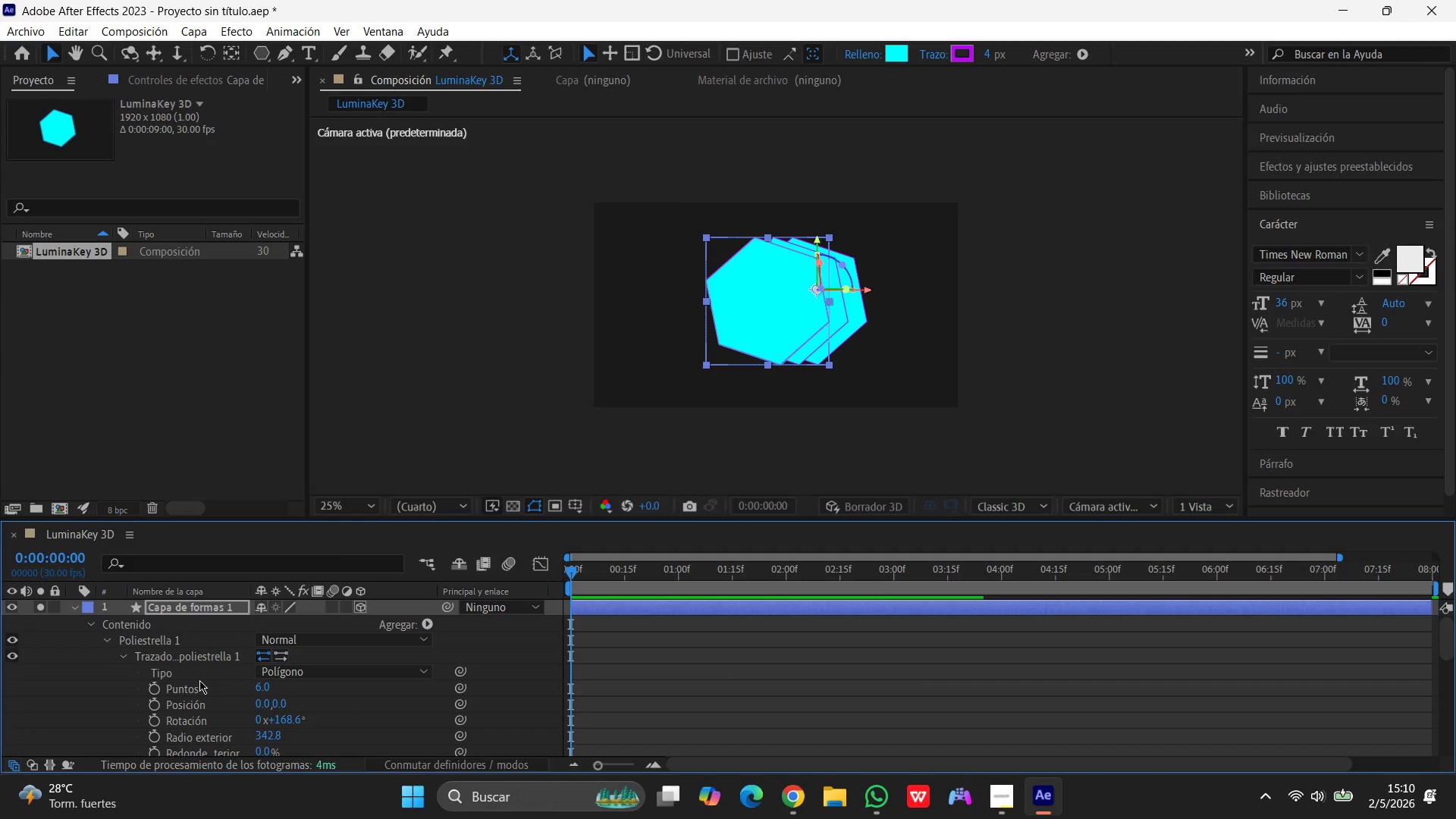 
scroll: coordinate [199, 680], scroll_direction: down, amount: 1.0
 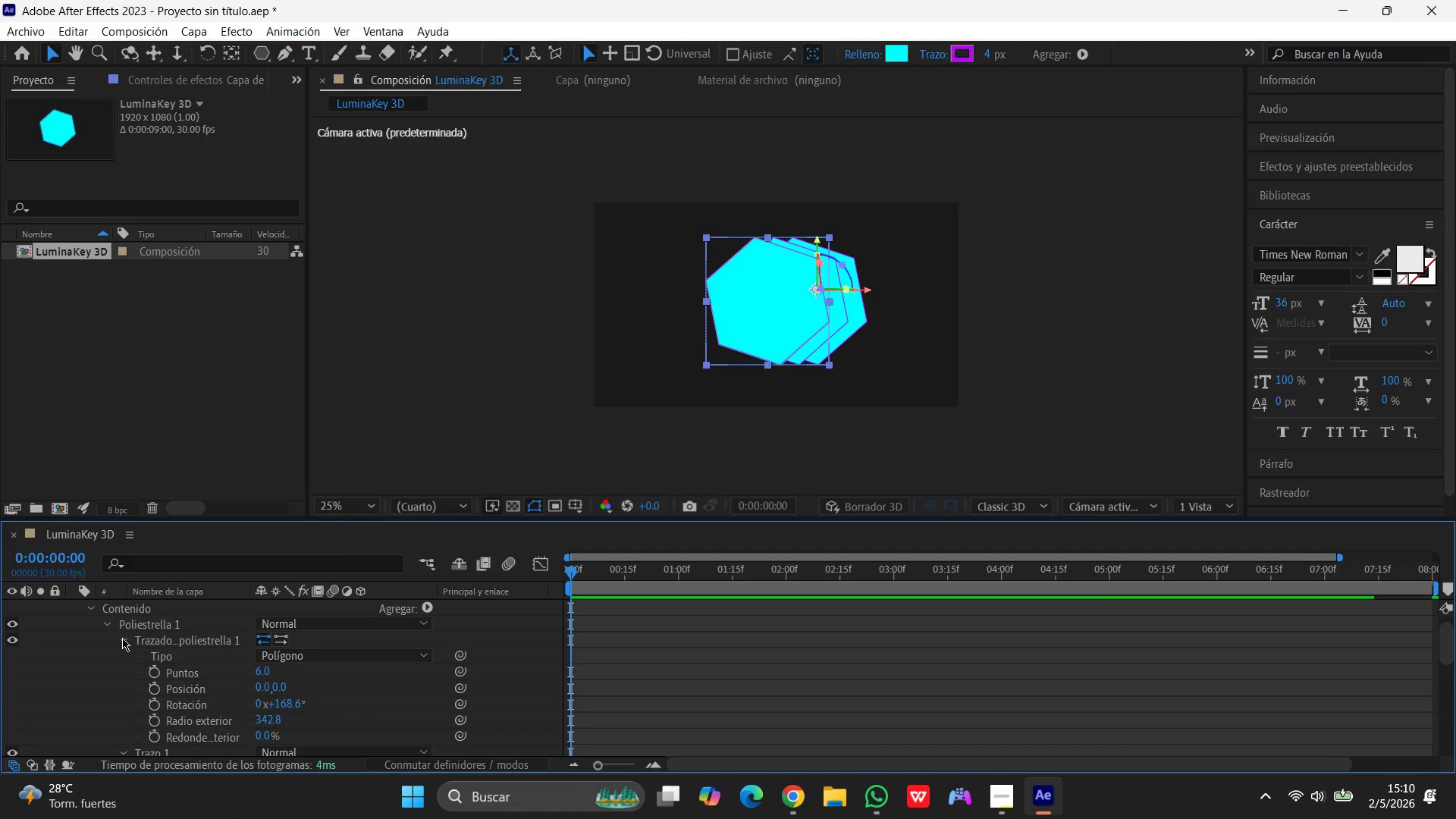 
left_click([122, 638])
 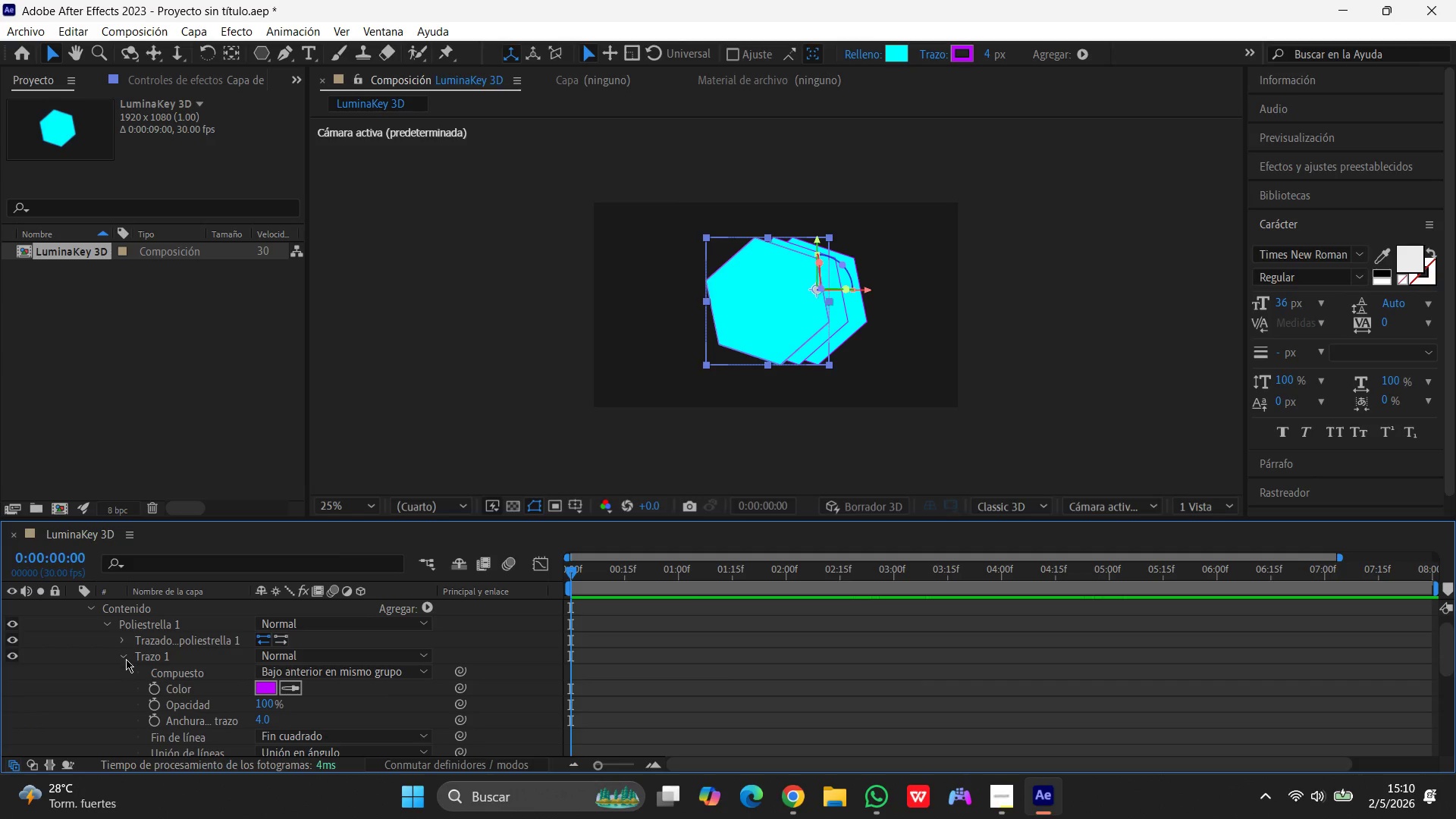 
left_click([126, 659])
 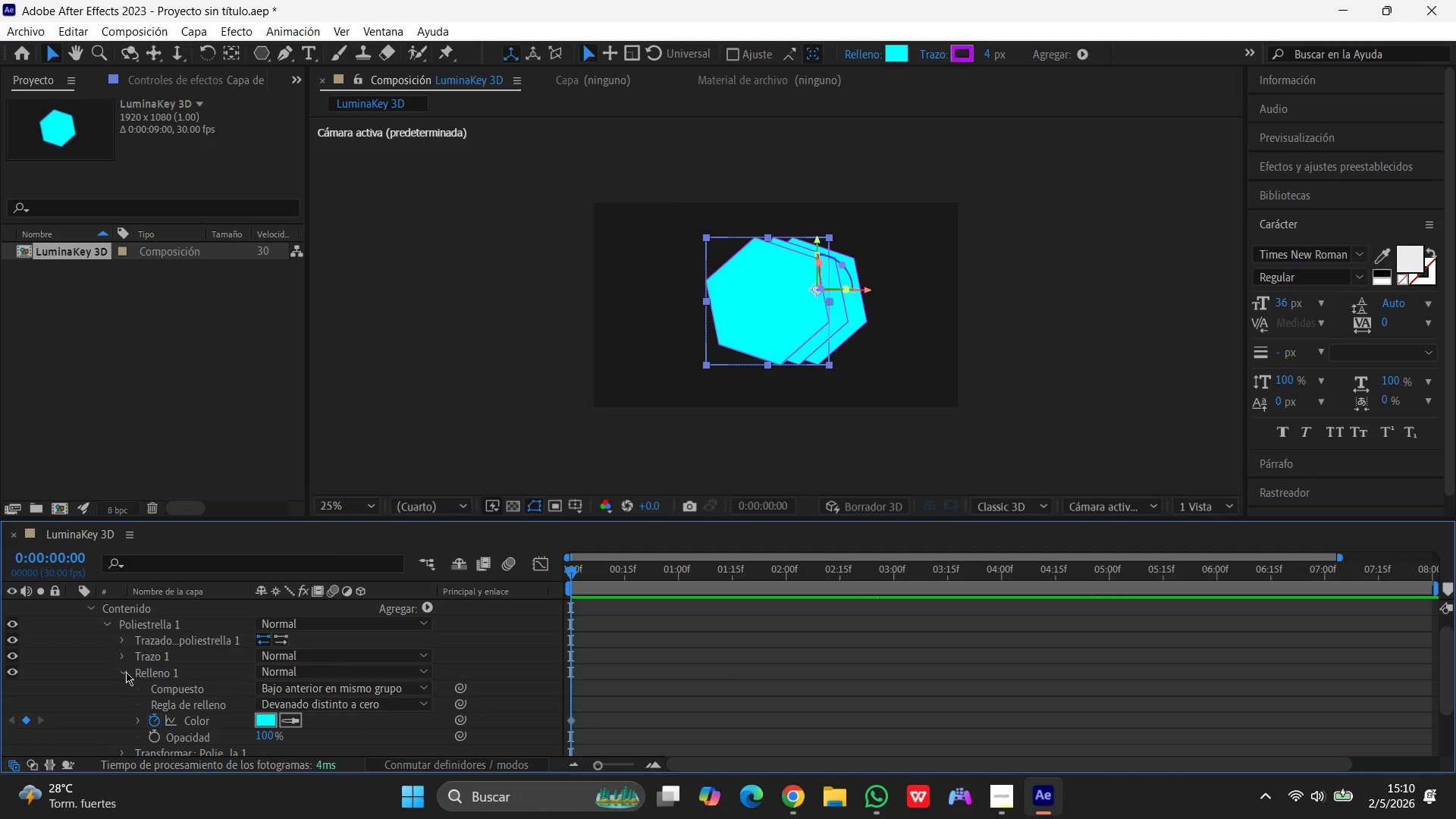 
left_click([126, 667])
 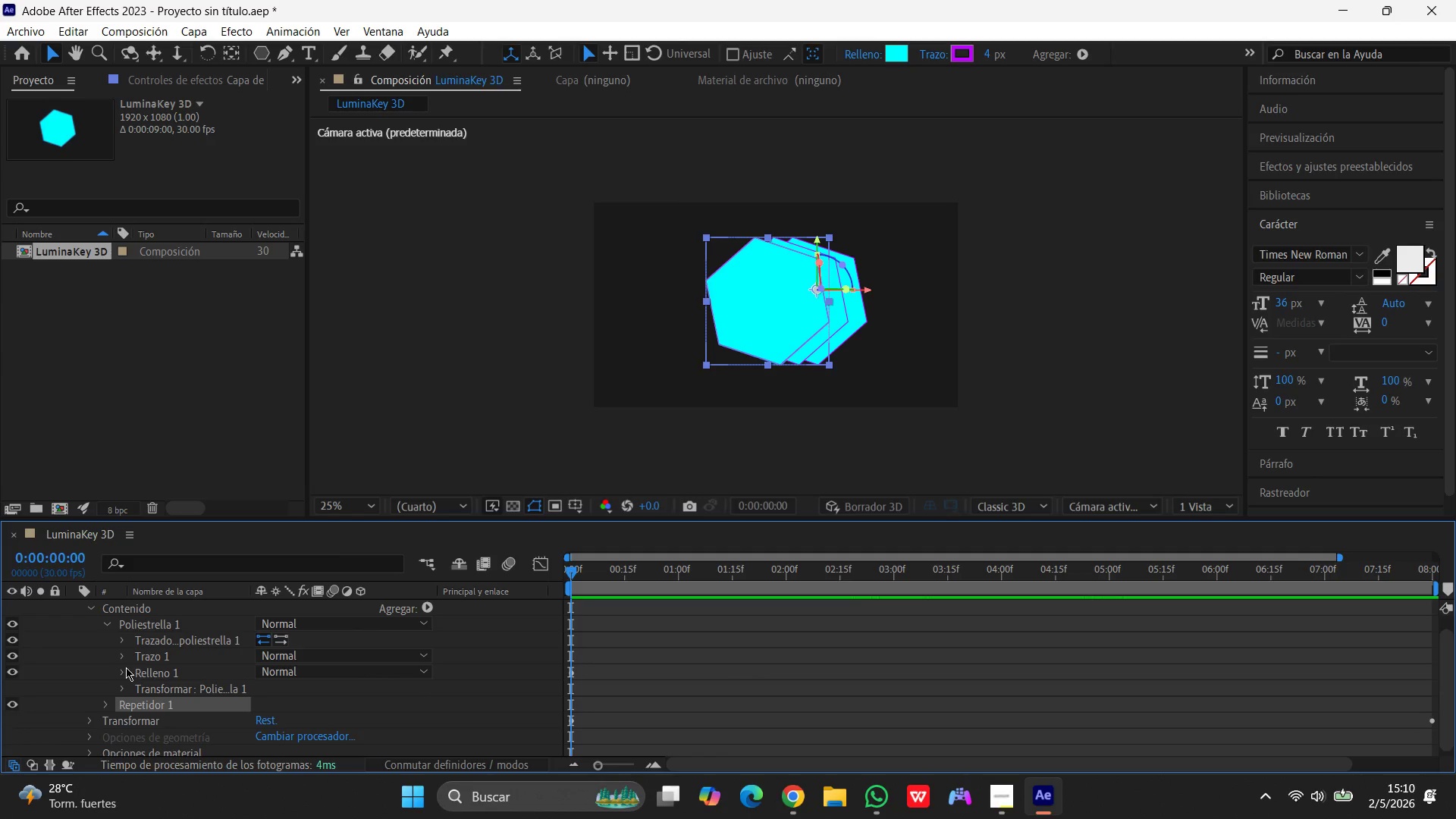 
scroll: coordinate [126, 667], scroll_direction: down, amount: 1.0
 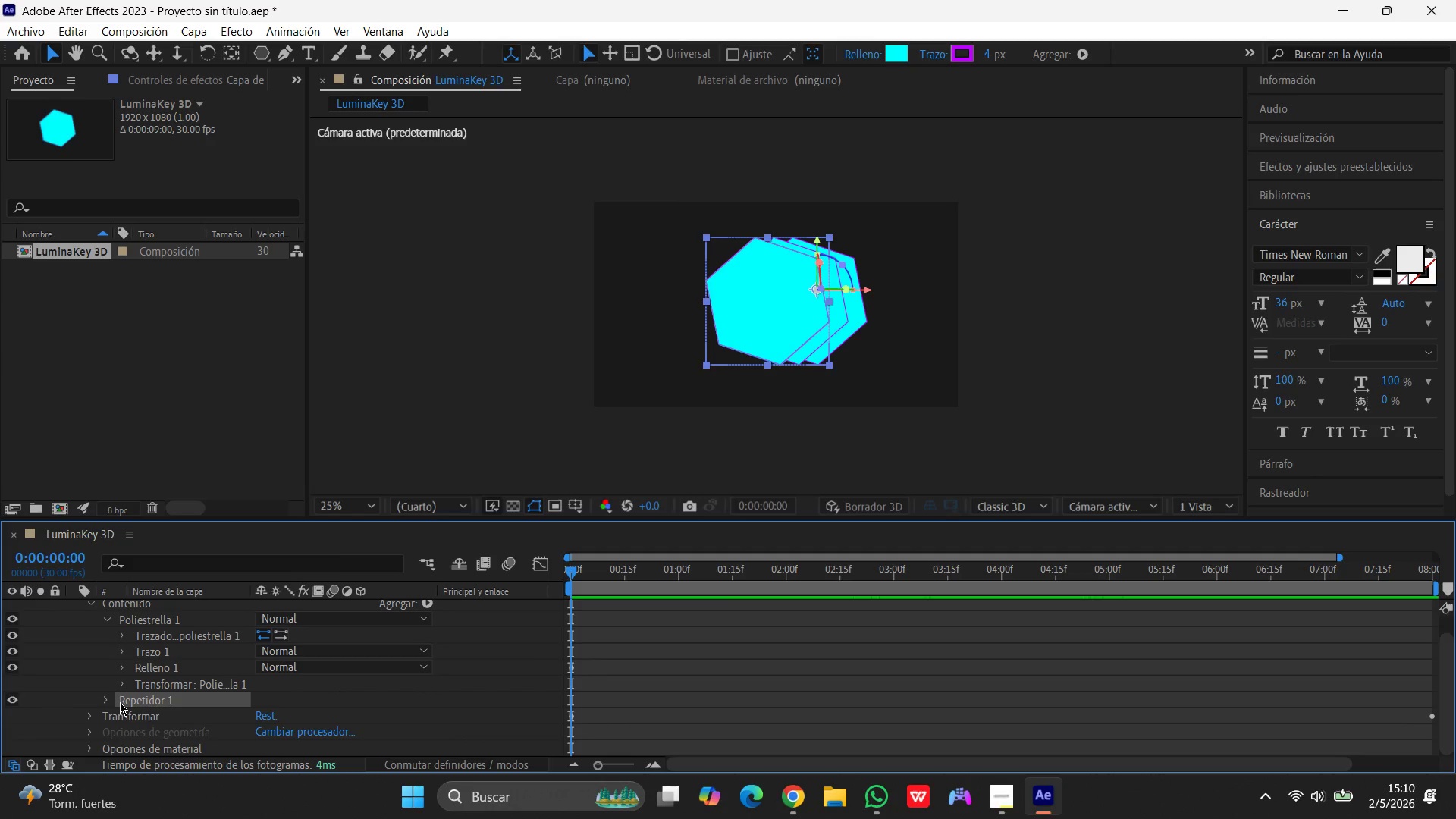 
scroll: coordinate [120, 702], scroll_direction: up, amount: 3.0
 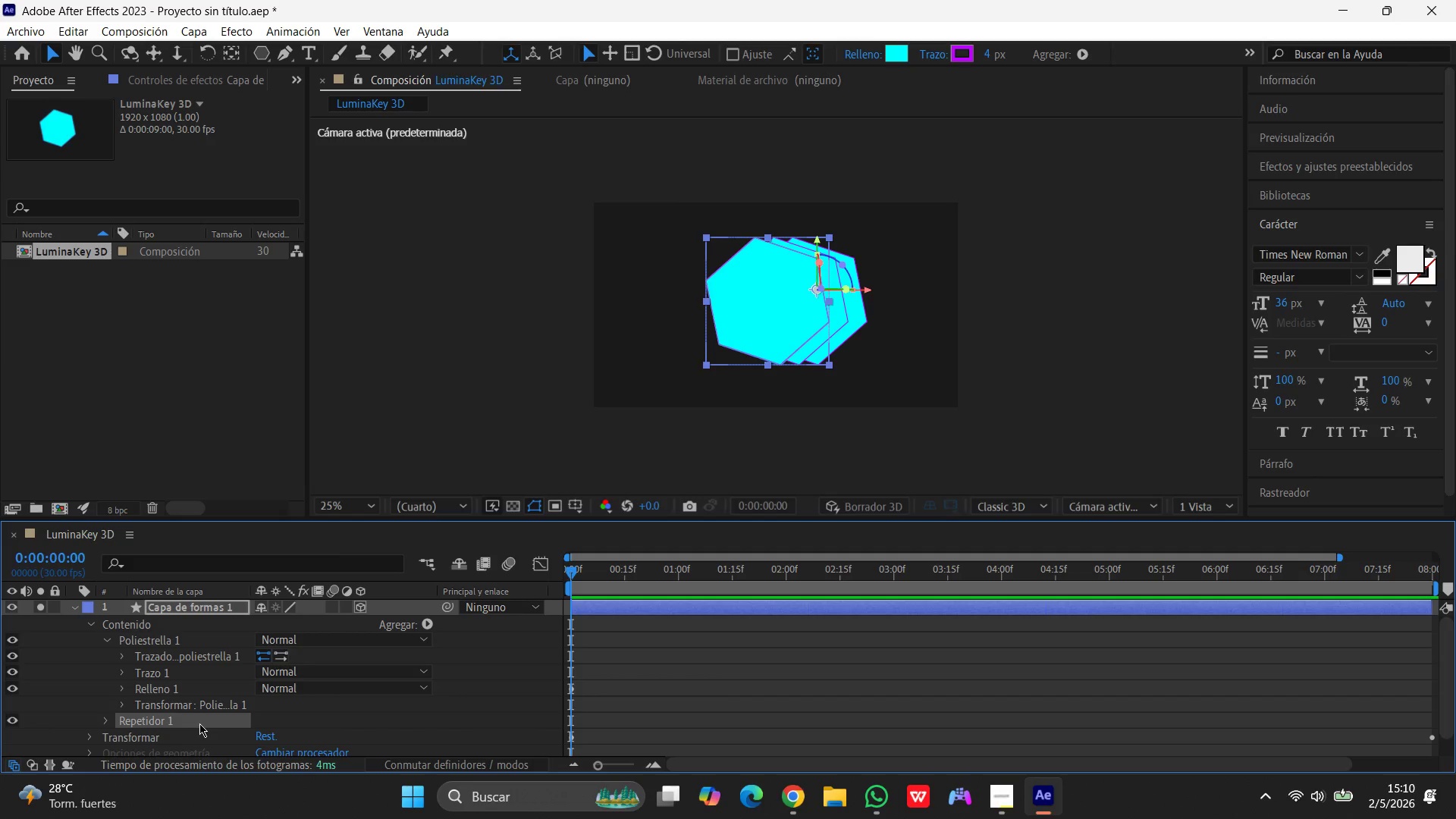 
wait(6.31)
 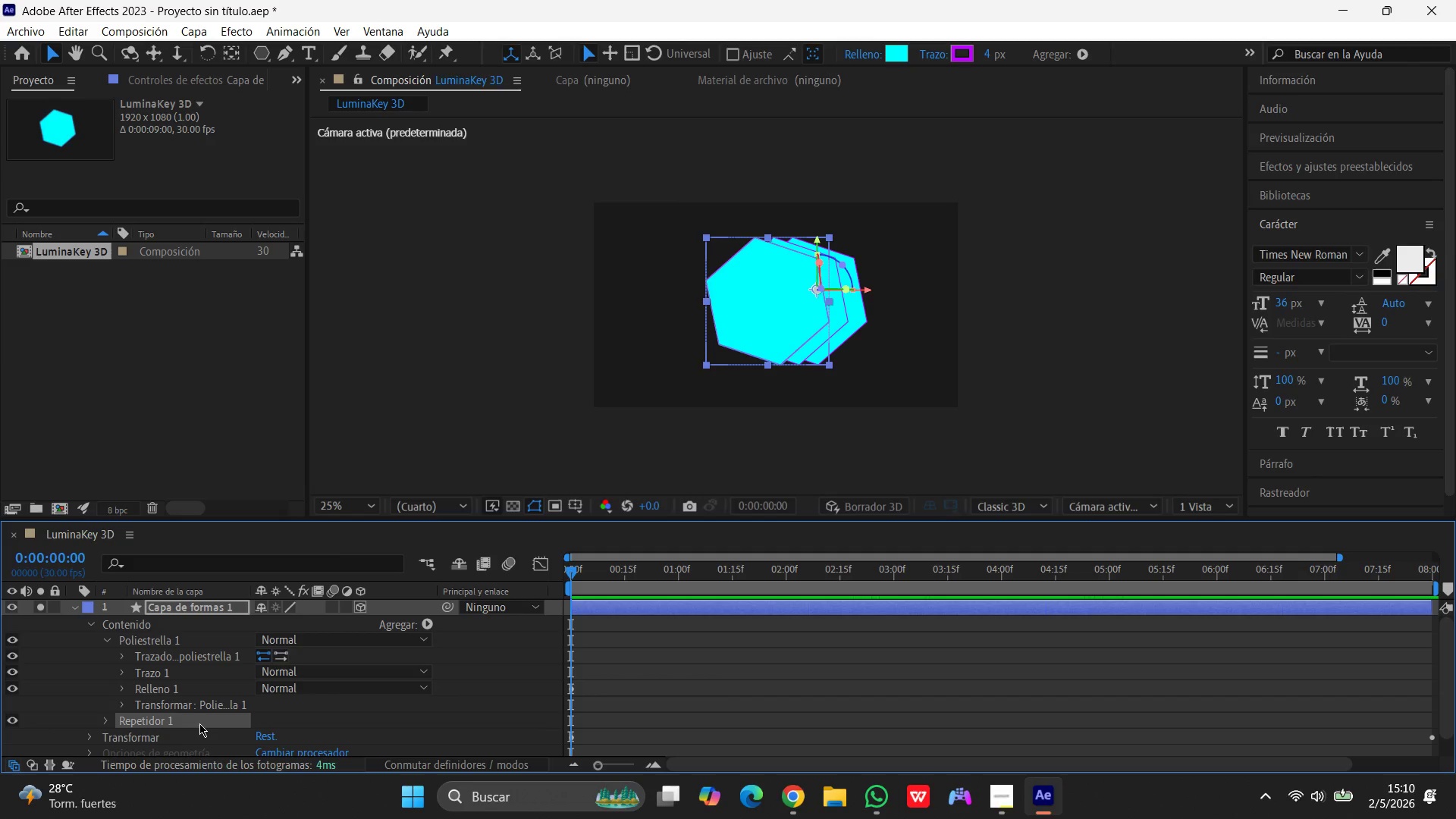 
left_click([107, 720])
 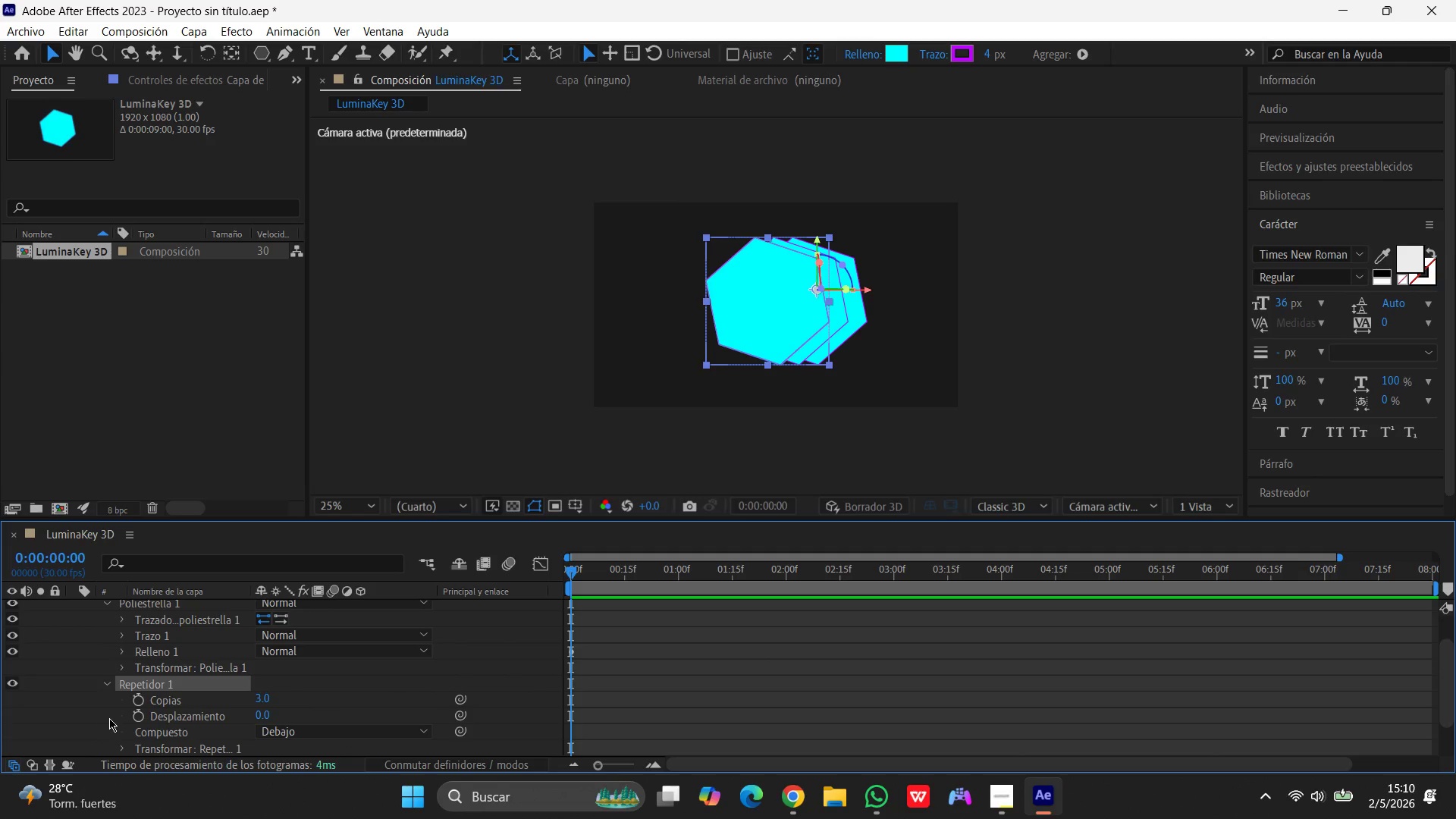 
scroll: coordinate [109, 718], scroll_direction: down, amount: 2.0
 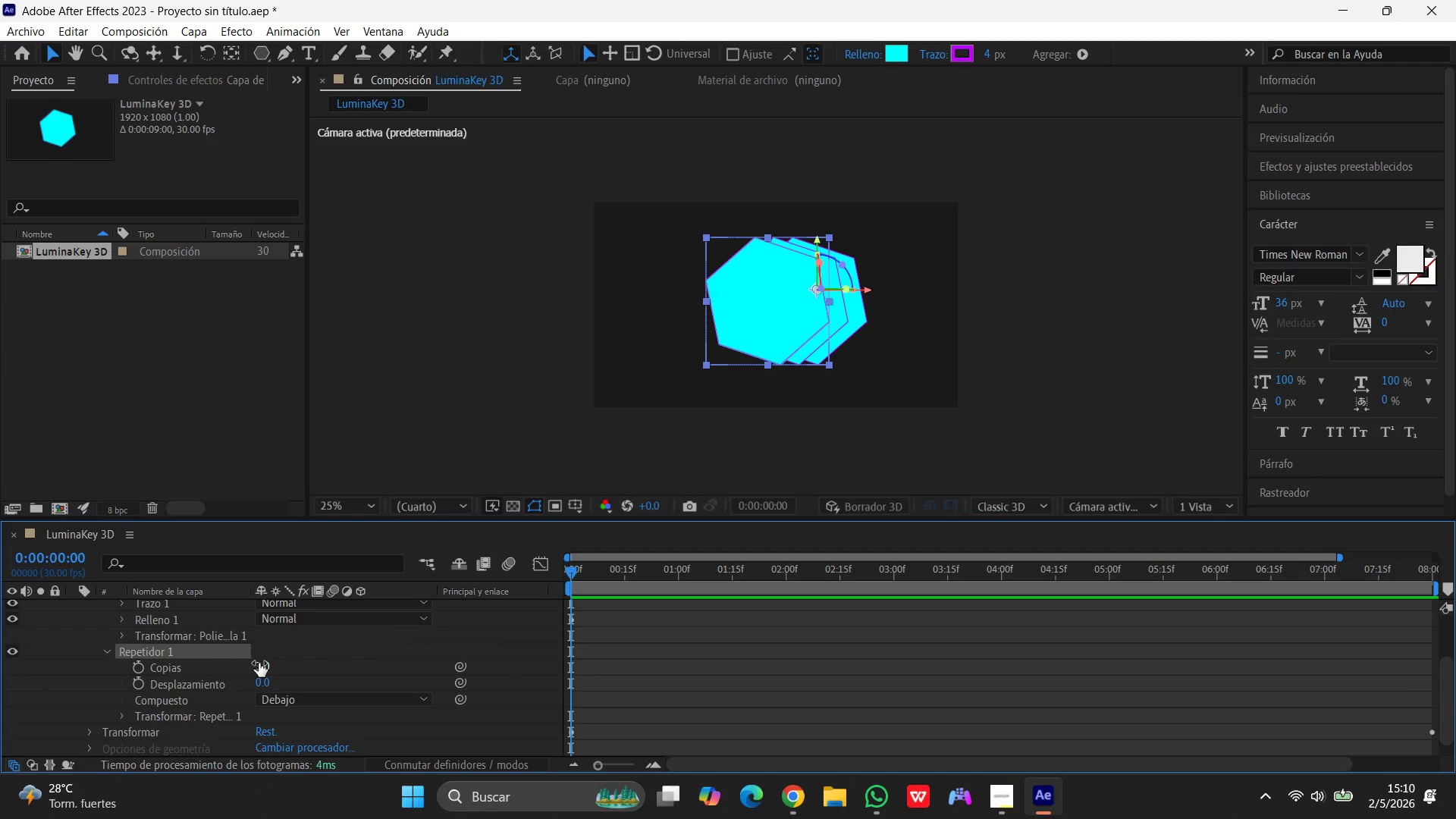 
left_click([259, 663])
 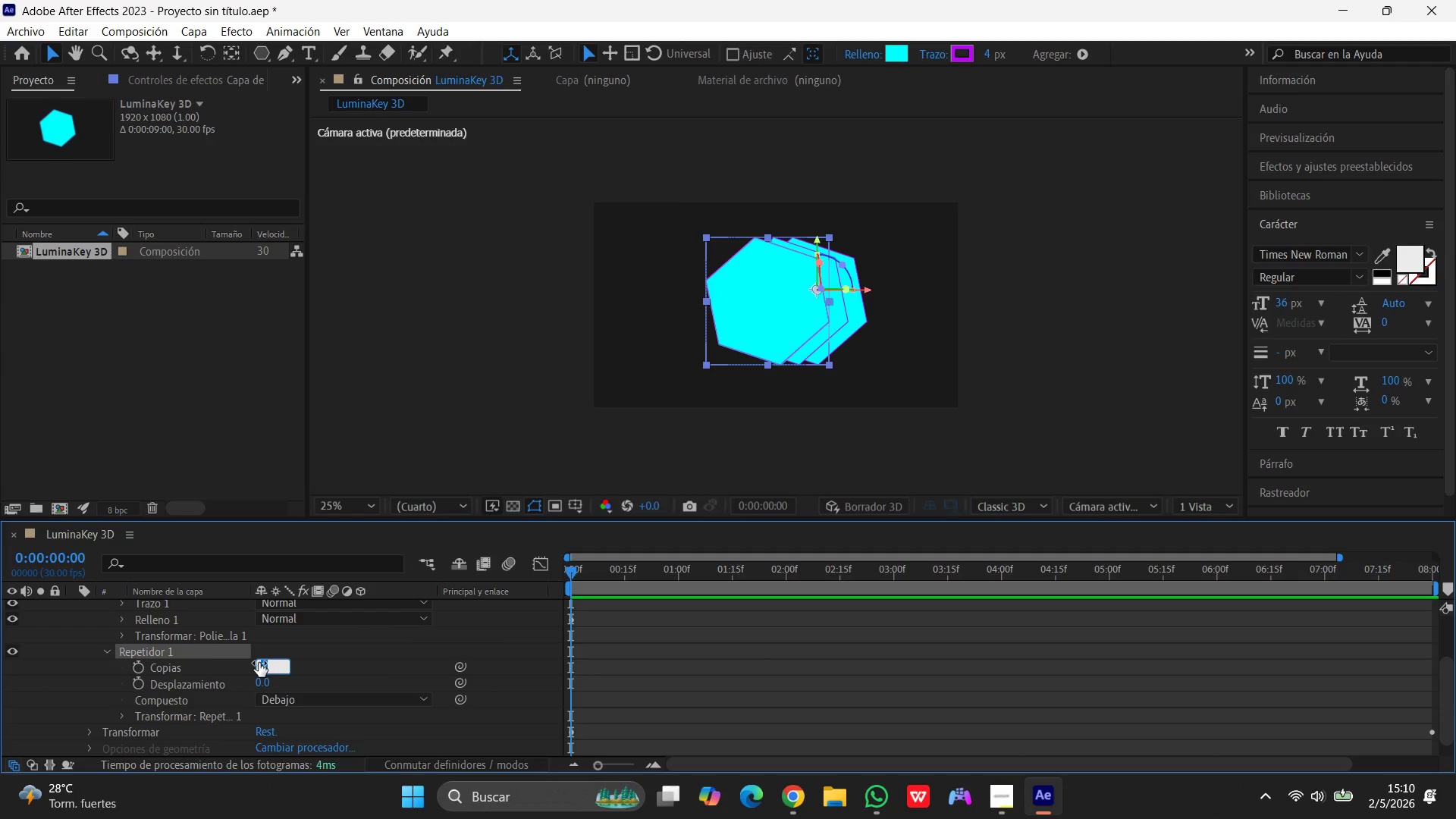 
key(Numpad8)
 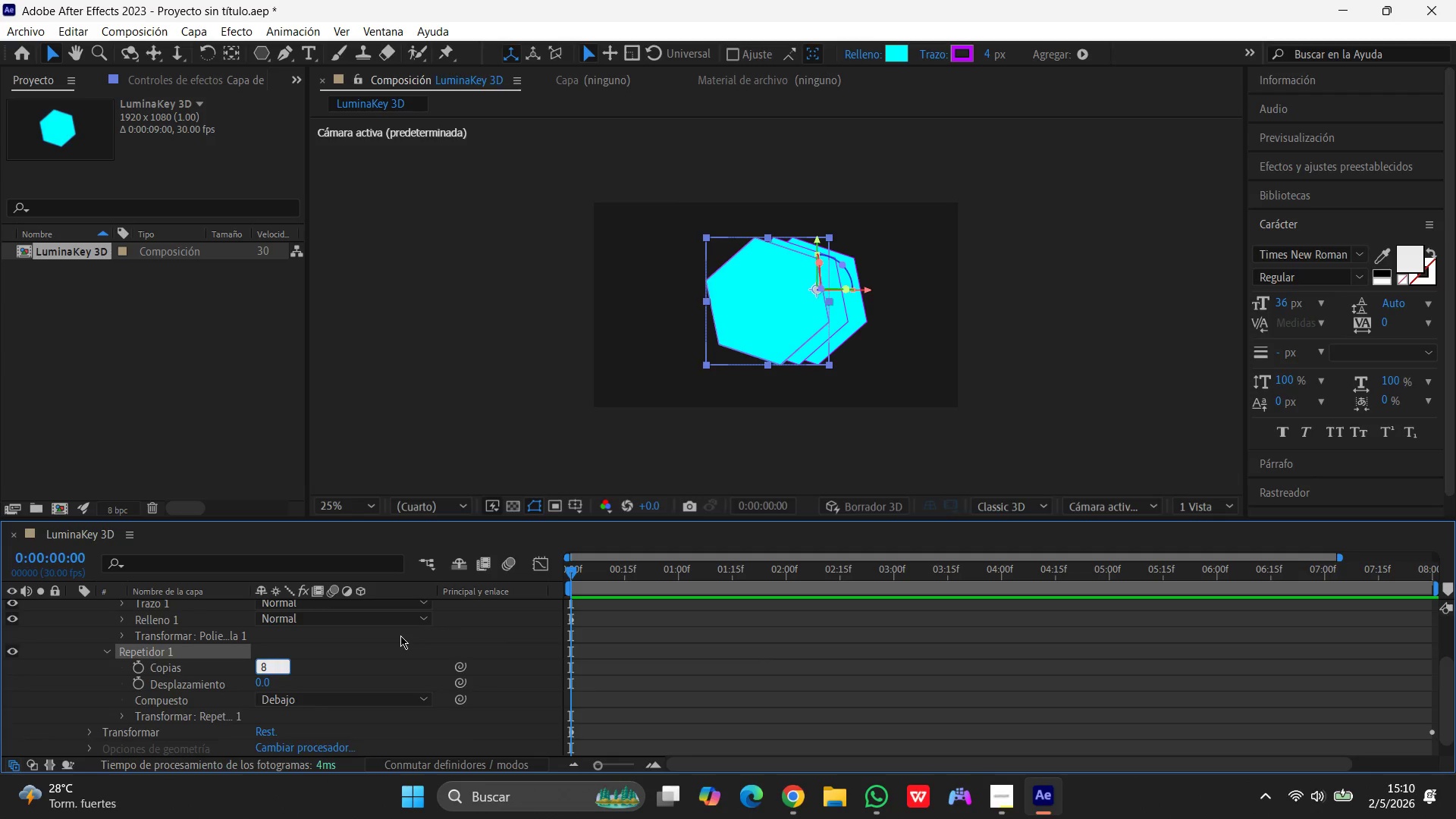 
key(Enter)
 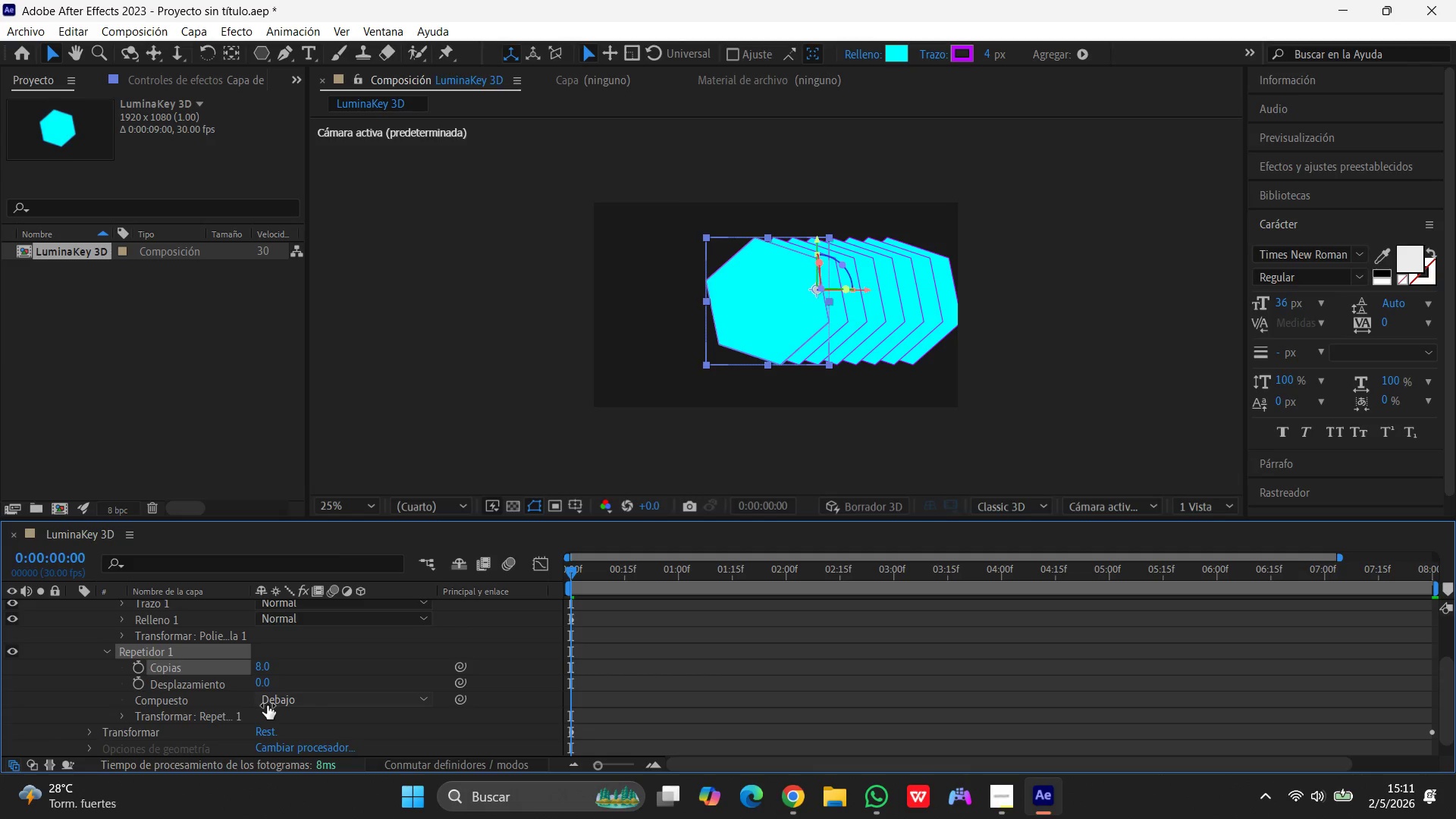 
wait(5.5)
 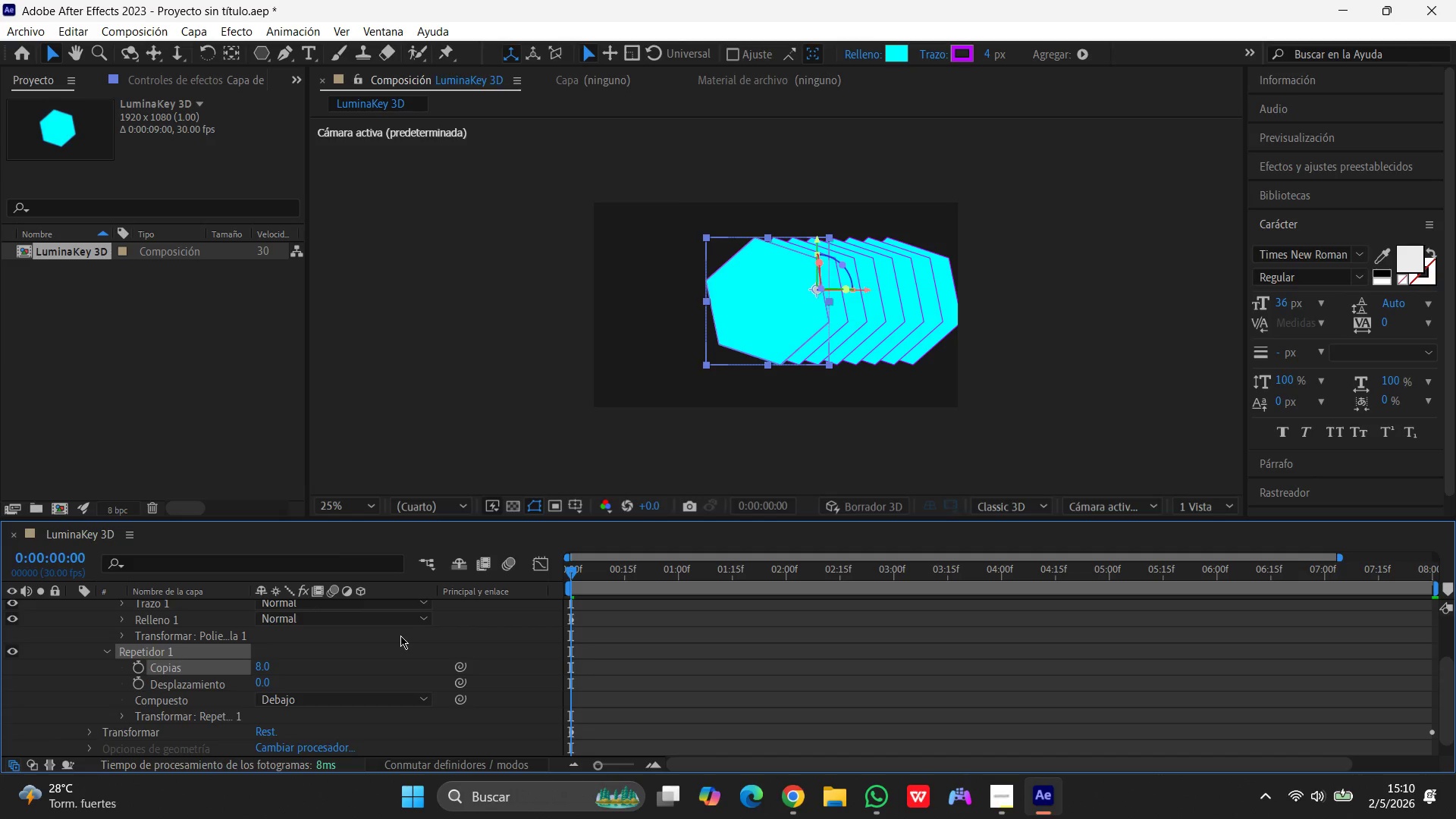 
left_click([258, 680])
 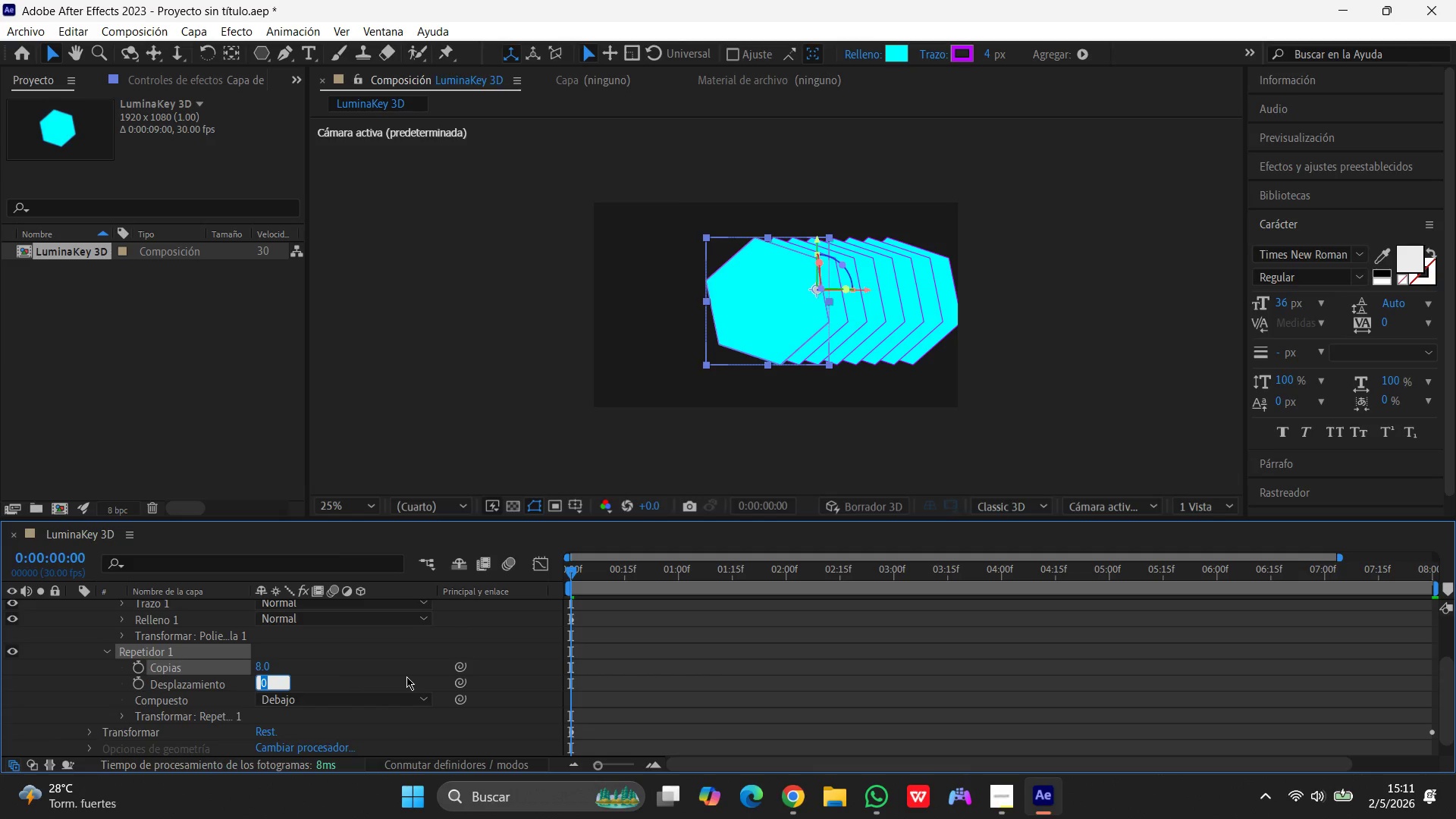 
key(Numpad8)
 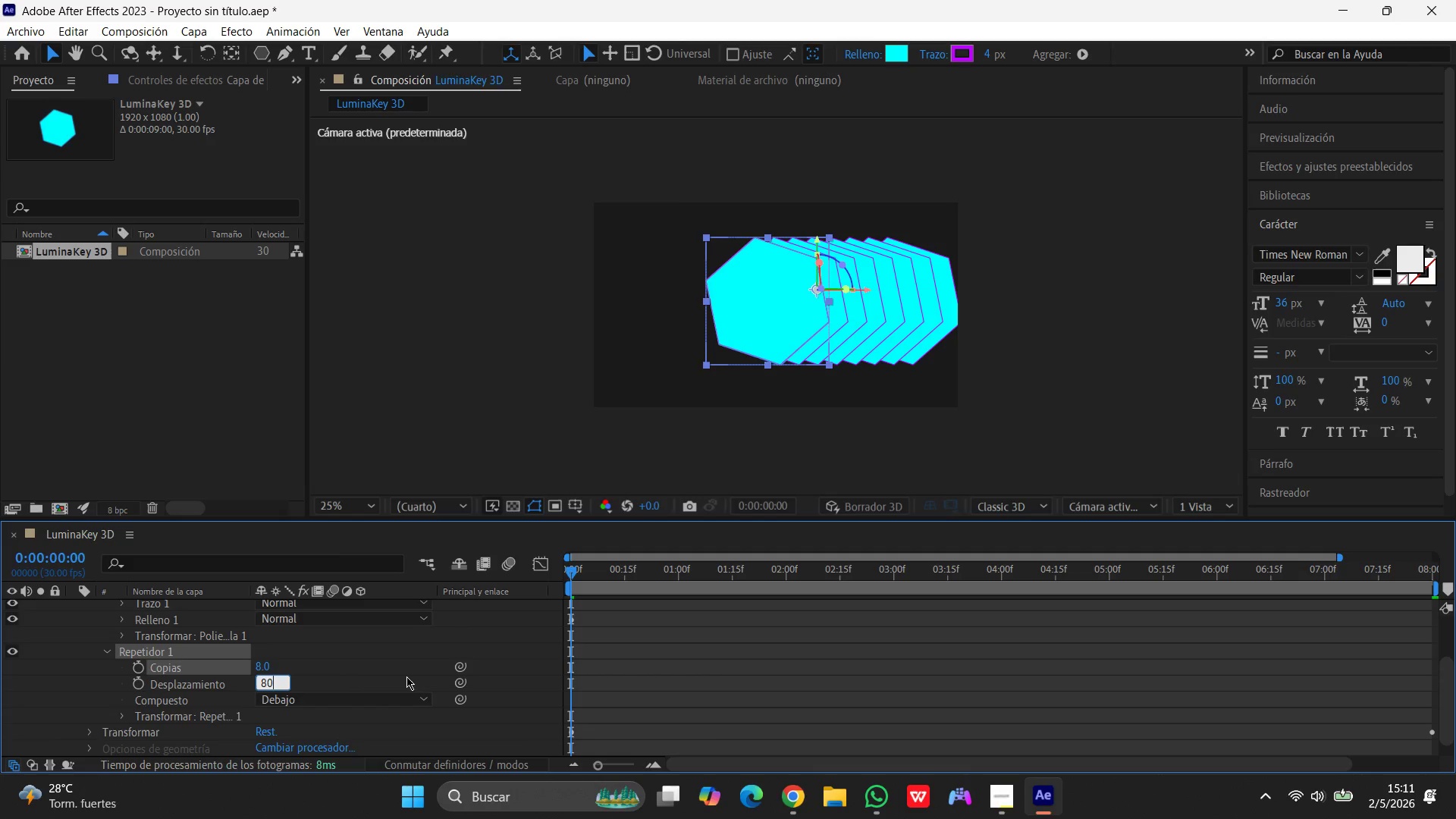 
key(Numpad0)
 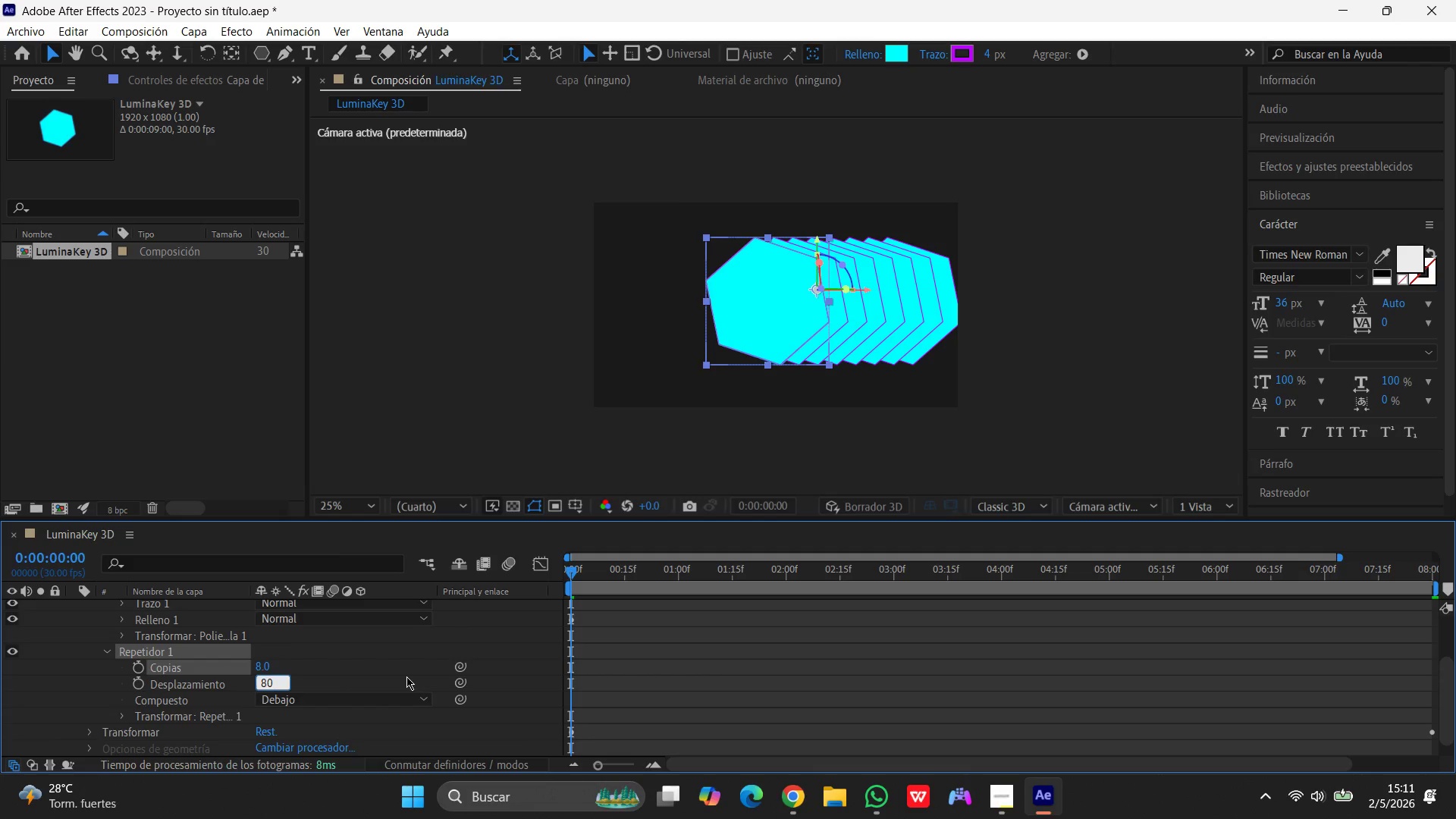 
key(Enter)
 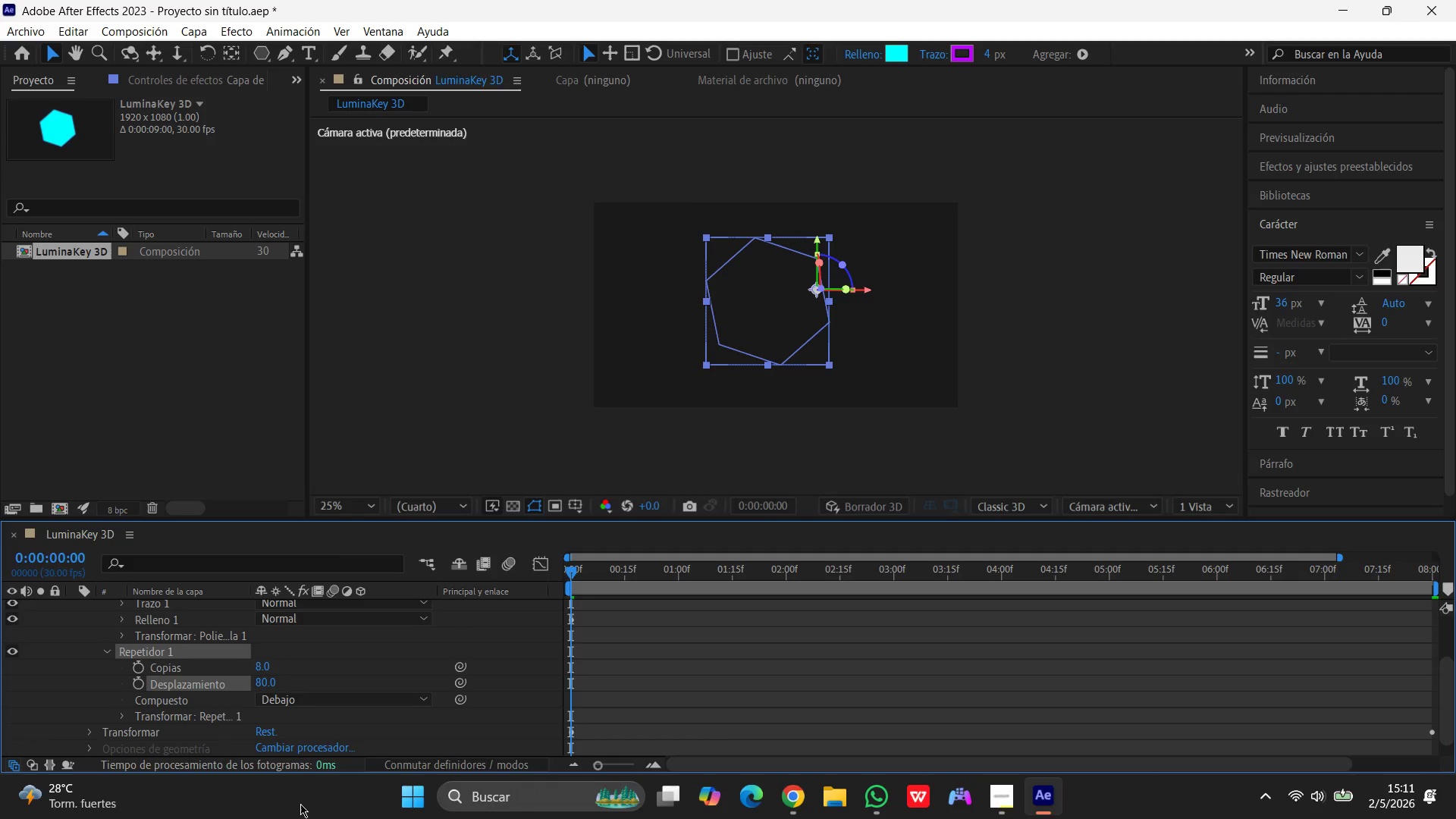 
scroll: coordinate [247, 725], scroll_direction: down, amount: 2.0
 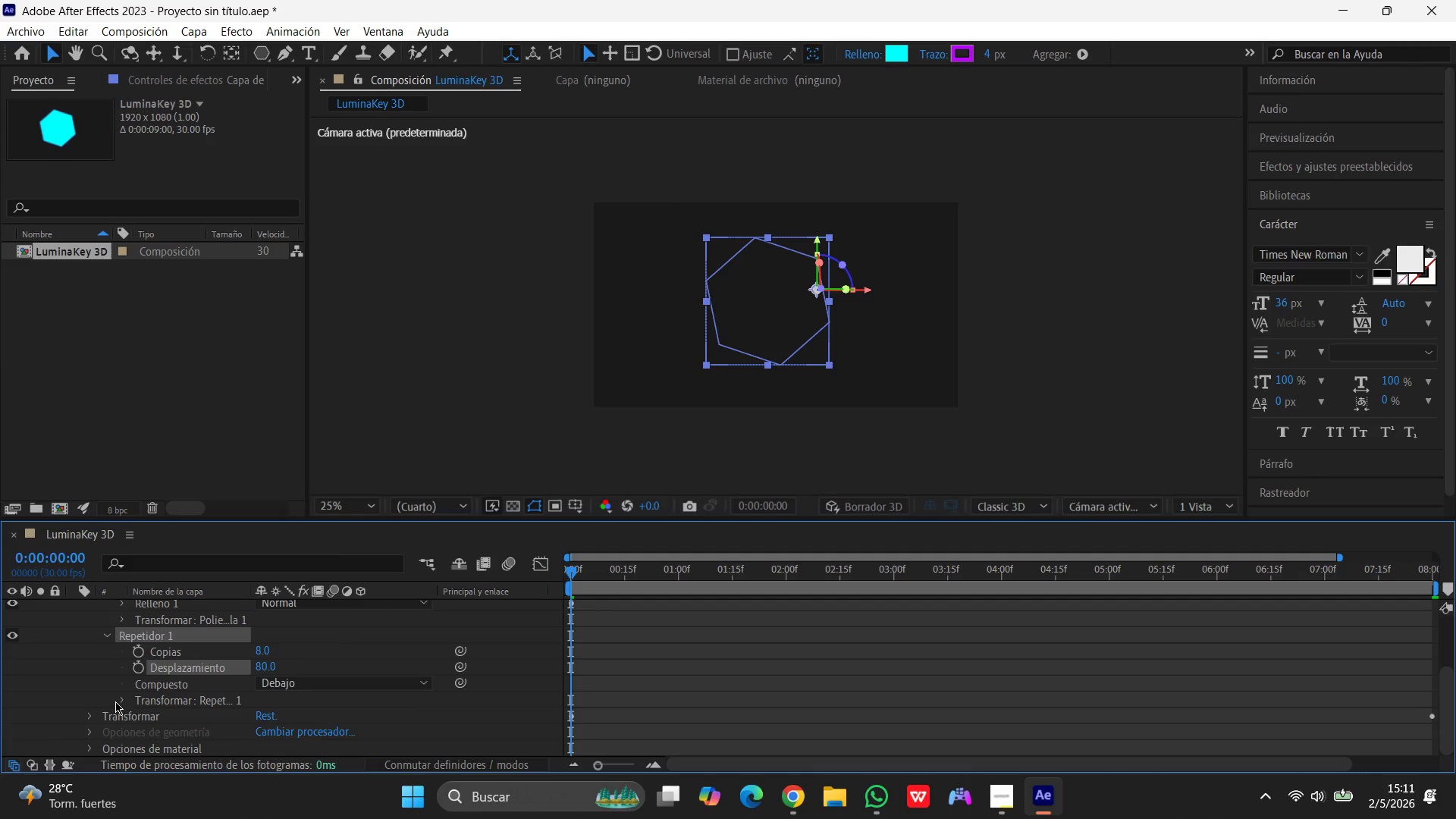 
left_click([121, 699])
 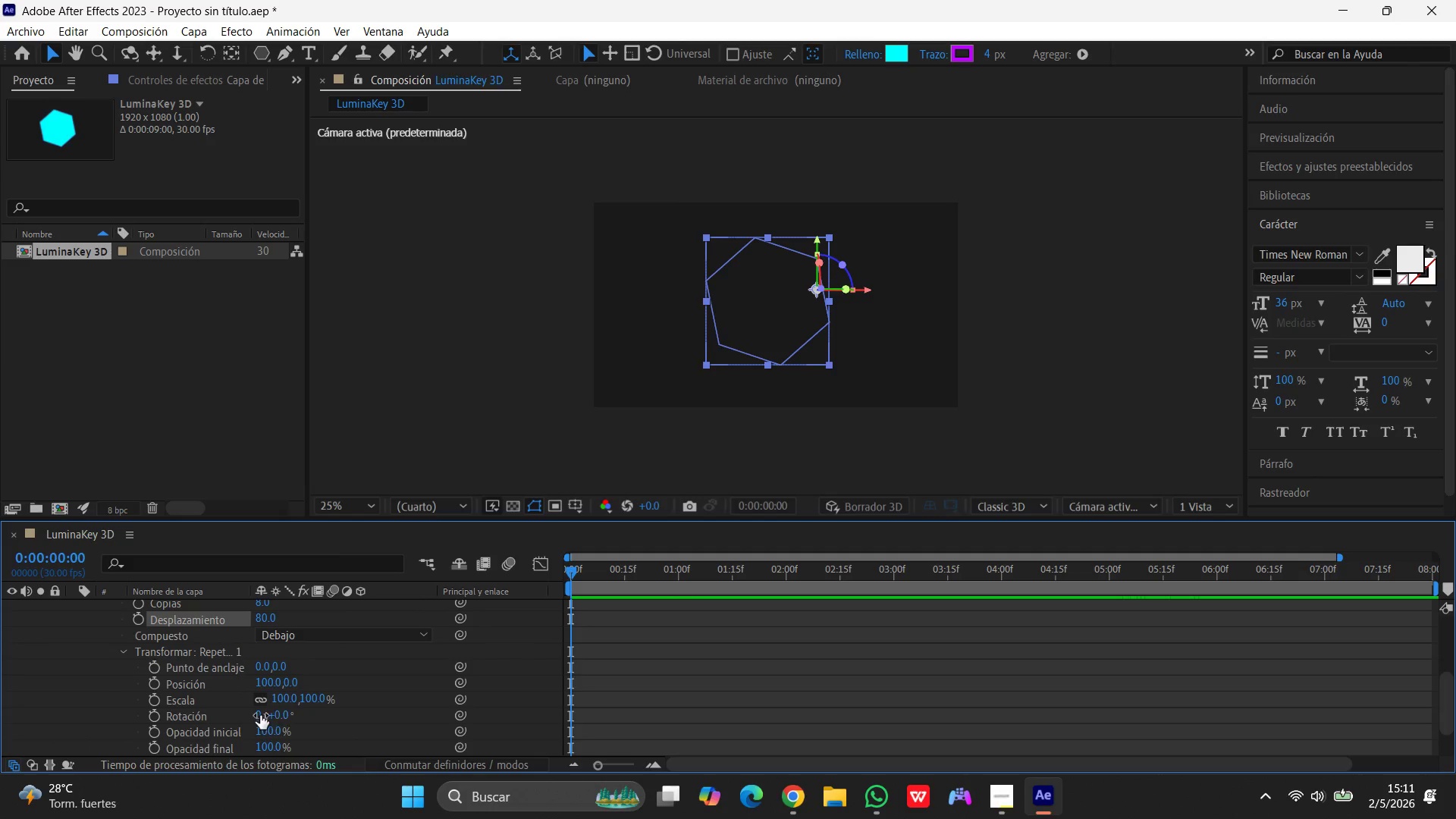 
wait(5.99)
 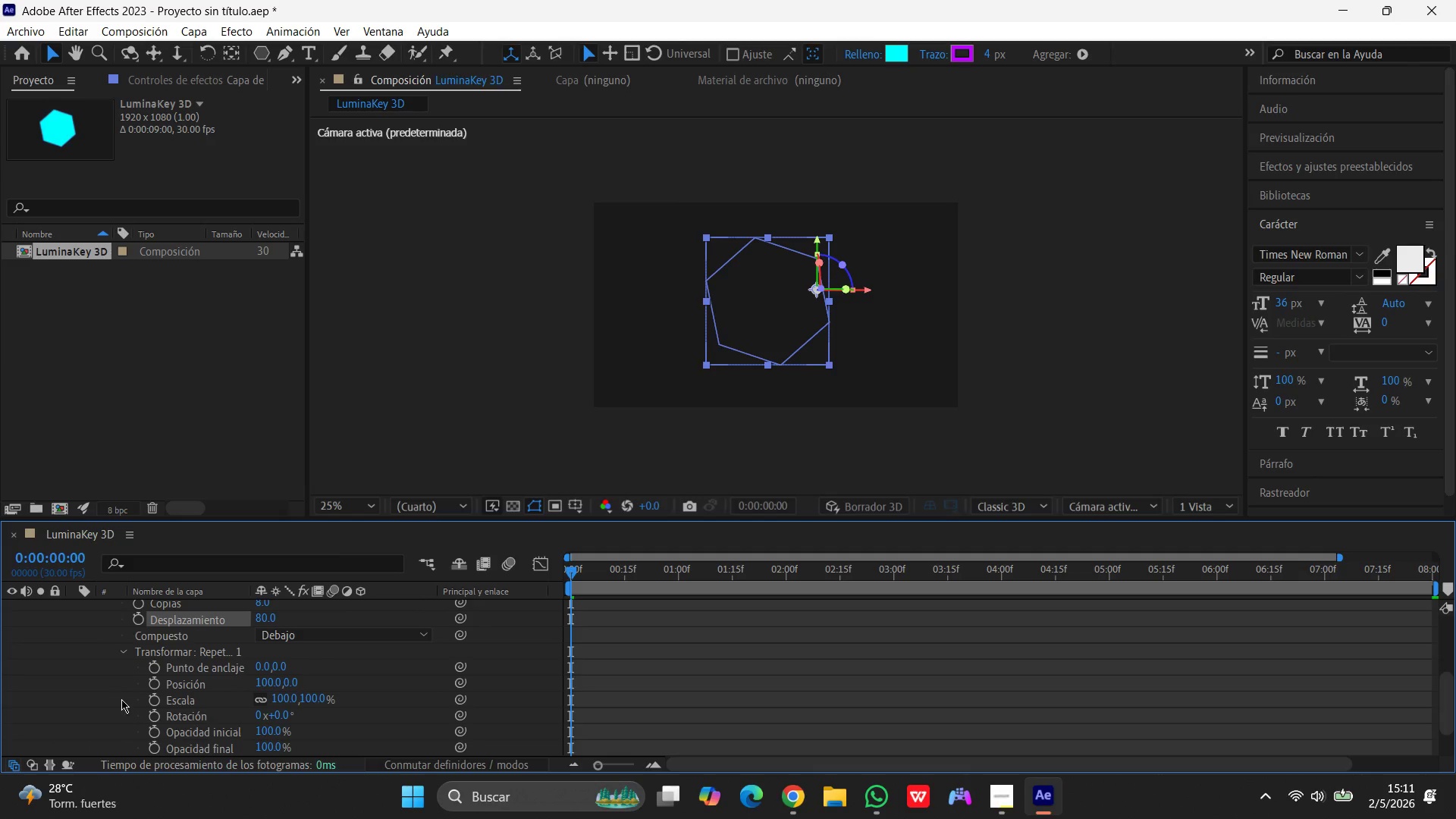 
left_click([280, 713])
 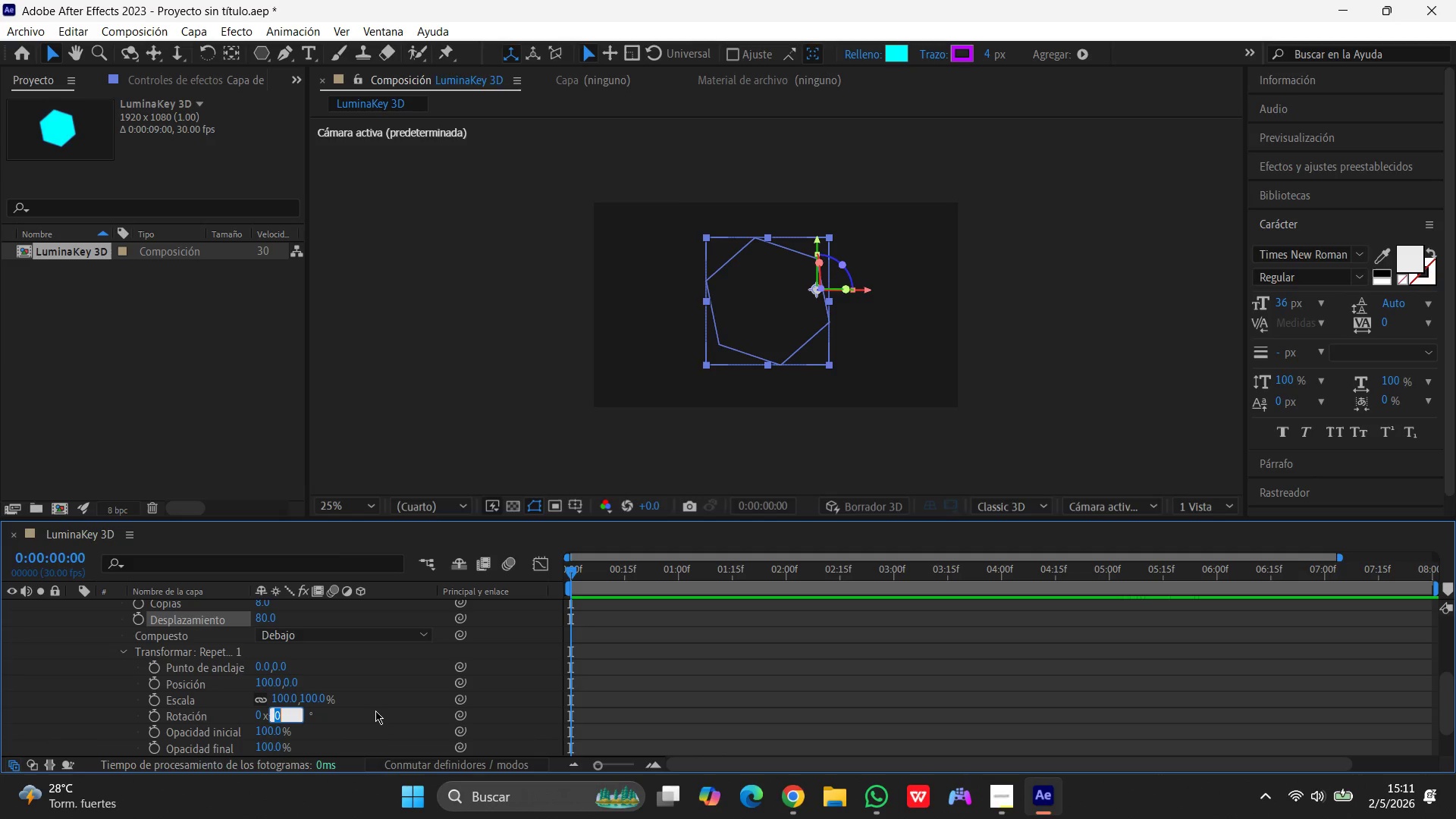 
key(Numpad4)
 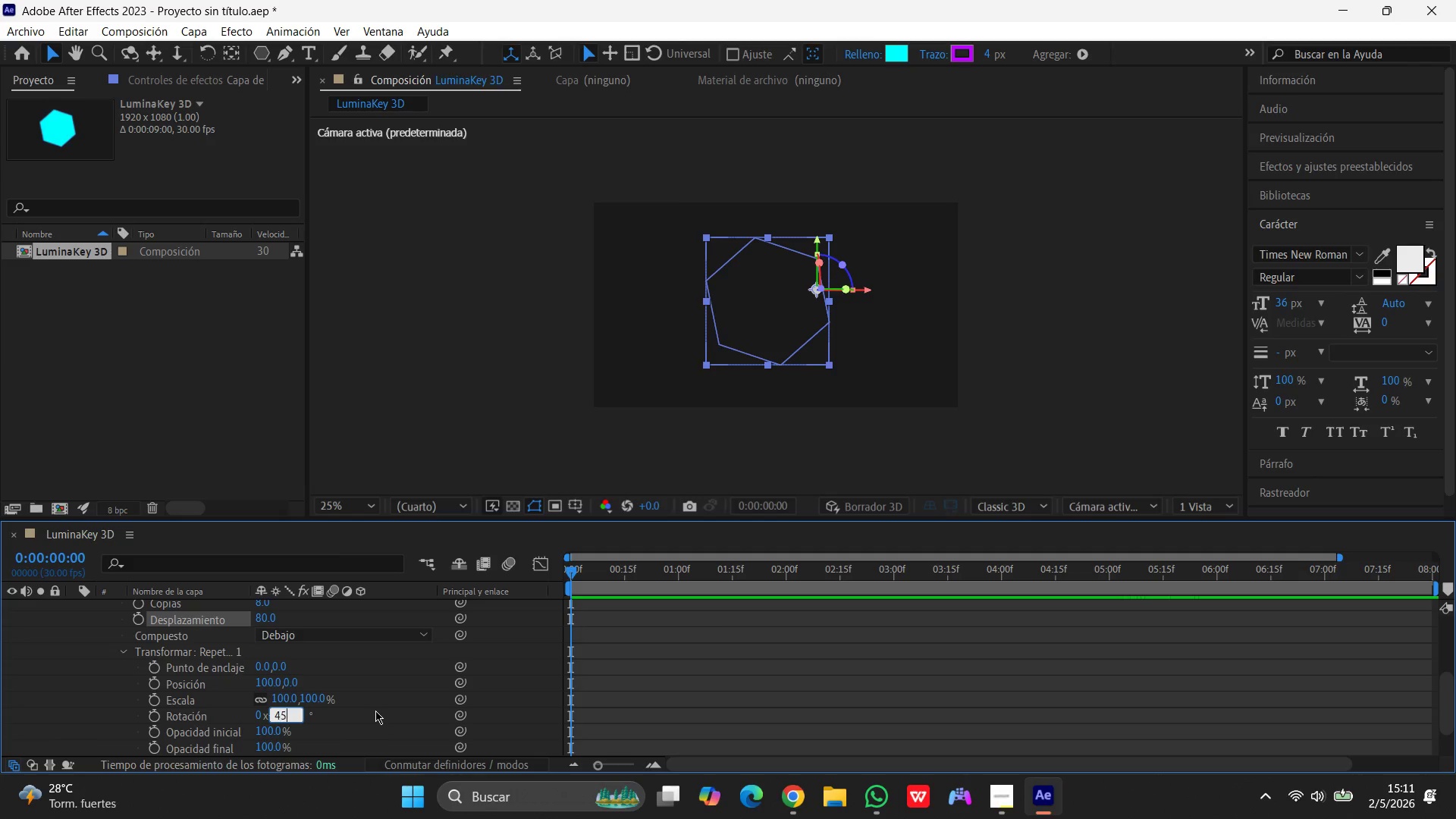 
key(Numpad5)
 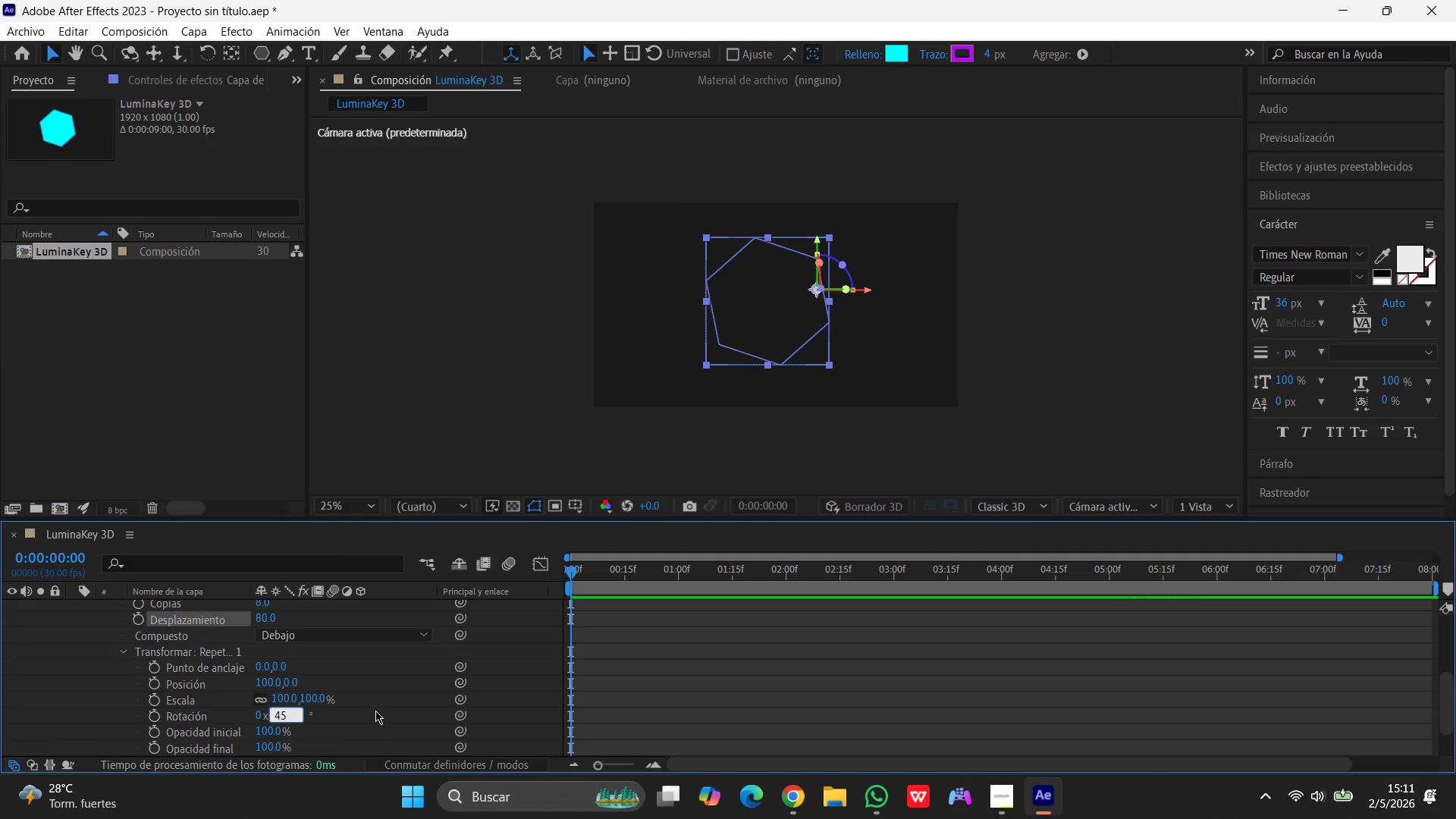 
key(Enter)
 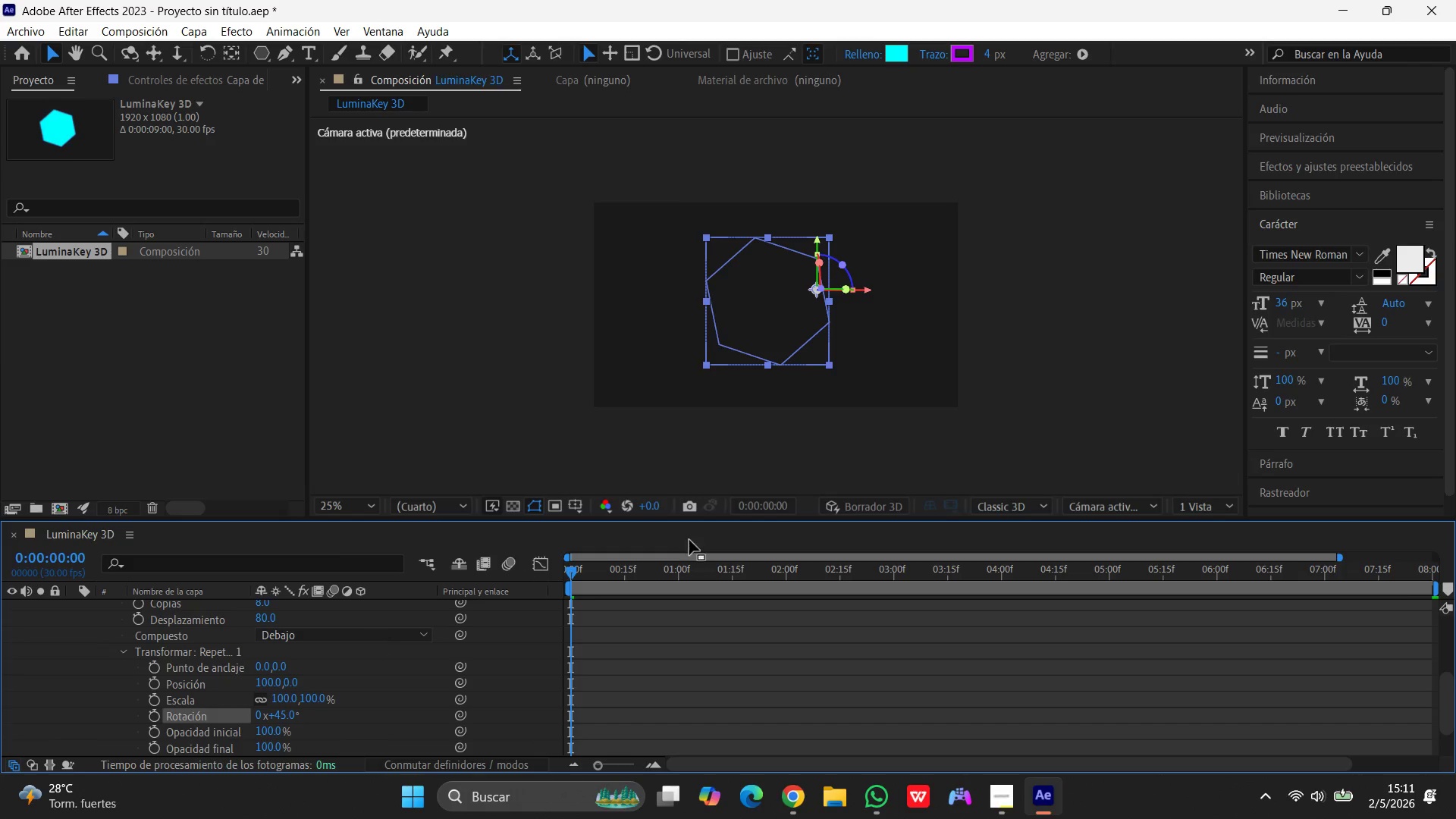 
wait(5.47)
 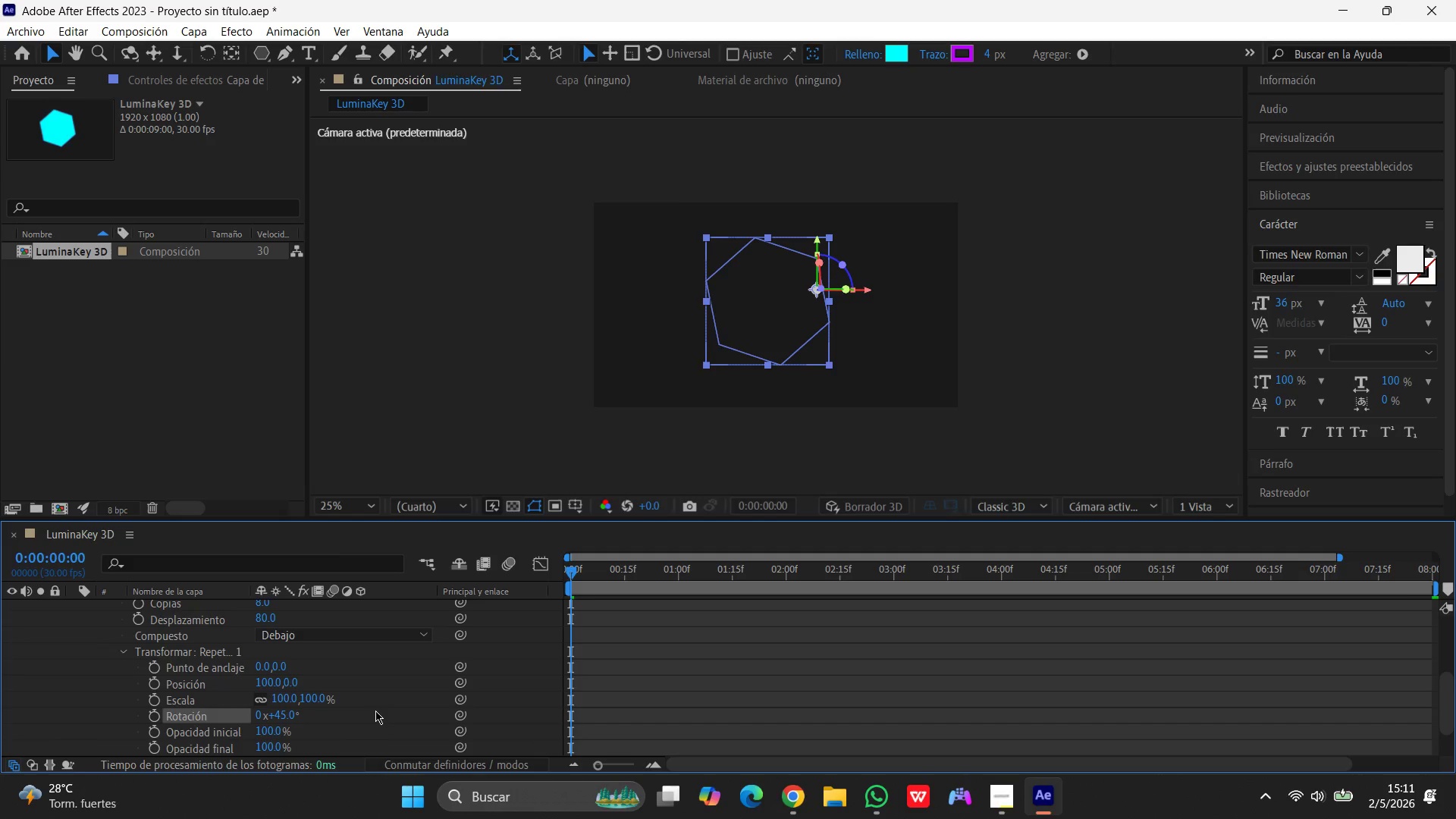 
key(Space)
 